 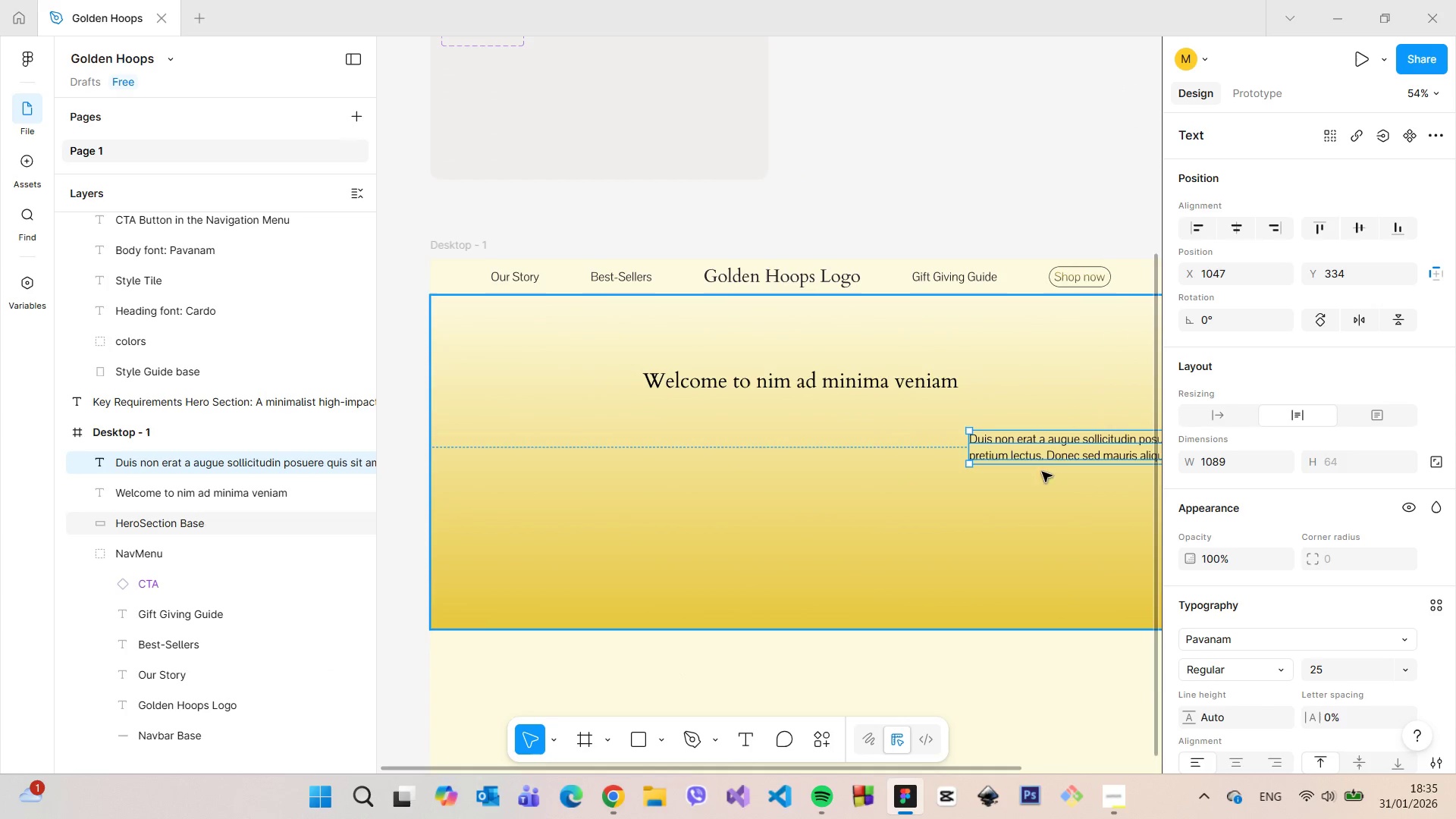 
left_click_drag(start_coordinate=[1049, 452], to_coordinate=[646, 430])
 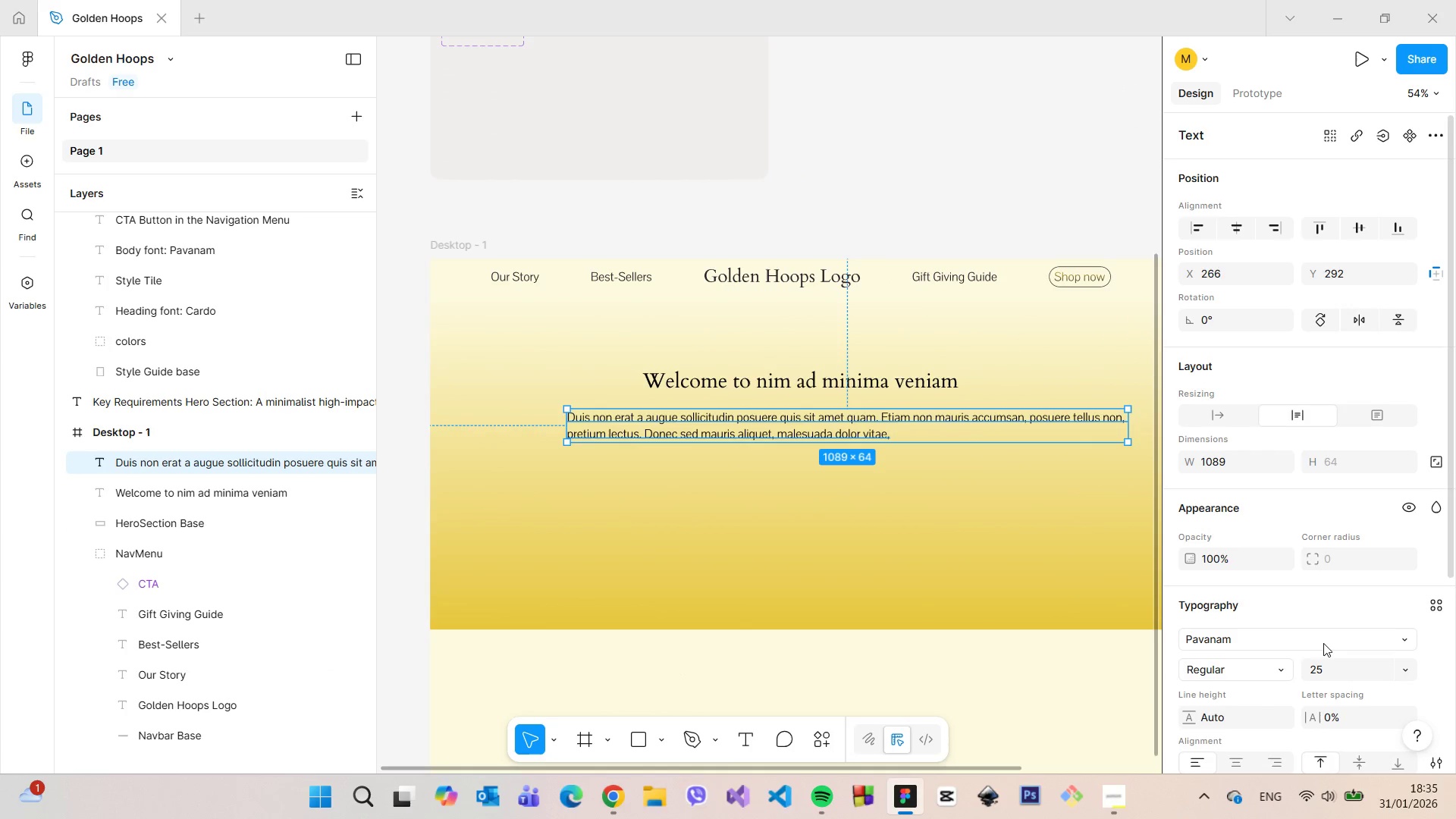 
scroll: coordinate [1323, 643], scroll_direction: down, amount: 4.0
 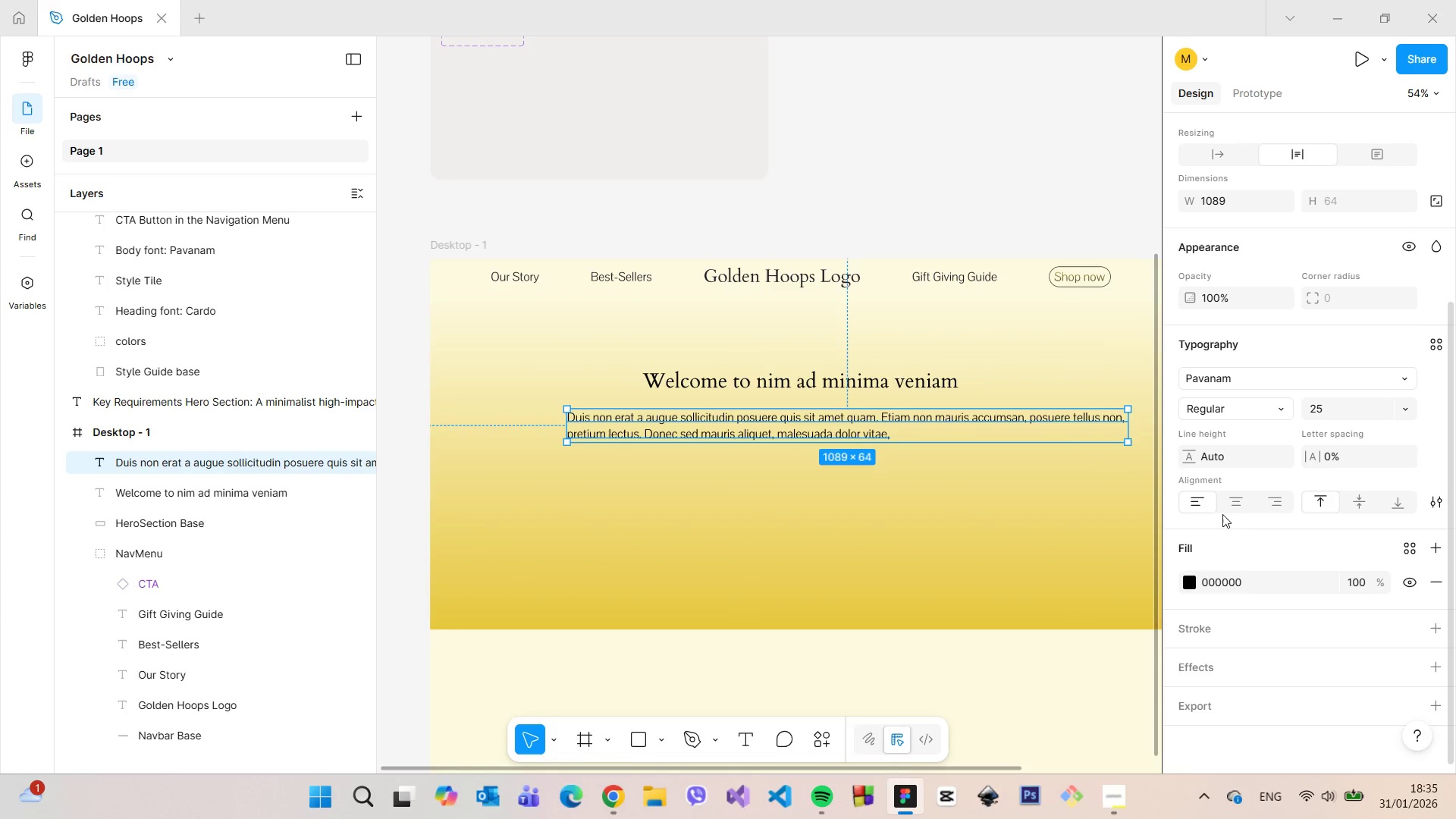 
left_click([1233, 509])
 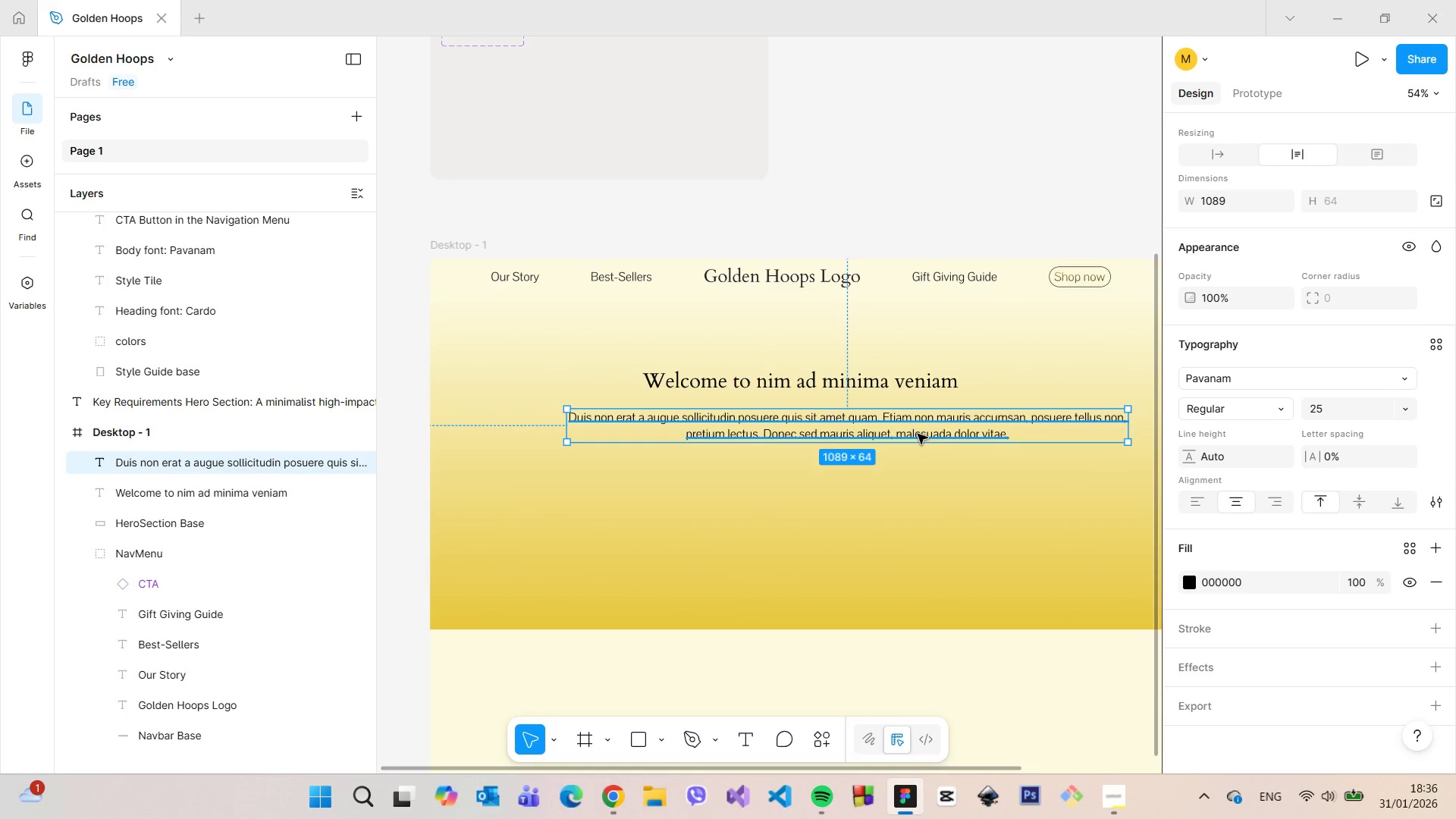 
left_click([918, 434])
 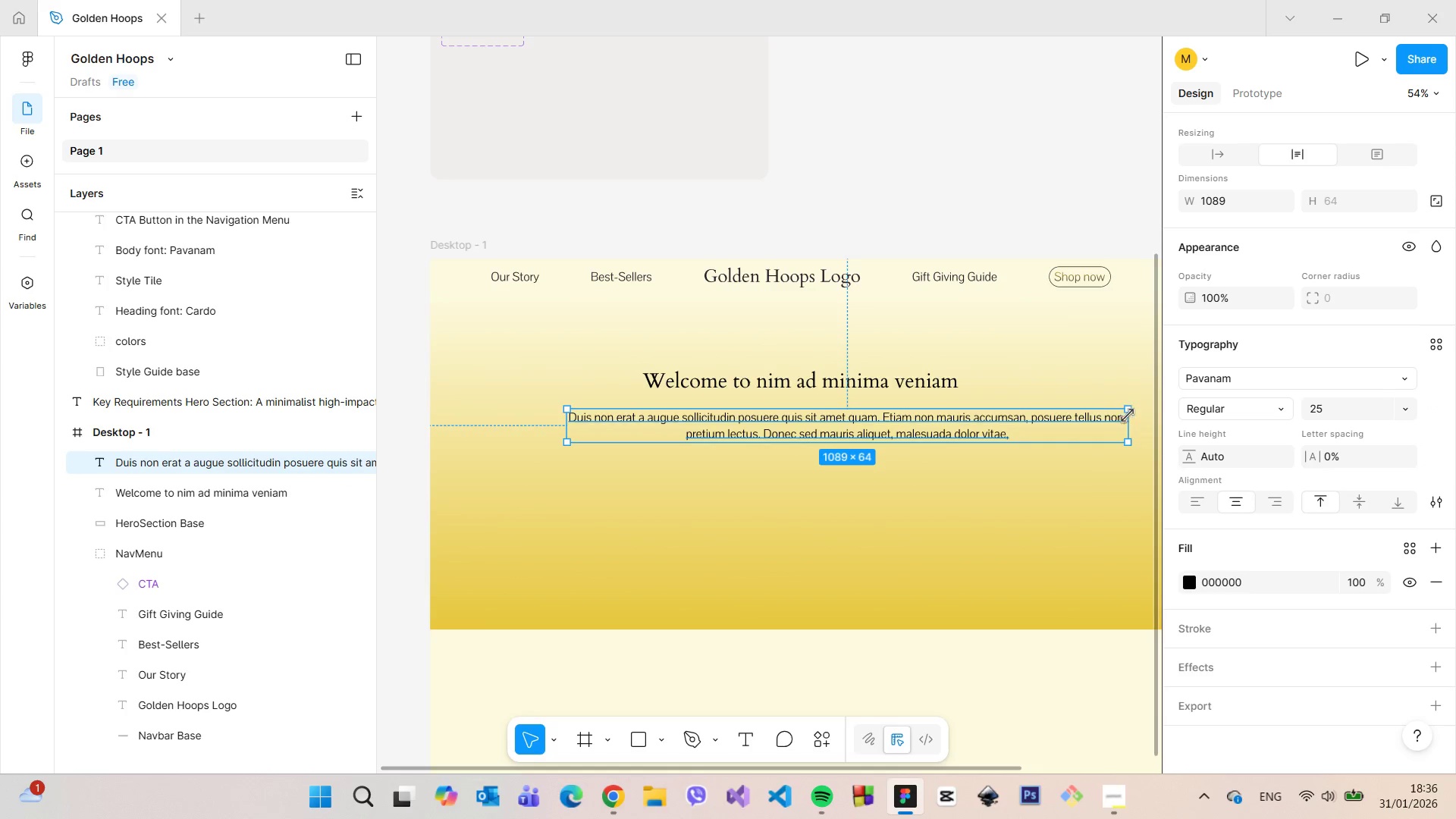 
left_click_drag(start_coordinate=[1128, 419], to_coordinate=[1029, 428])
 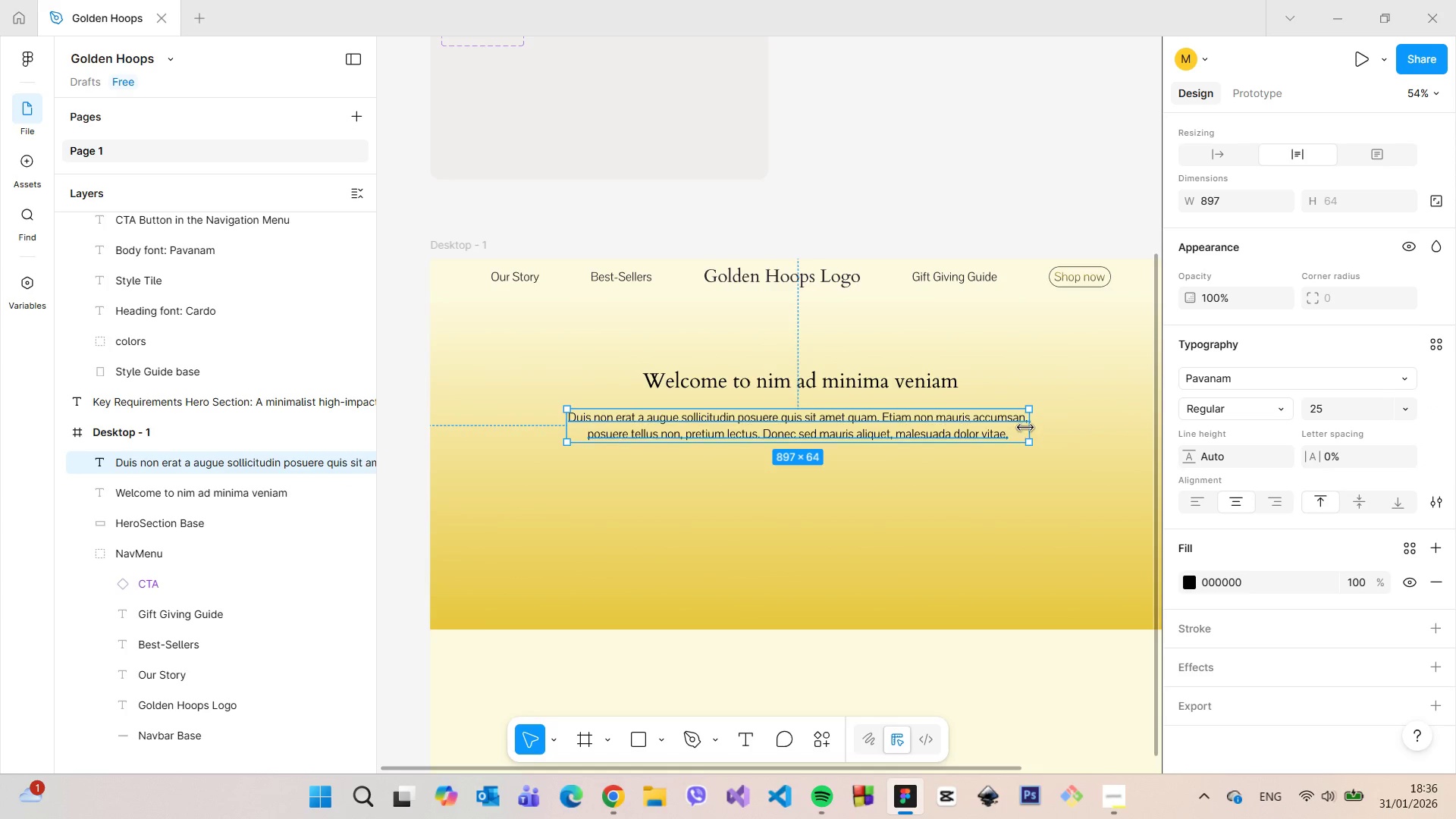 
left_click_drag(start_coordinate=[1031, 426], to_coordinate=[927, 413])
 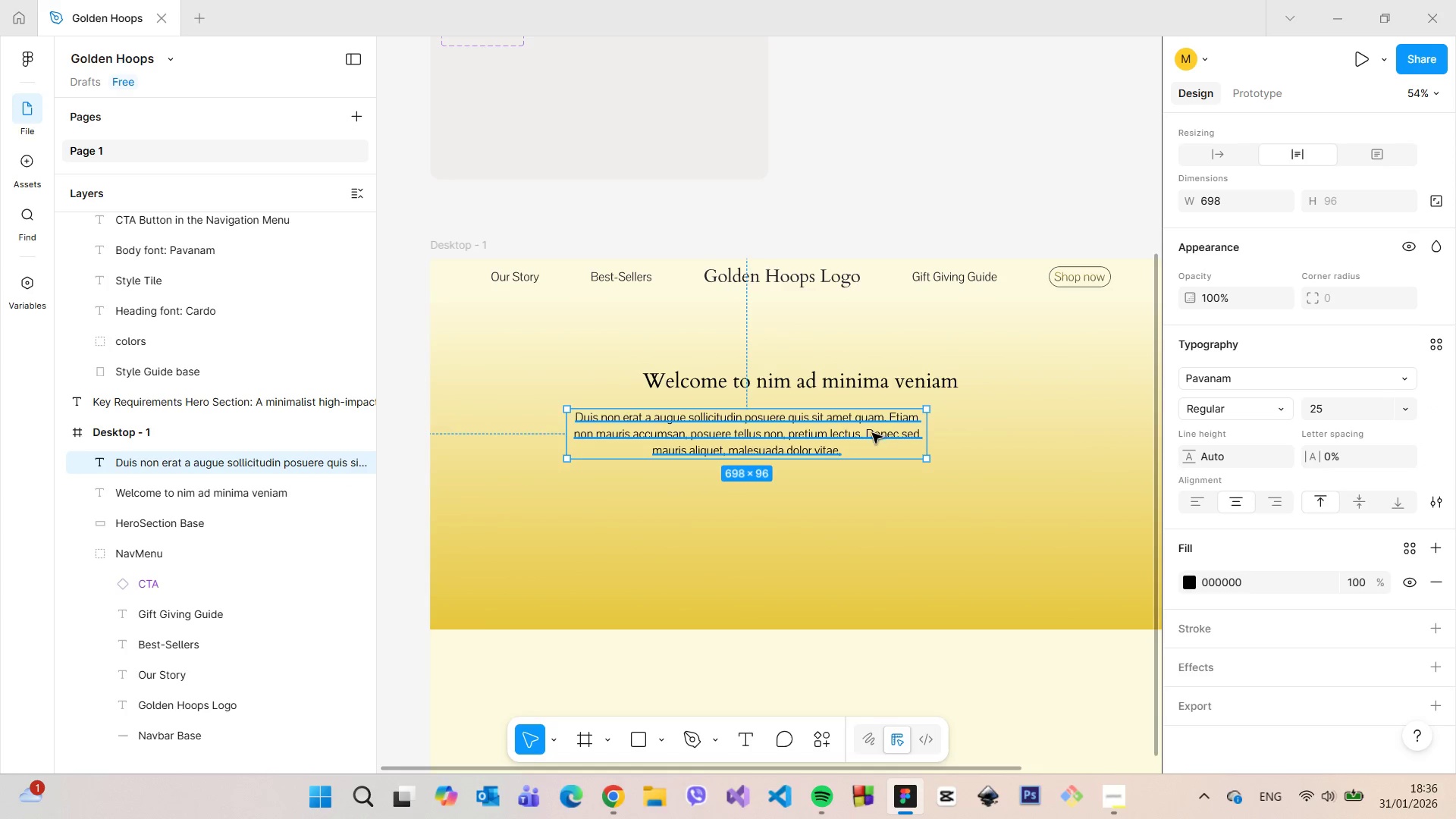 
double_click([871, 433])
 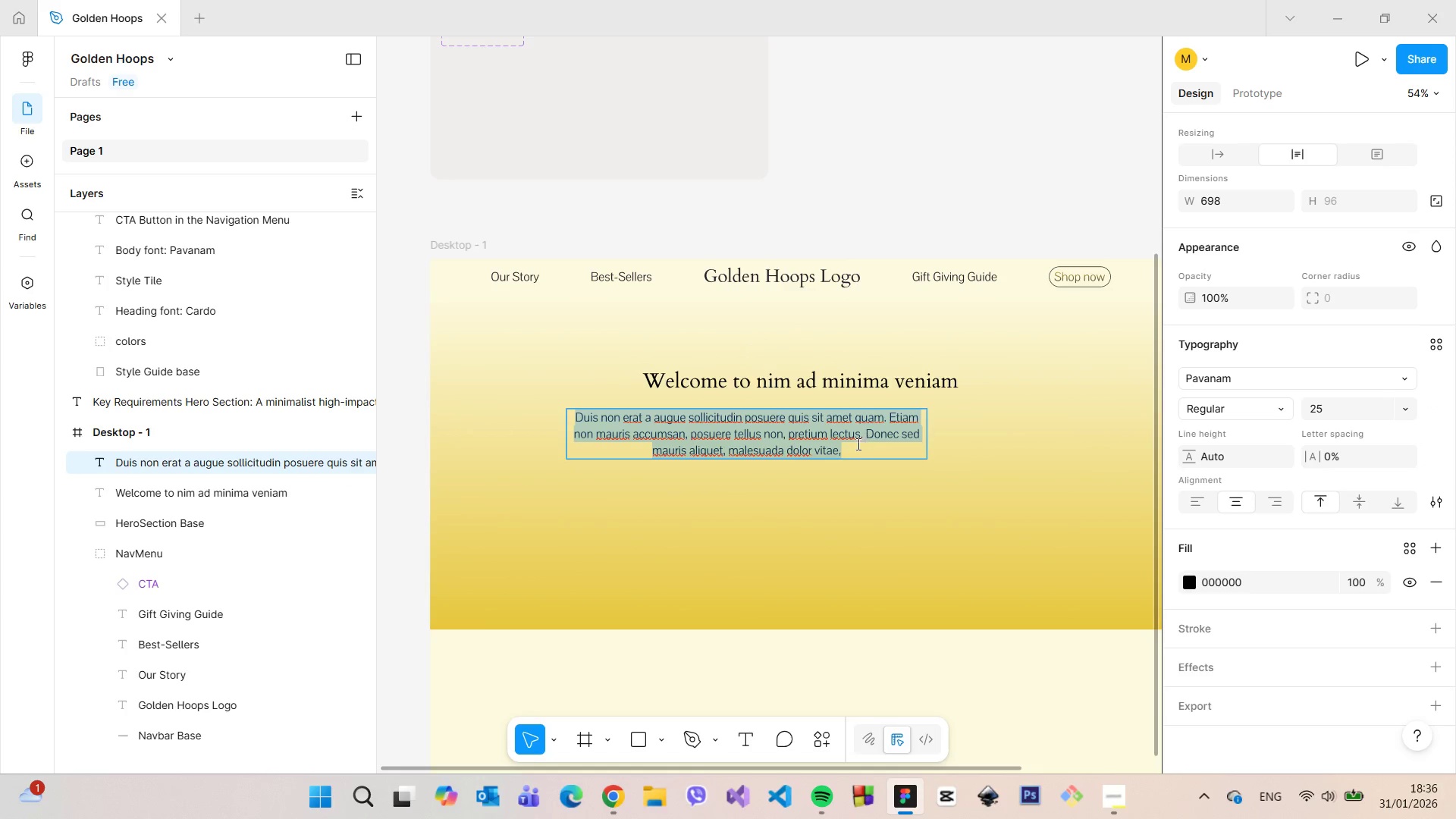 
left_click([853, 444])
 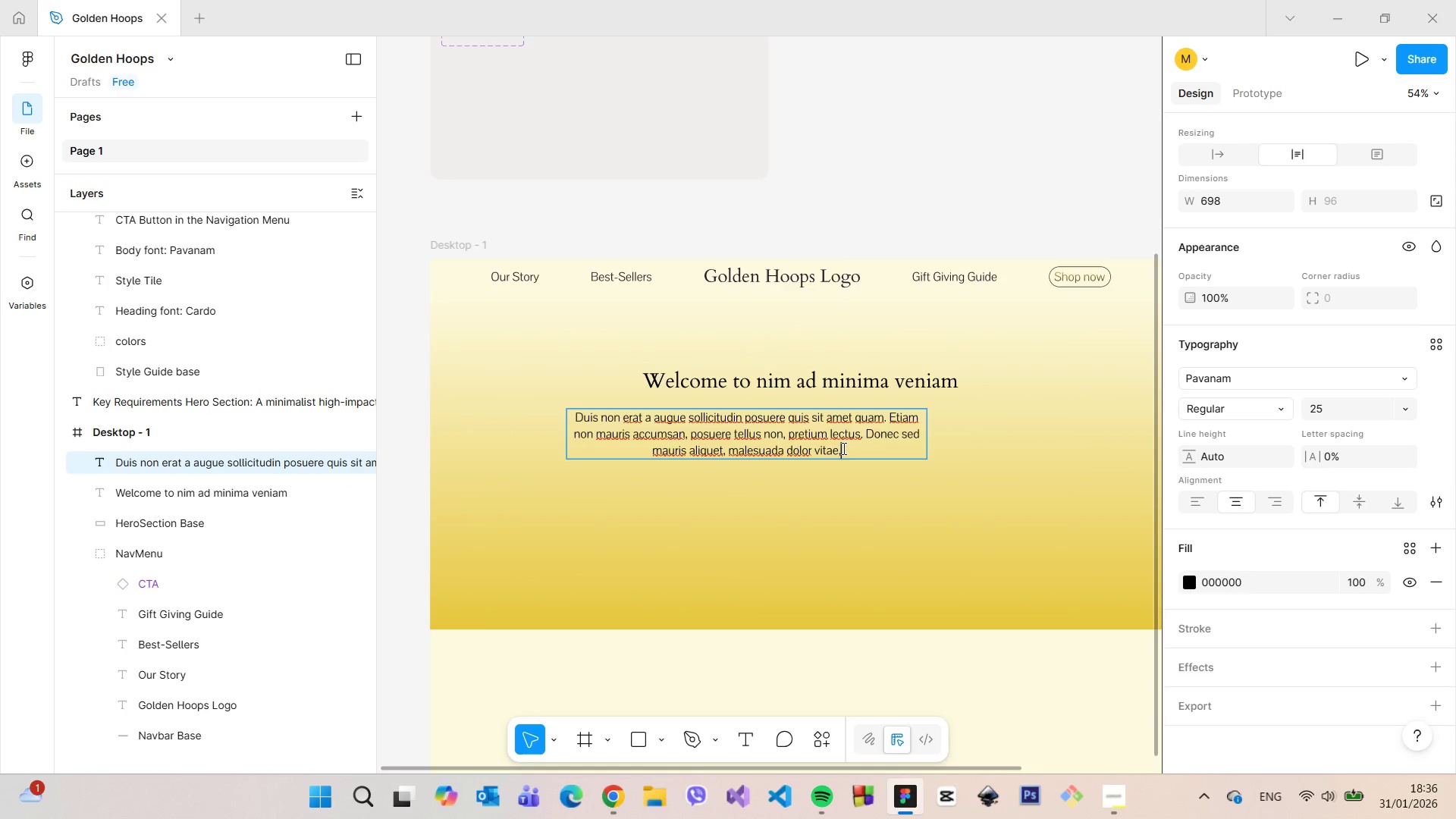 
left_click_drag(start_coordinate=[841, 449], to_coordinate=[870, 435])
 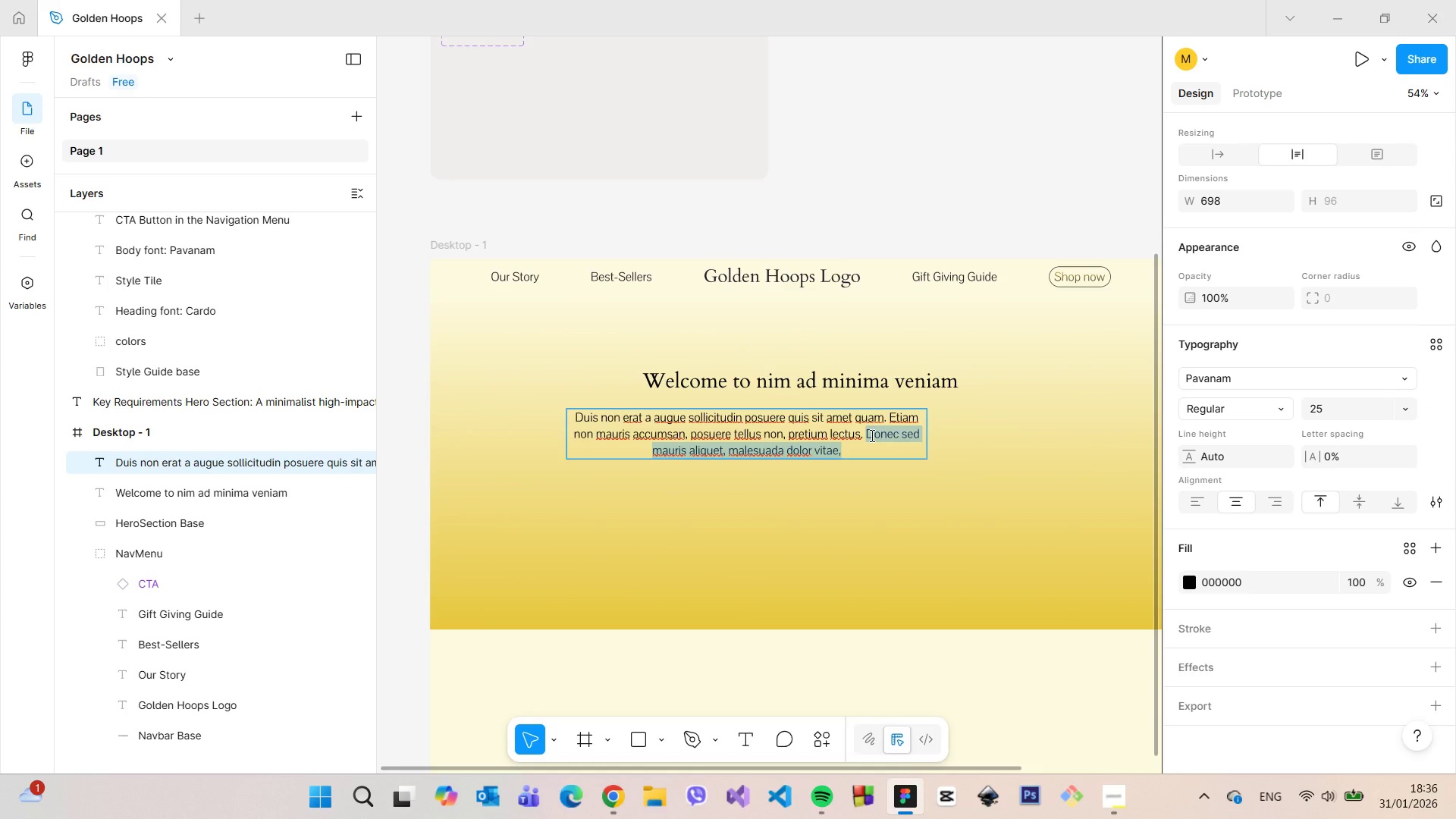 
key(Backspace)
 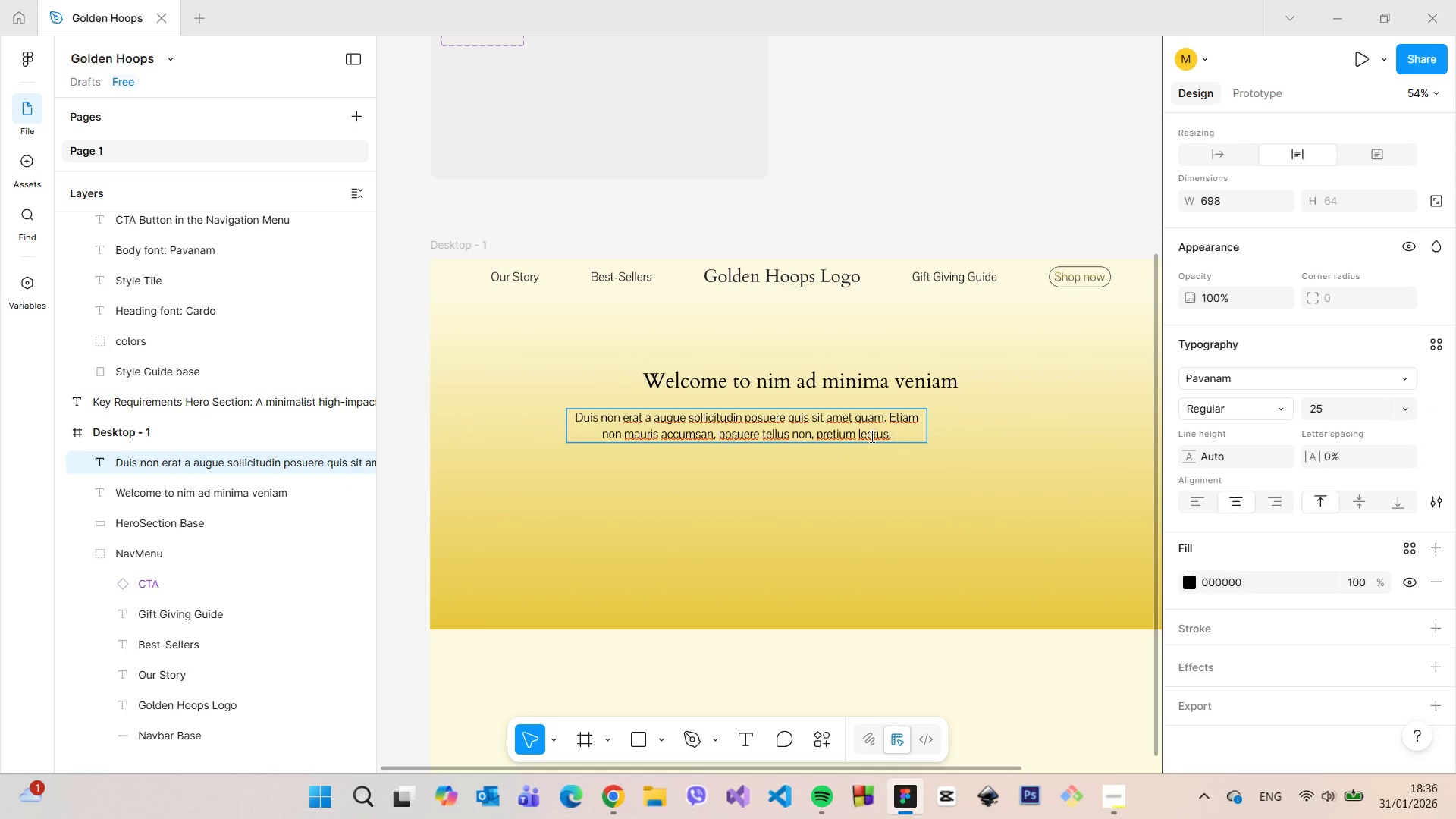 
left_click([899, 476])
 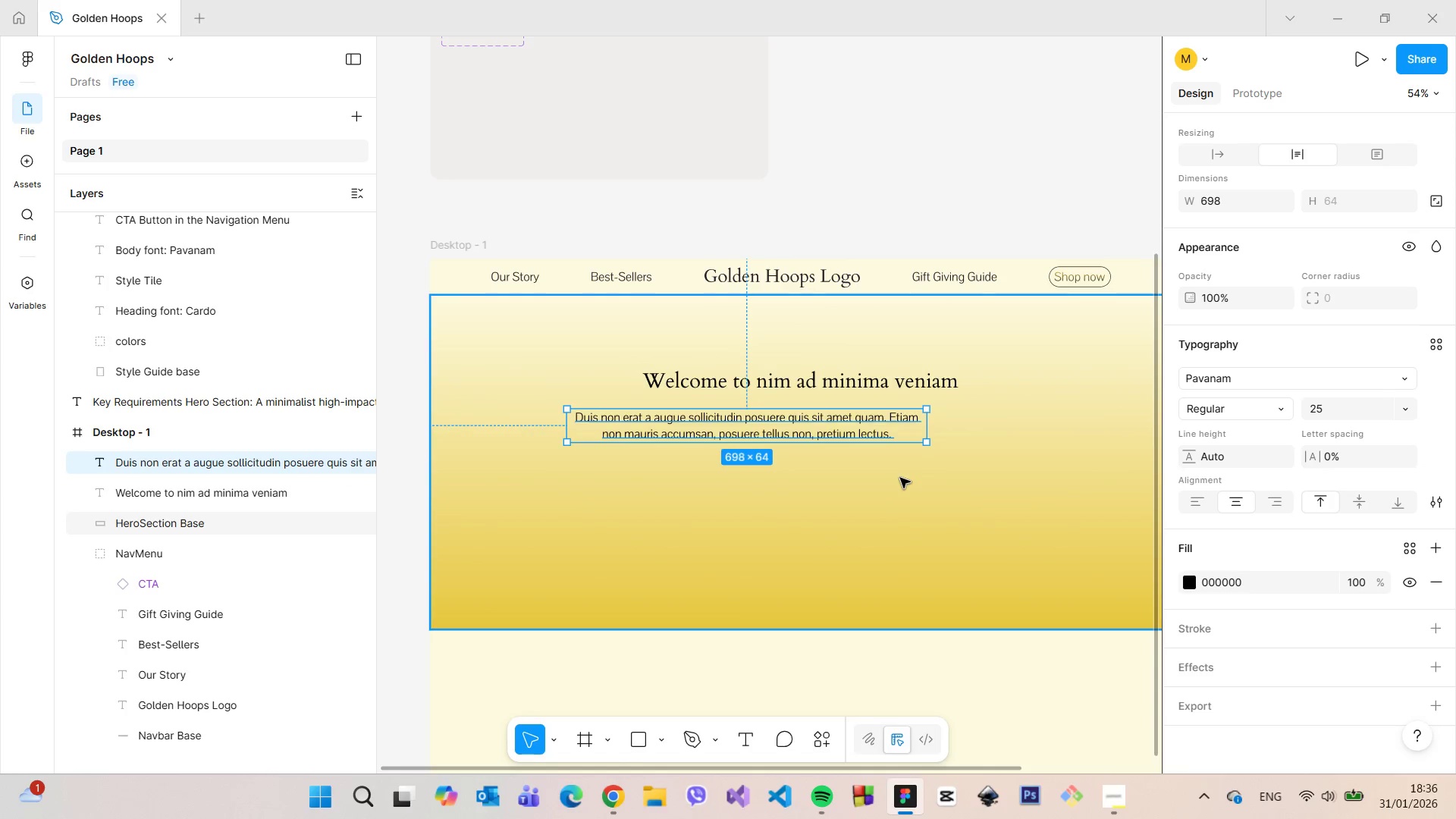 
scroll: coordinate [900, 478], scroll_direction: down, amount: 2.0
 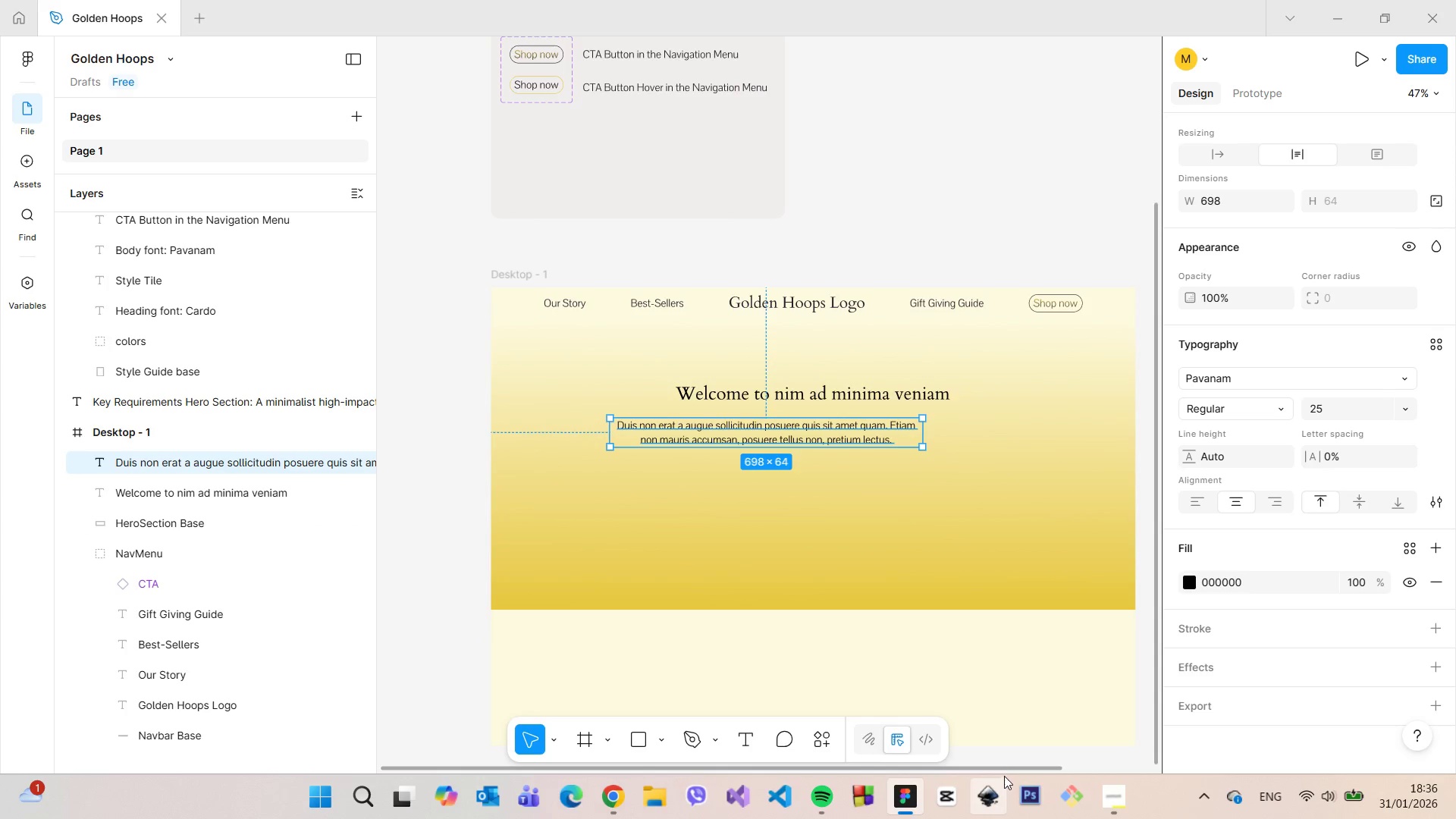 
left_click_drag(start_coordinate=[1004, 768], to_coordinate=[1040, 757])
 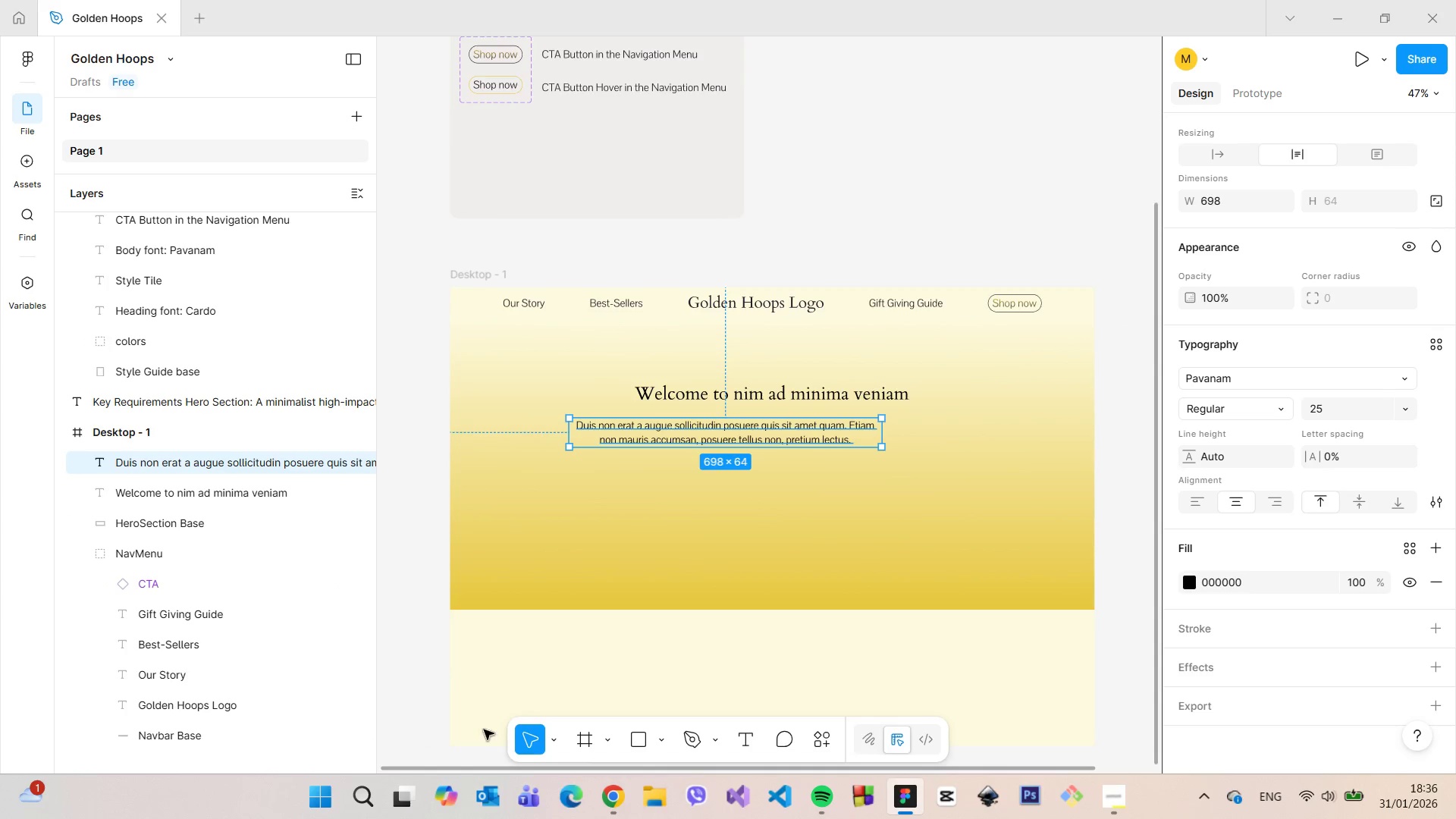 
wait(5.86)
 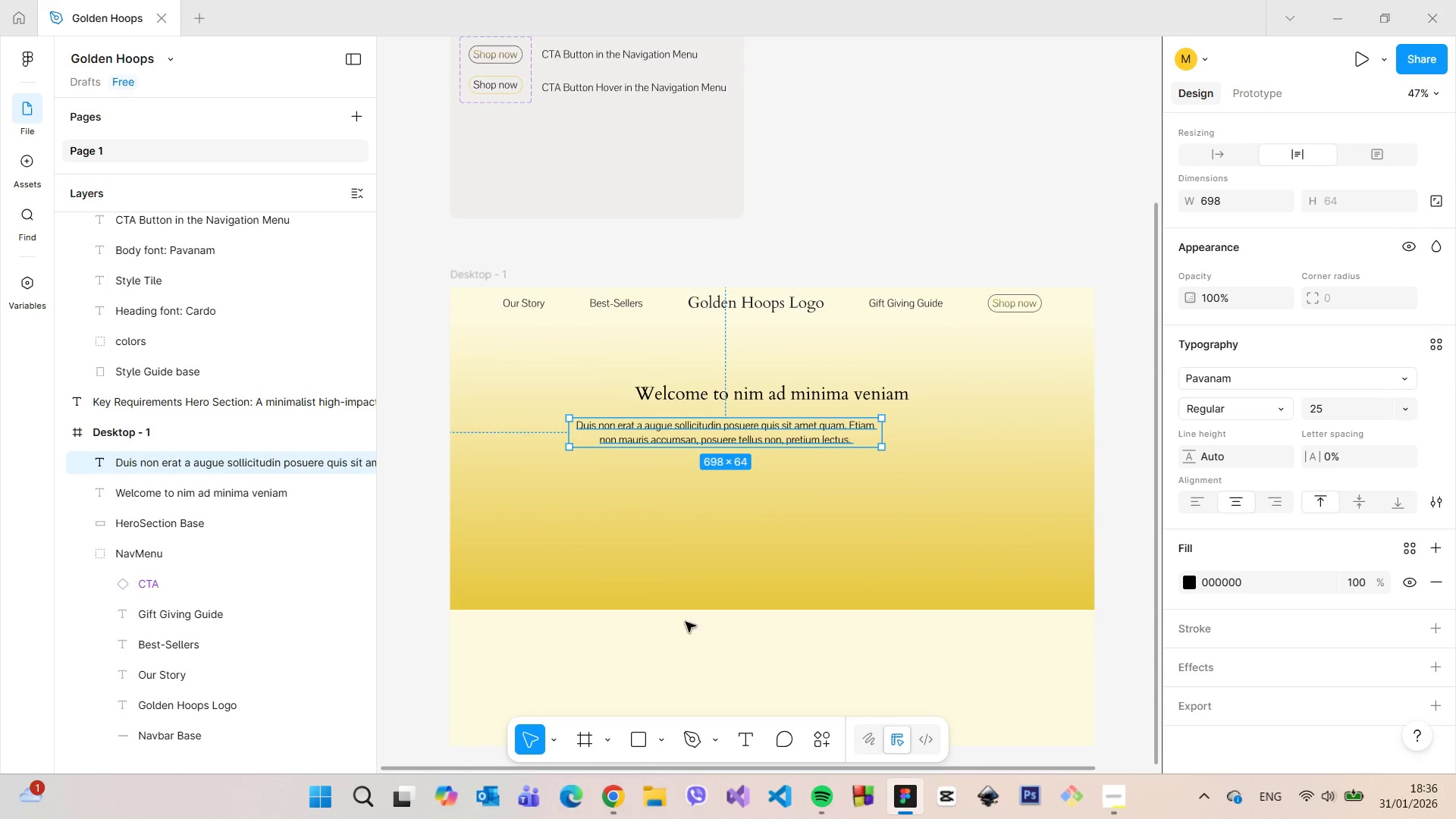 
scroll: coordinate [693, 665], scroll_direction: down, amount: 1.0
 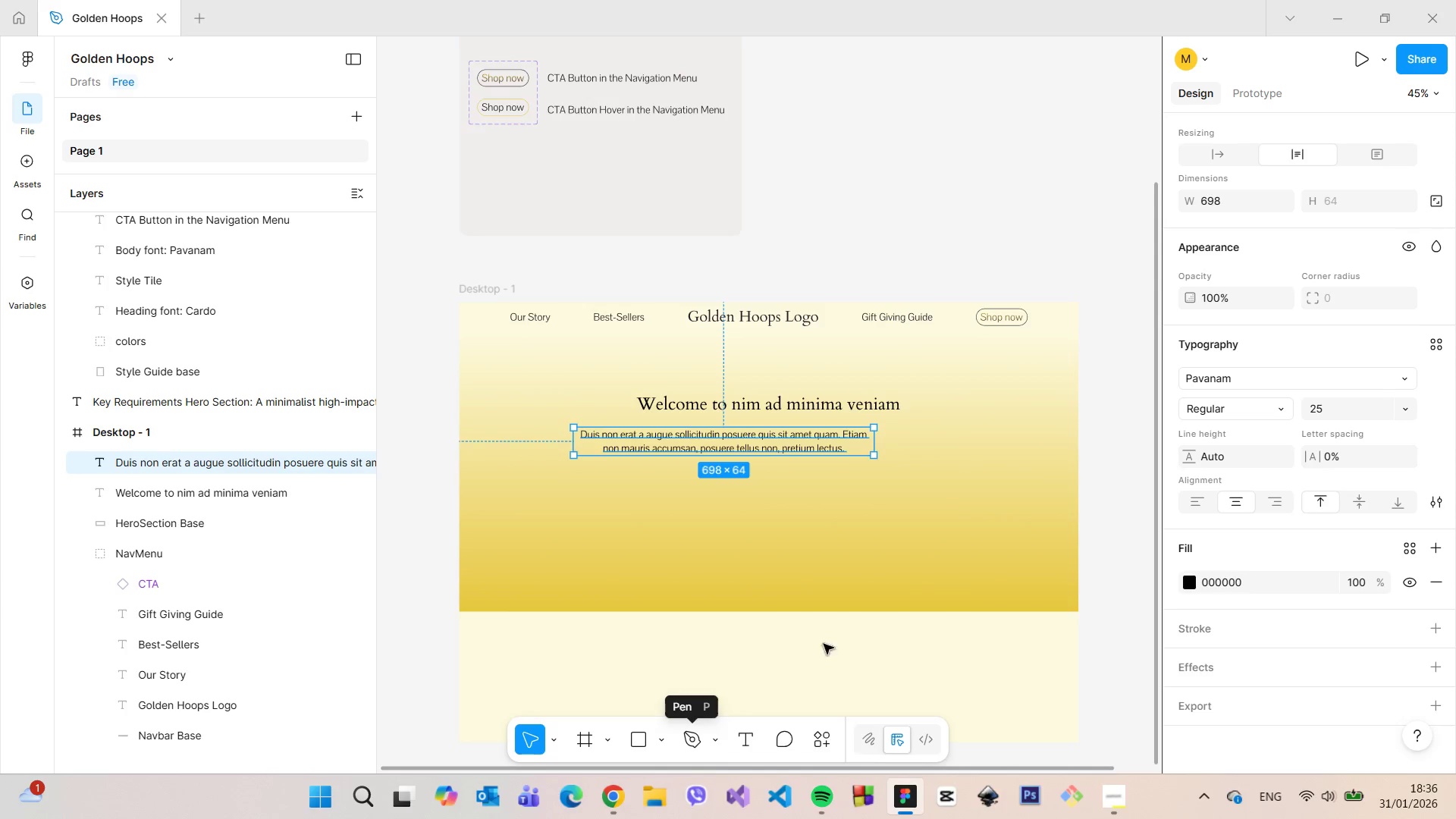 
scroll: coordinate [694, 457], scroll_direction: up, amount: 3.0
 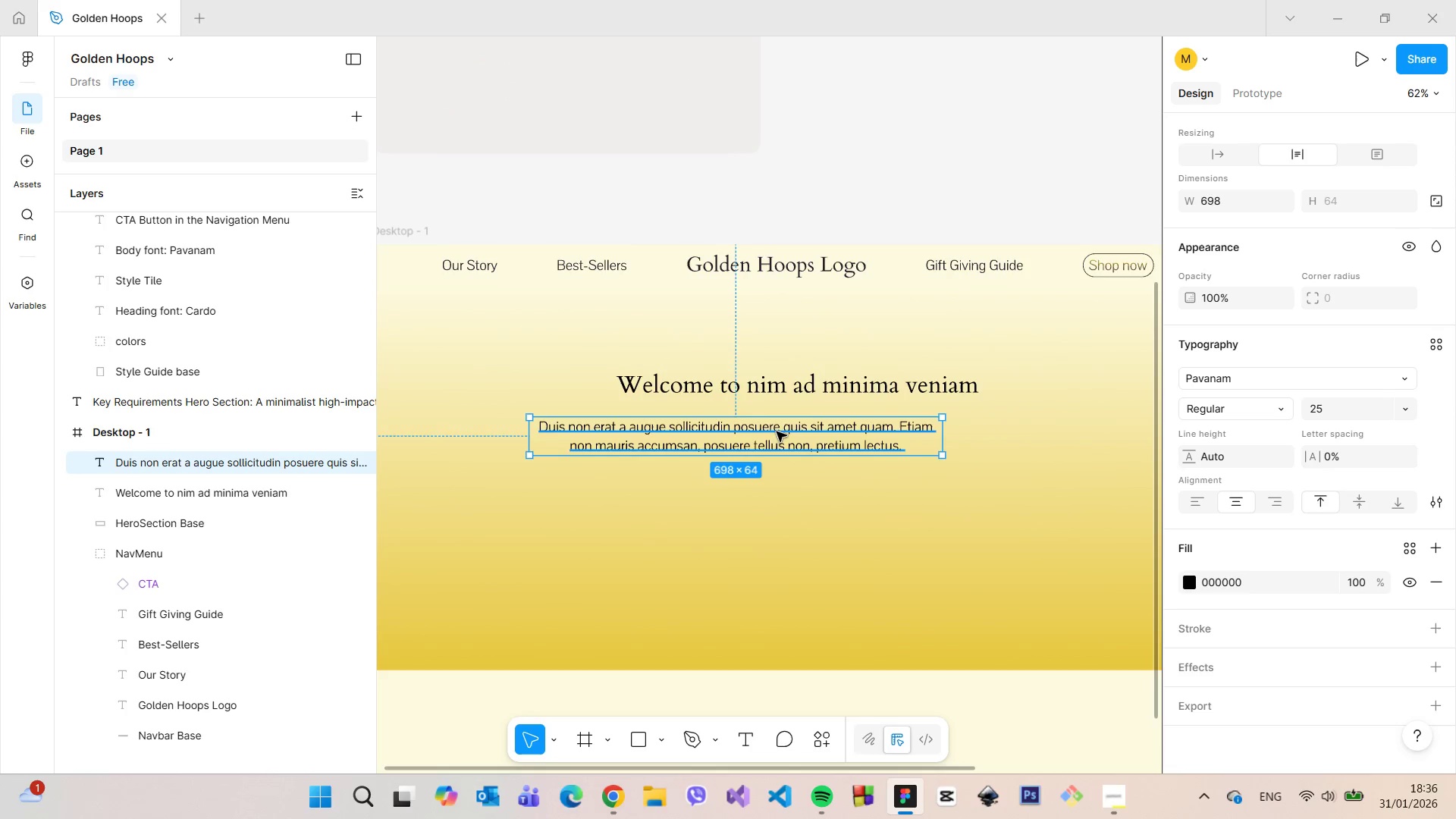 
left_click_drag(start_coordinate=[768, 436], to_coordinate=[830, 429])
 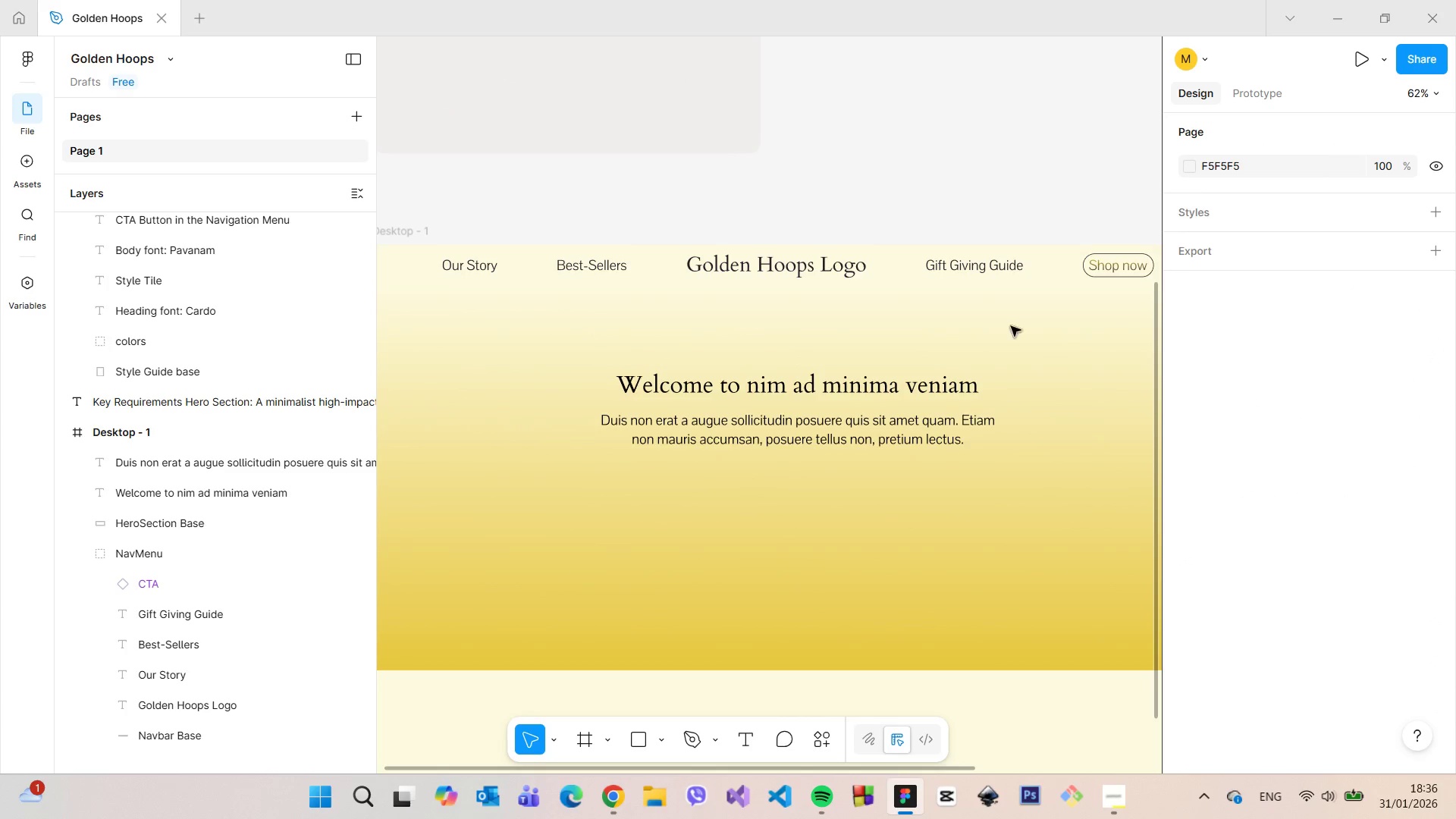 
scroll: coordinate [1057, 569], scroll_direction: down, amount: 4.0
 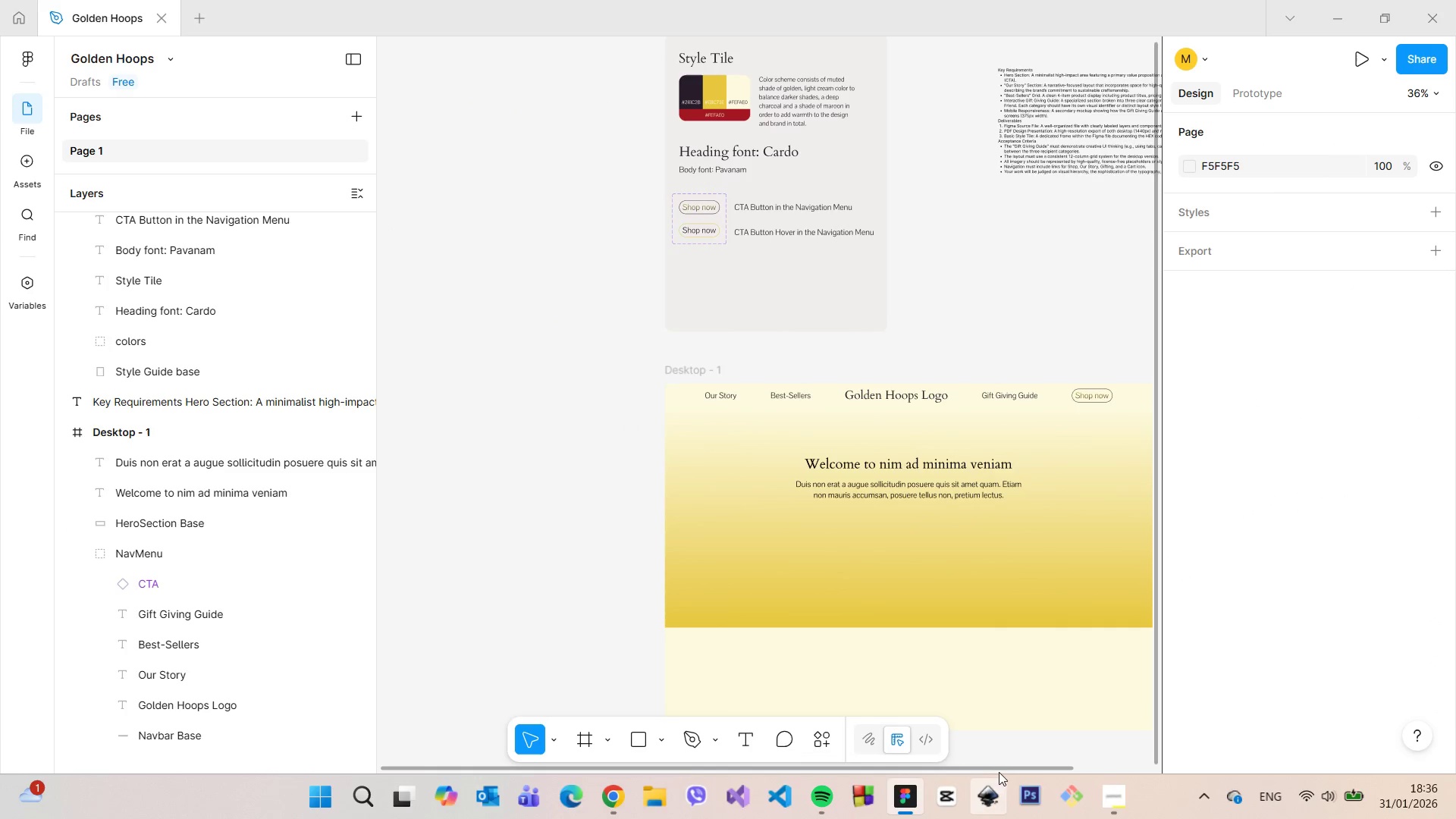 
left_click_drag(start_coordinate=[999, 770], to_coordinate=[1049, 754])
 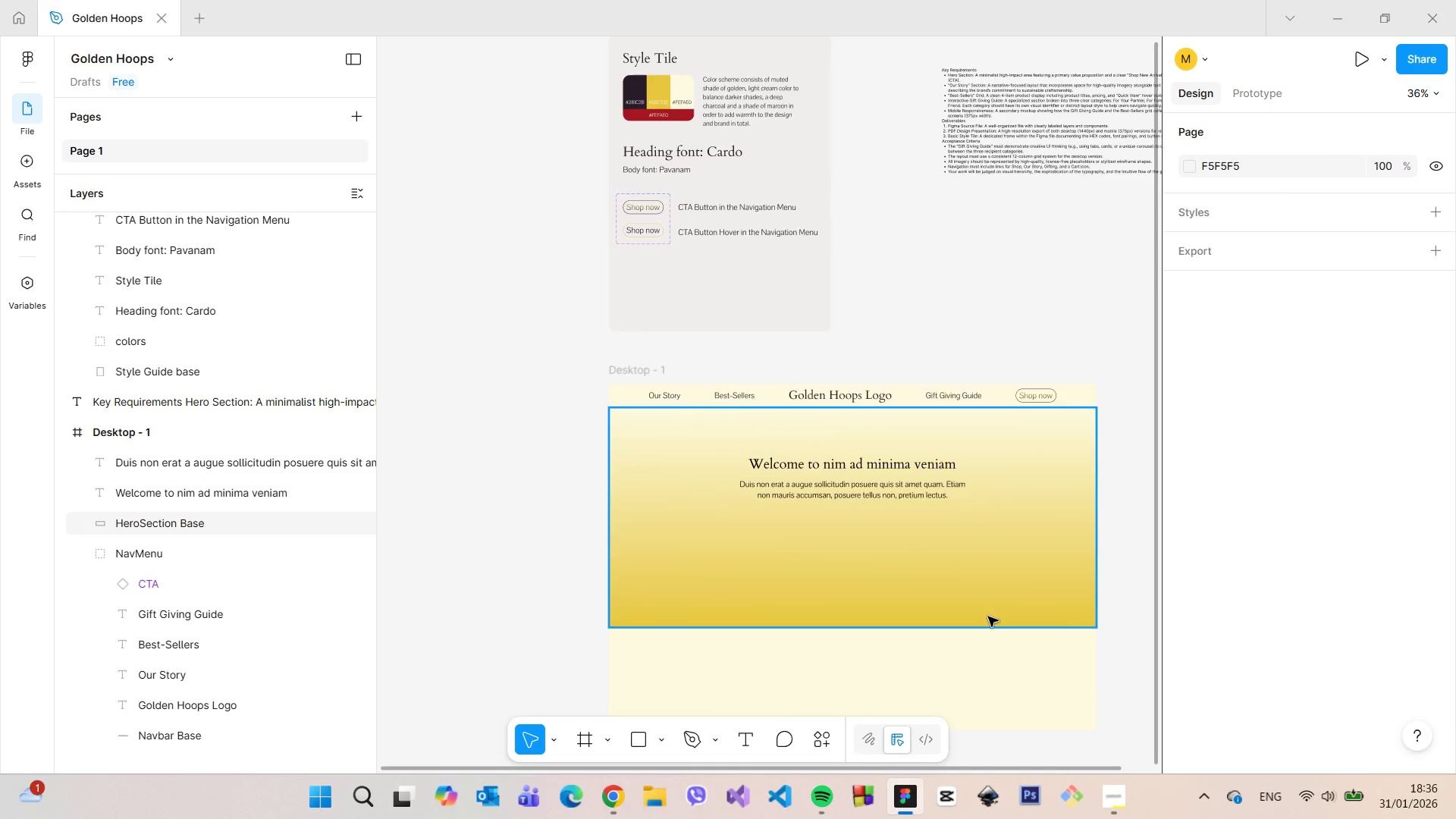 
scroll: coordinate [783, 532], scroll_direction: up, amount: 7.0
 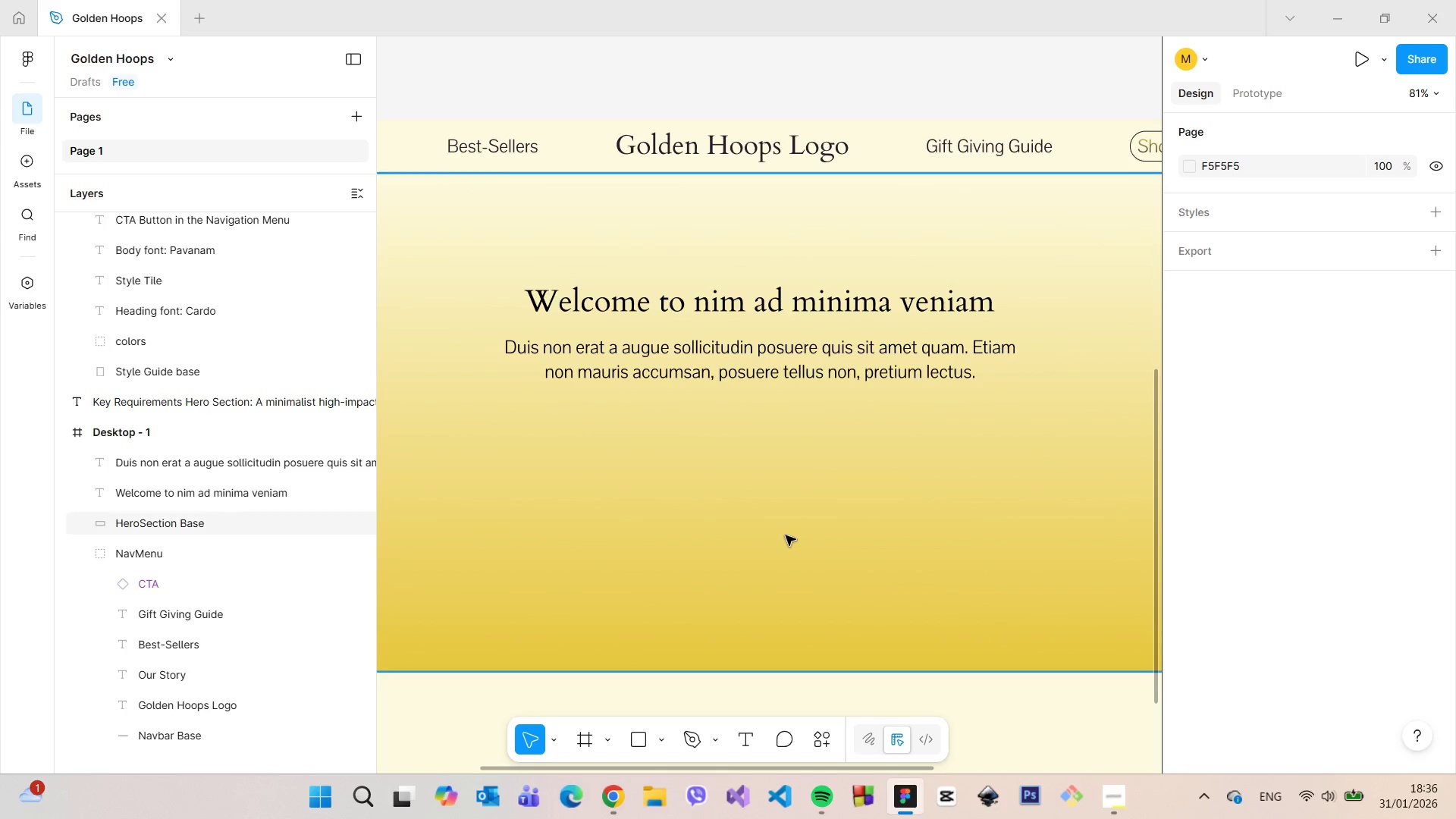 
scroll: coordinate [818, 535], scroll_direction: down, amount: 5.0
 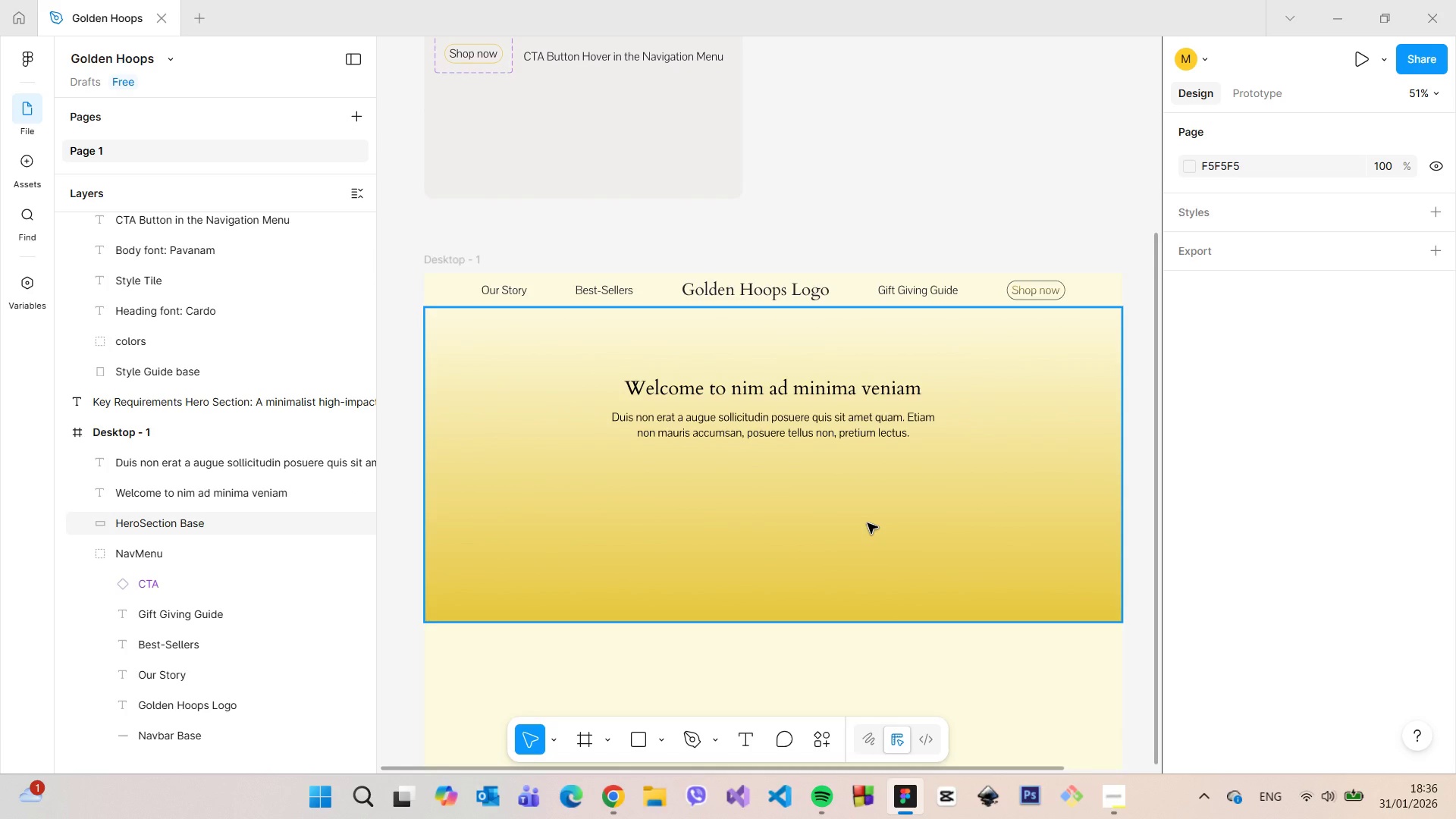 
scroll: coordinate [868, 523], scroll_direction: up, amount: 4.0
 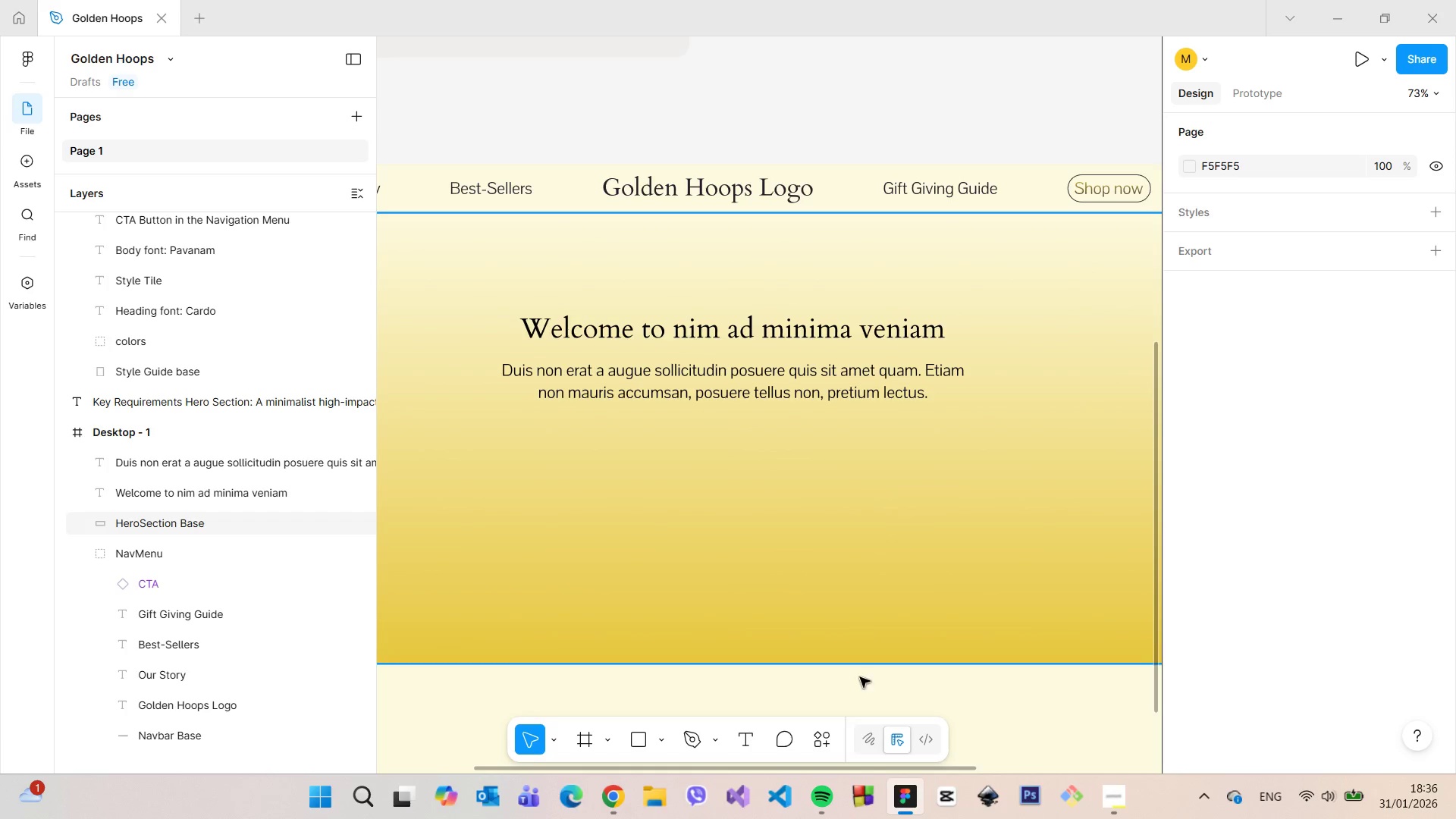 
wait(5.59)
 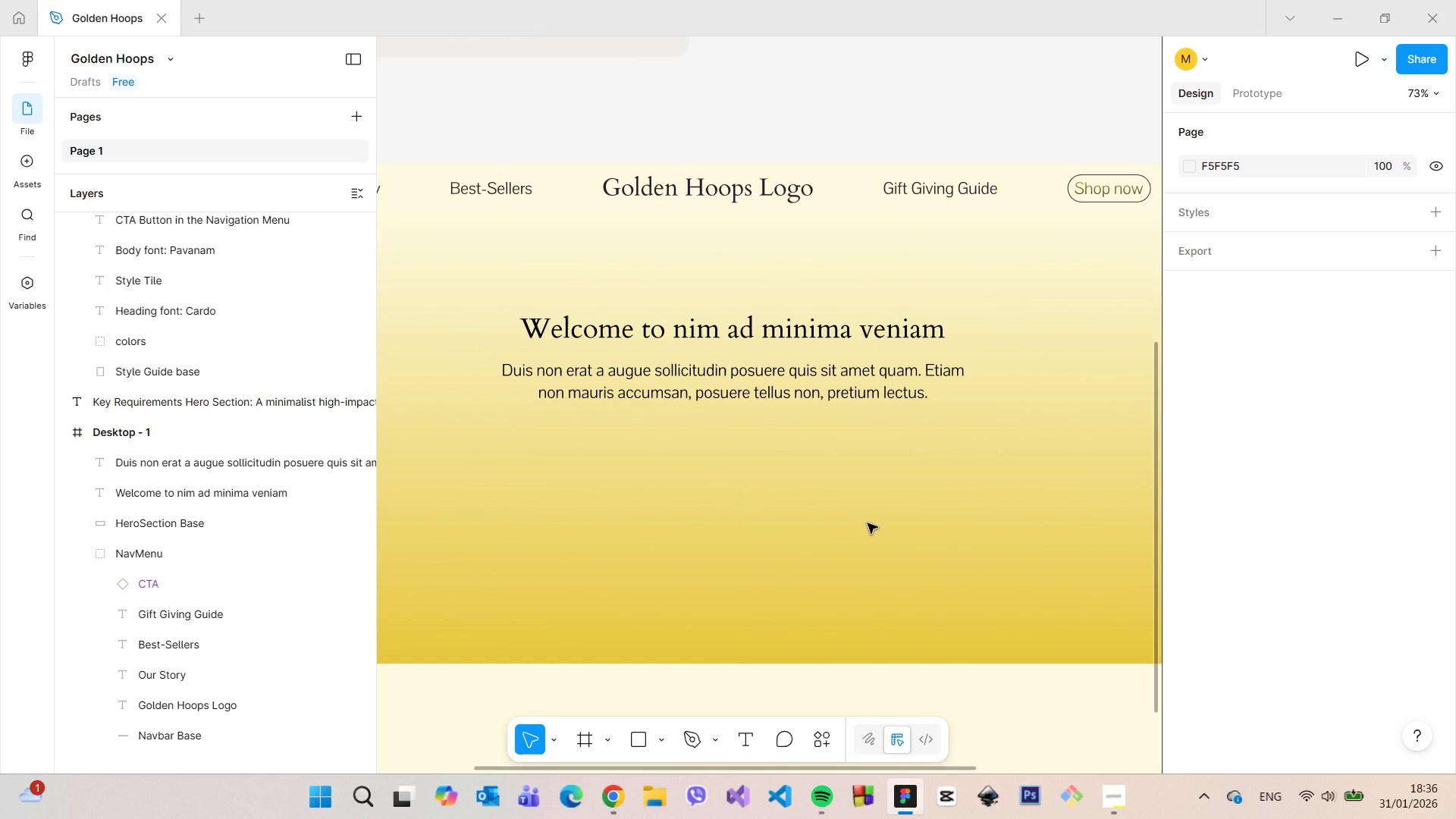 
left_click([667, 735])
 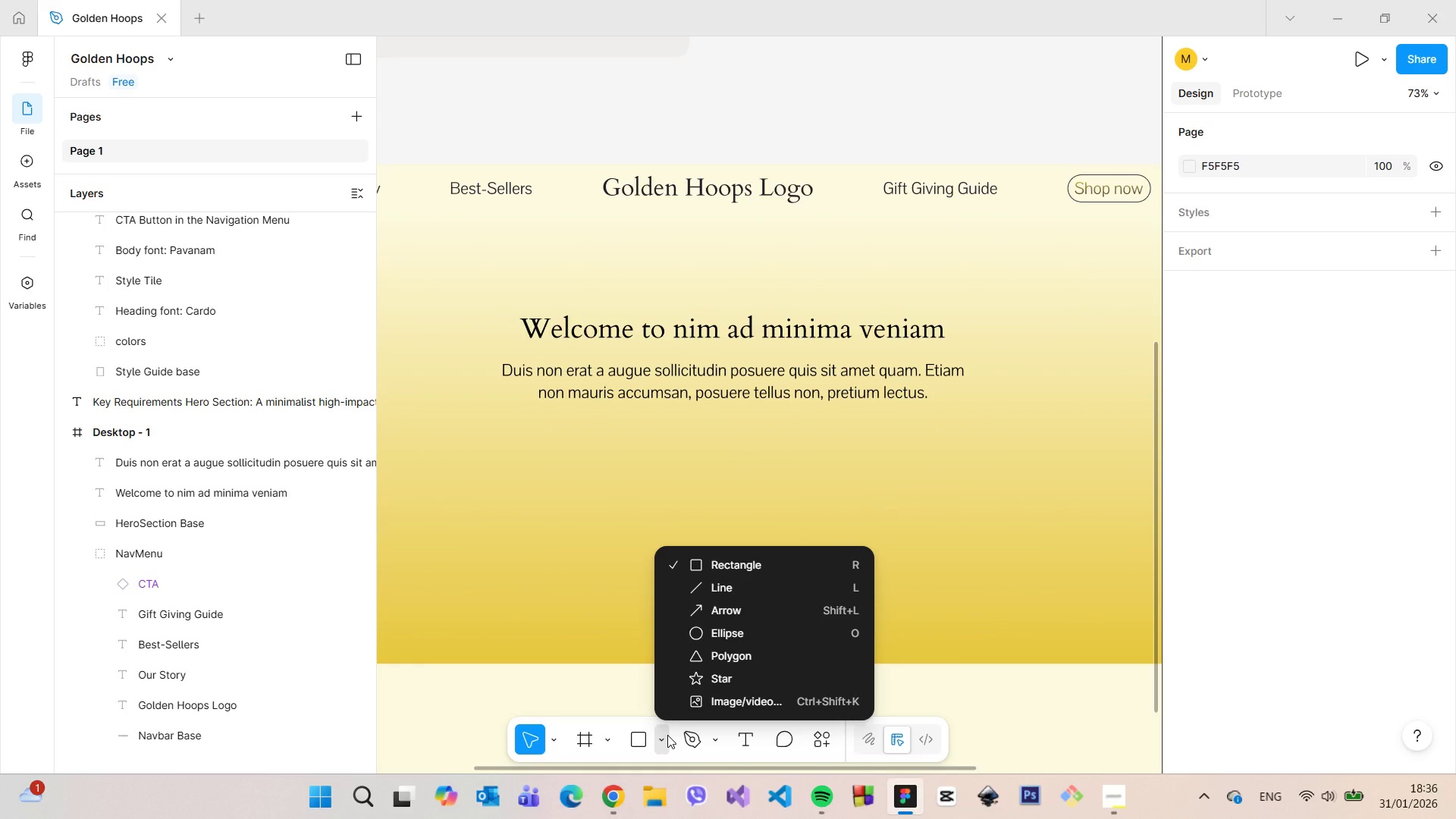 
left_click([667, 735])
 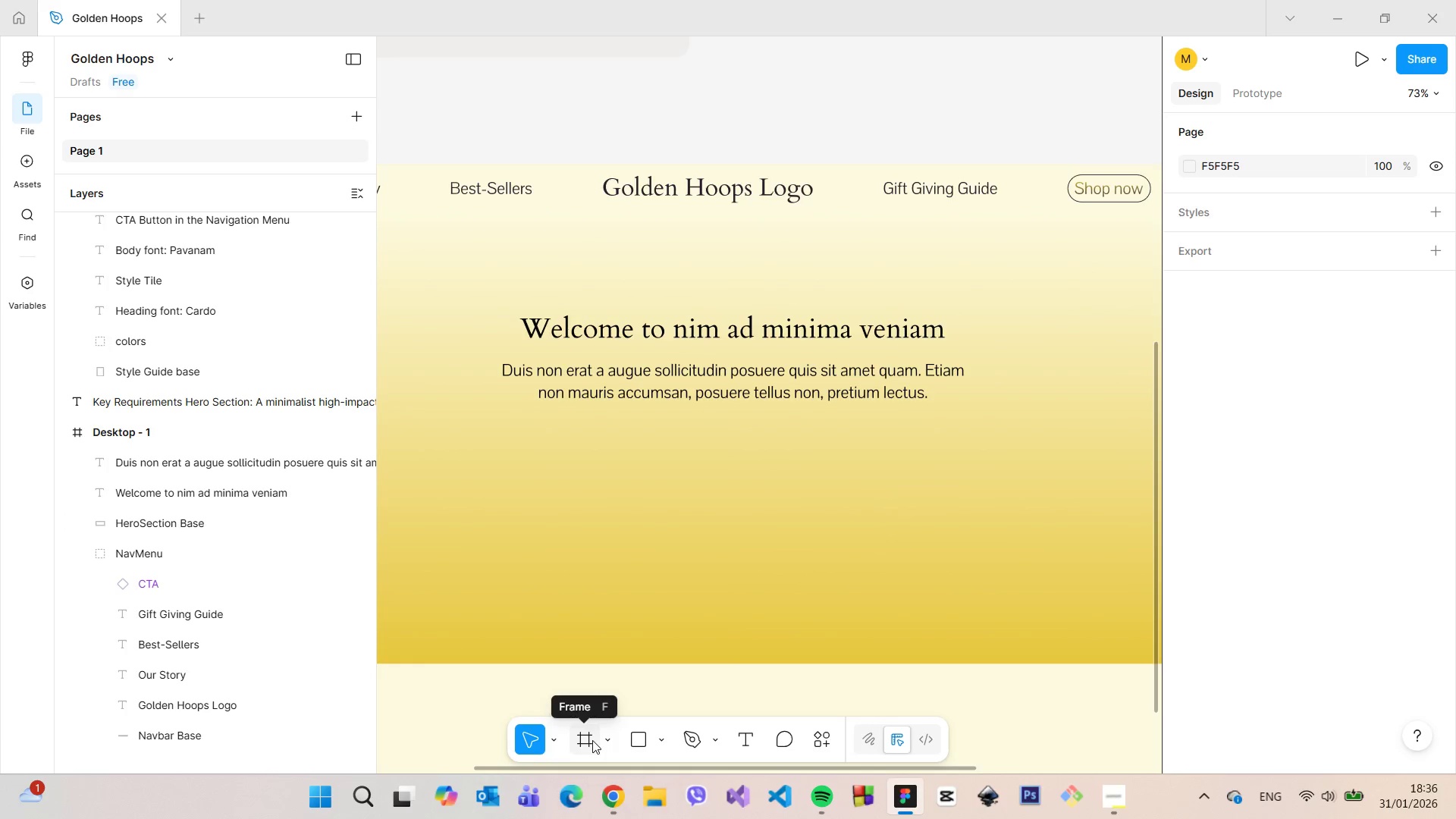 
left_click([741, 734])
 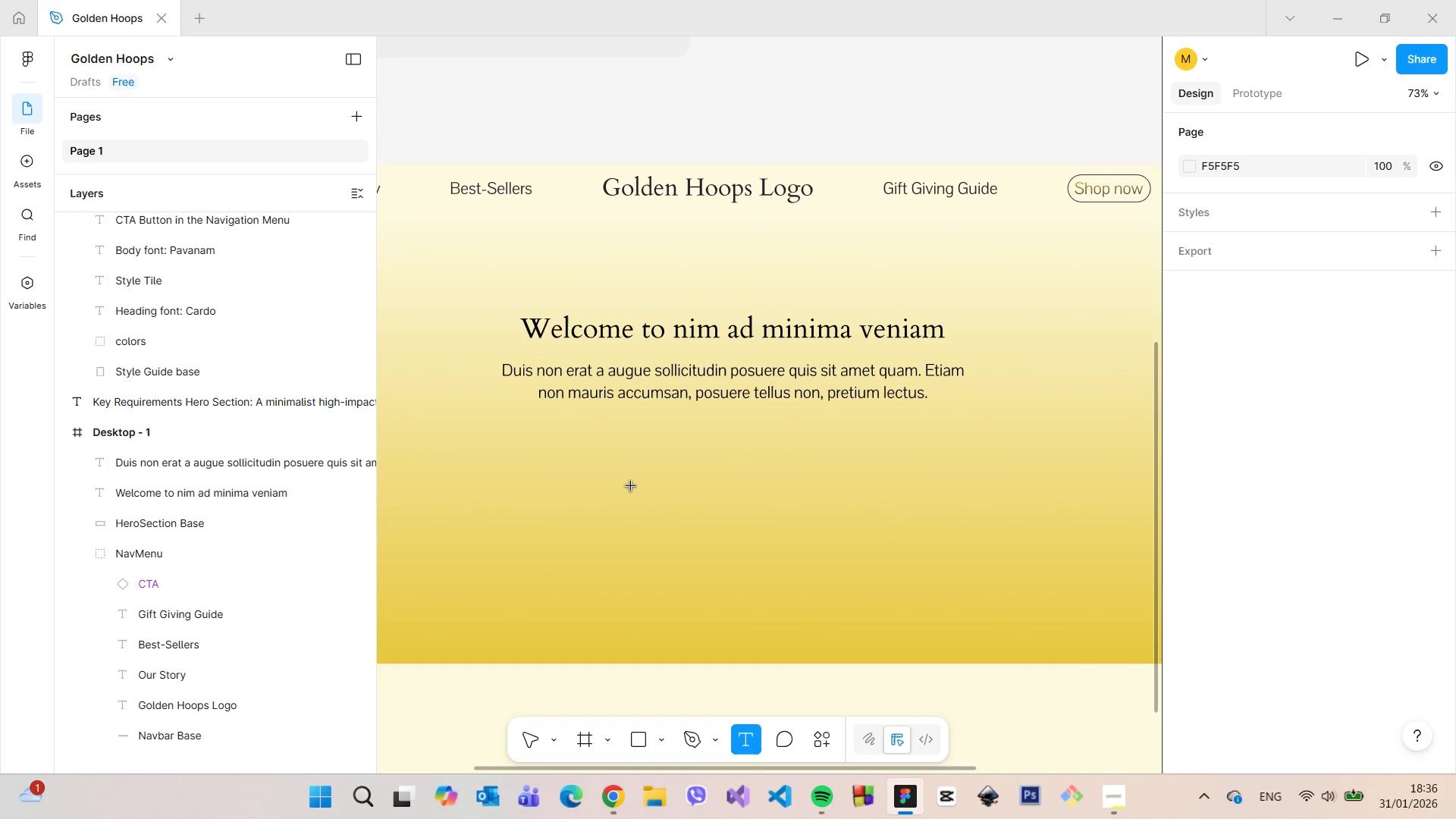 
left_click([631, 486])
 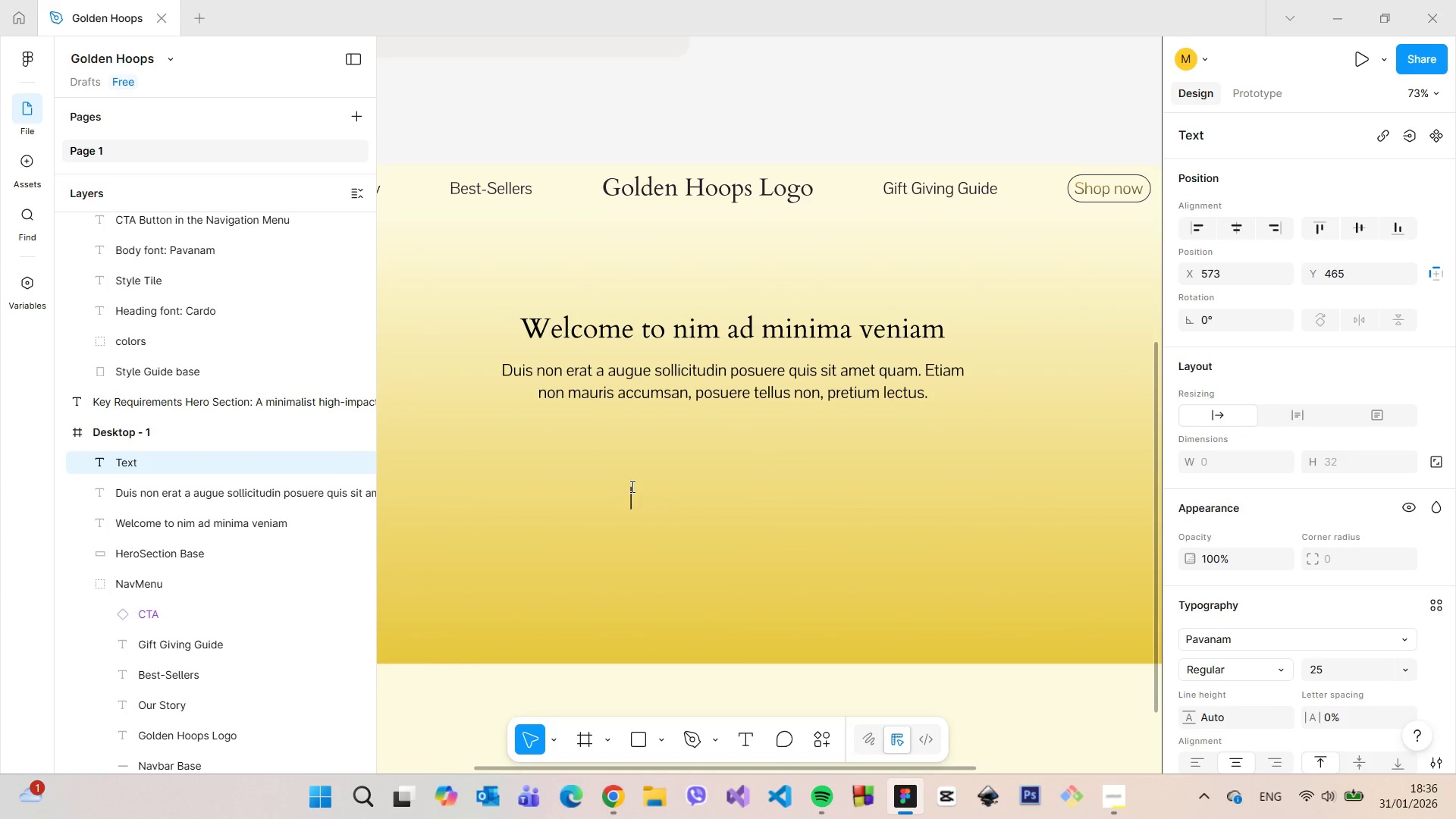 
type(Explore oi)
key(Backspace)
type(ur Best-Sellers )
key(Backspace)
 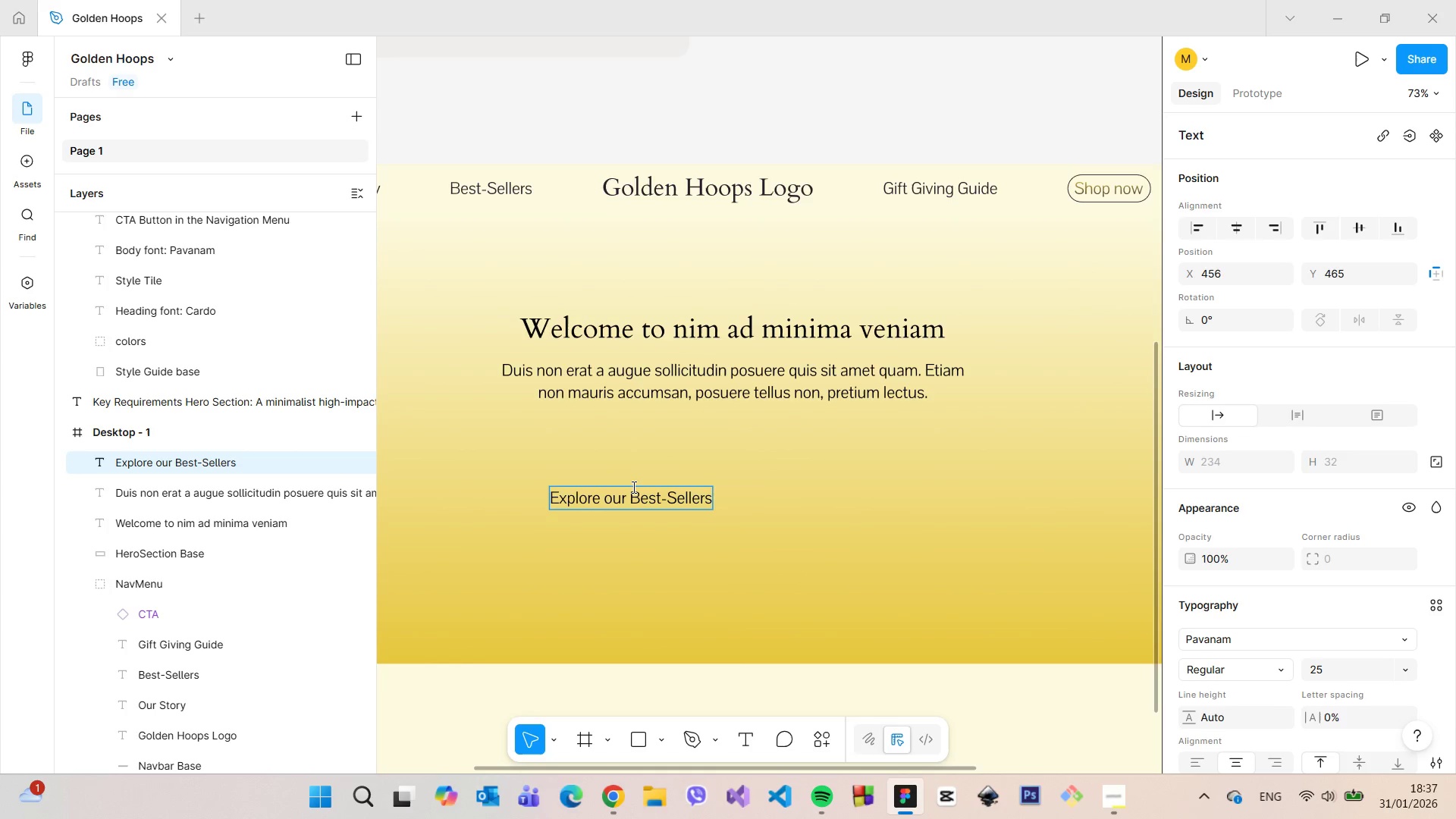 
wait(5.39)
 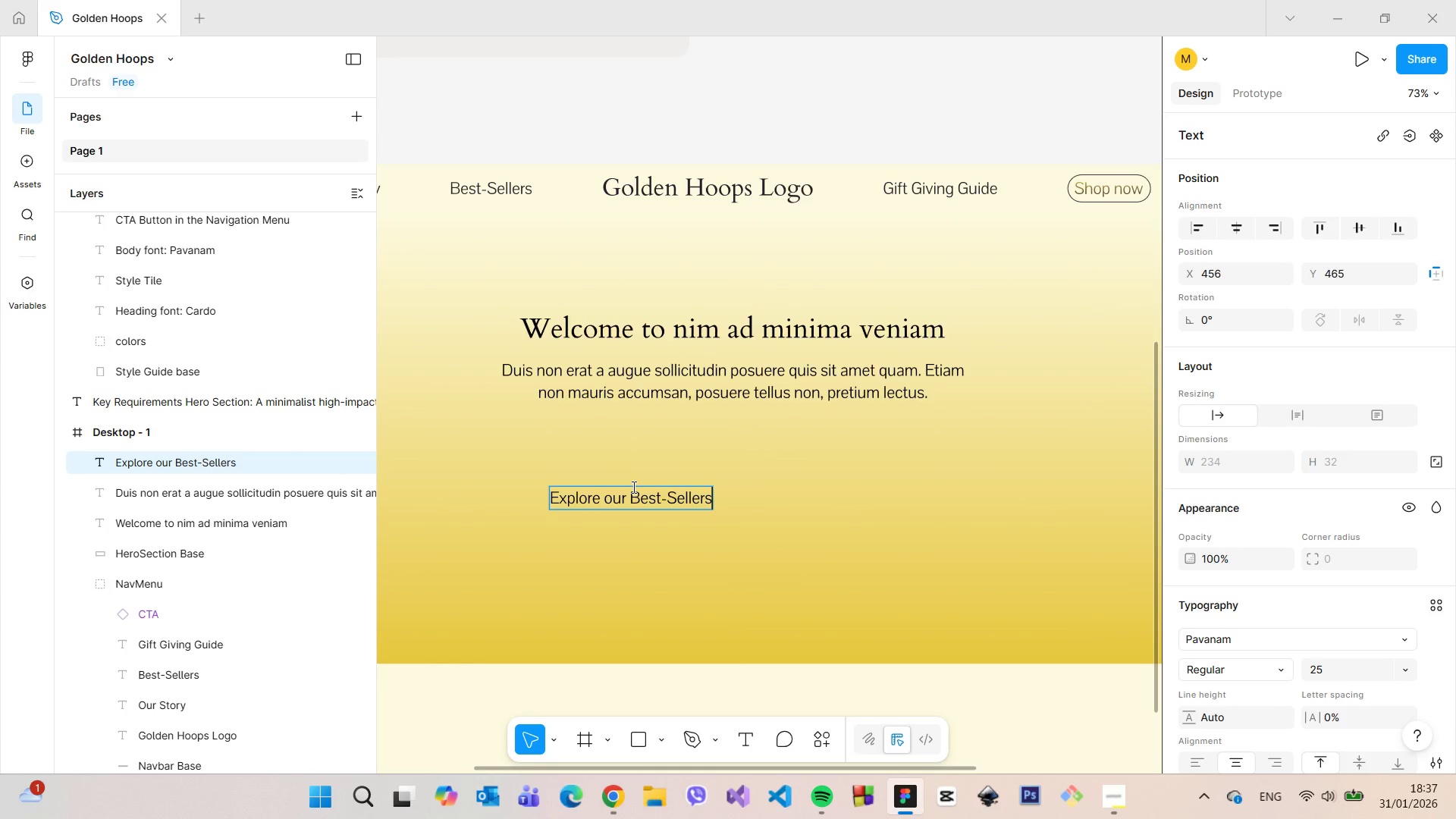 
left_click([610, 788])
 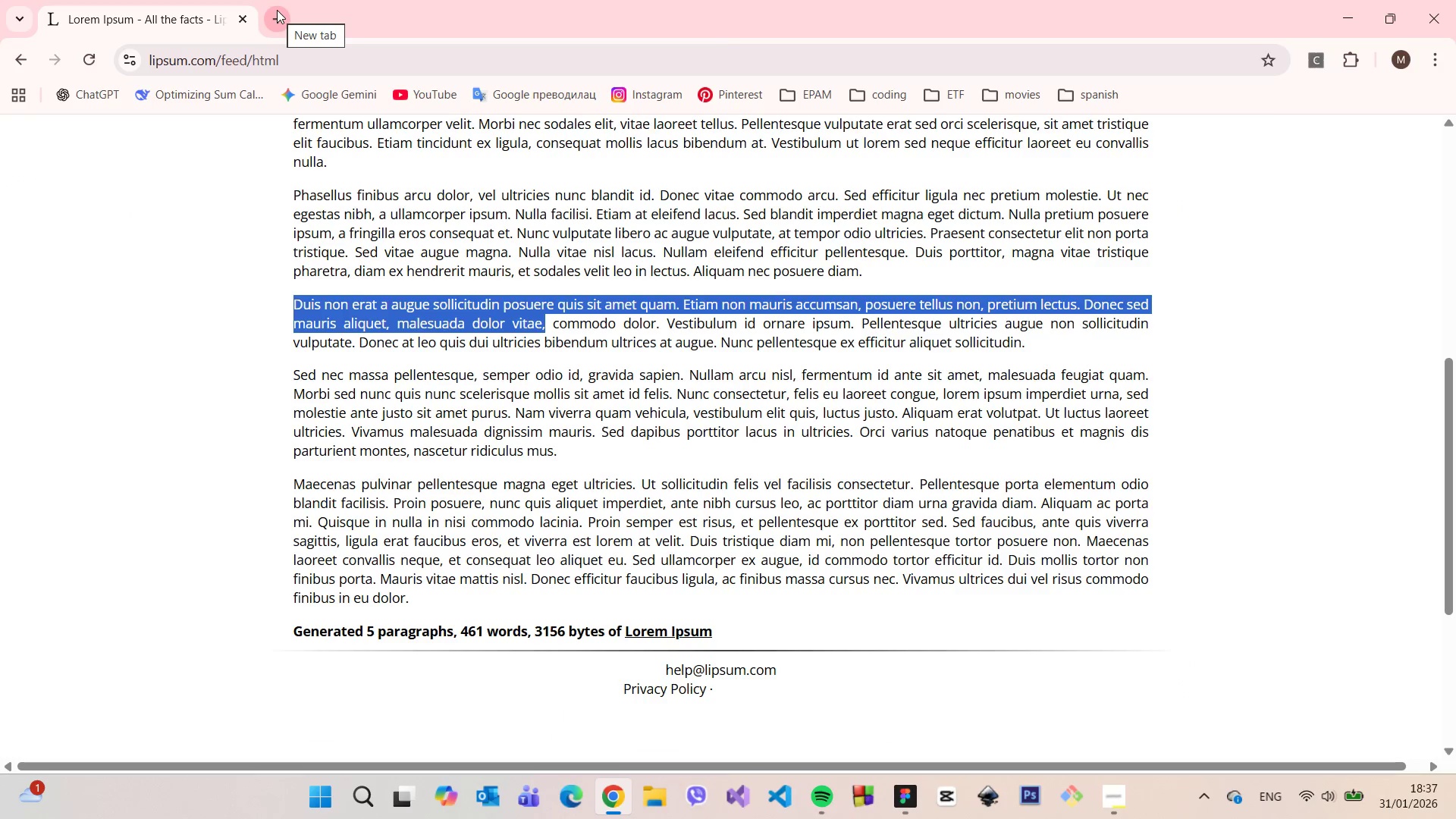 
left_click([277, 10])
 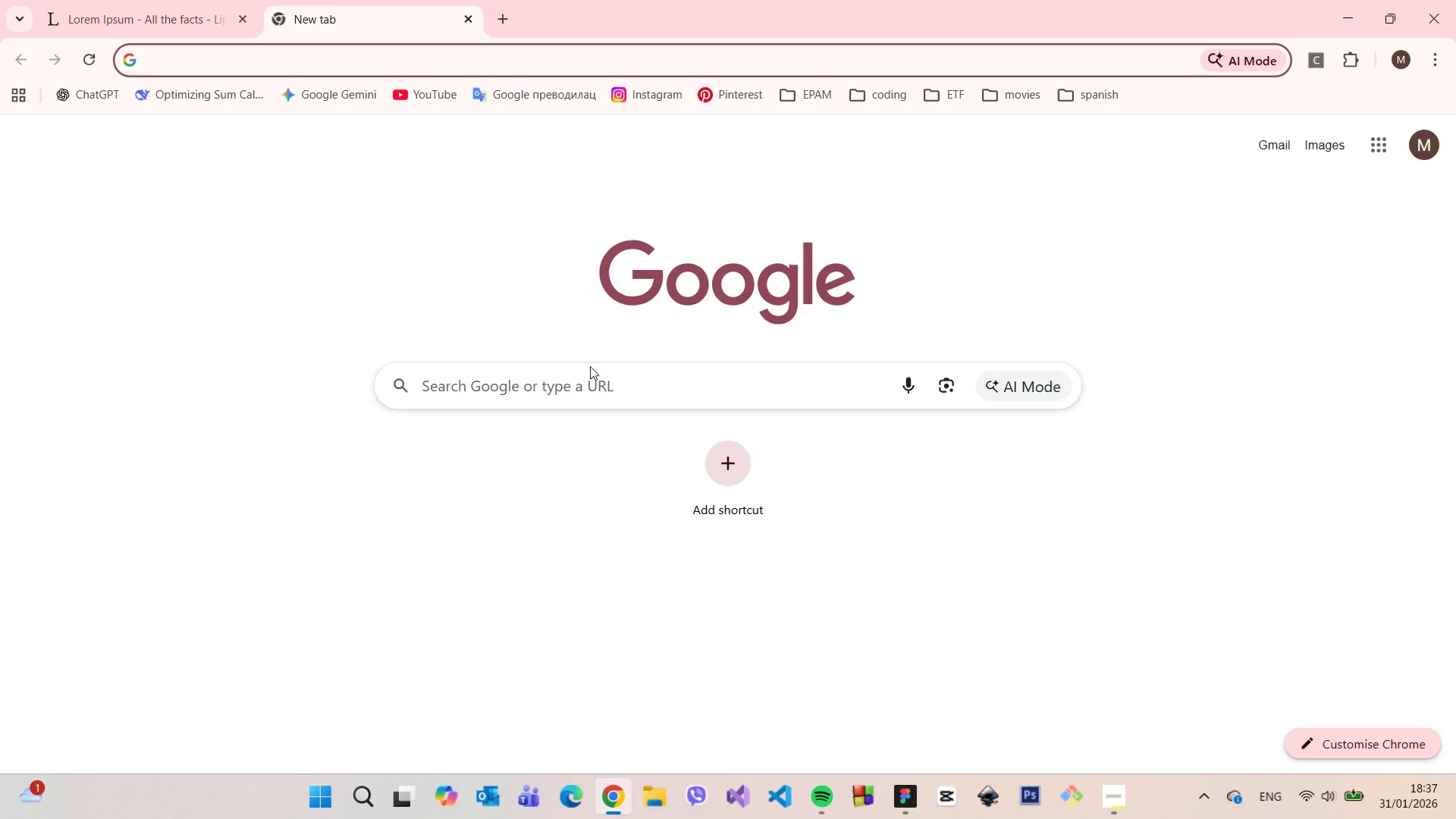 
left_click([601, 376])
 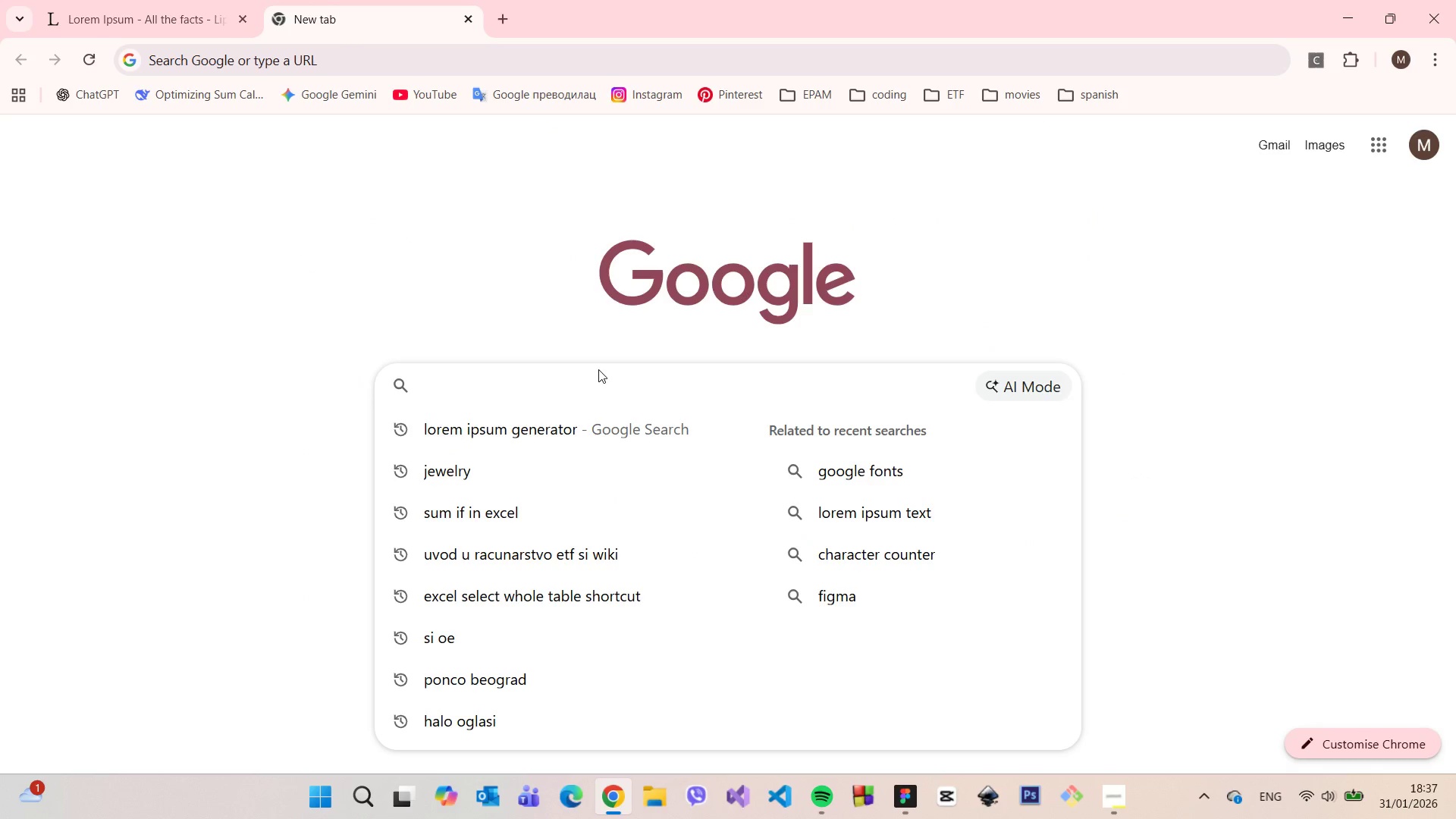 
type(flaticon)
 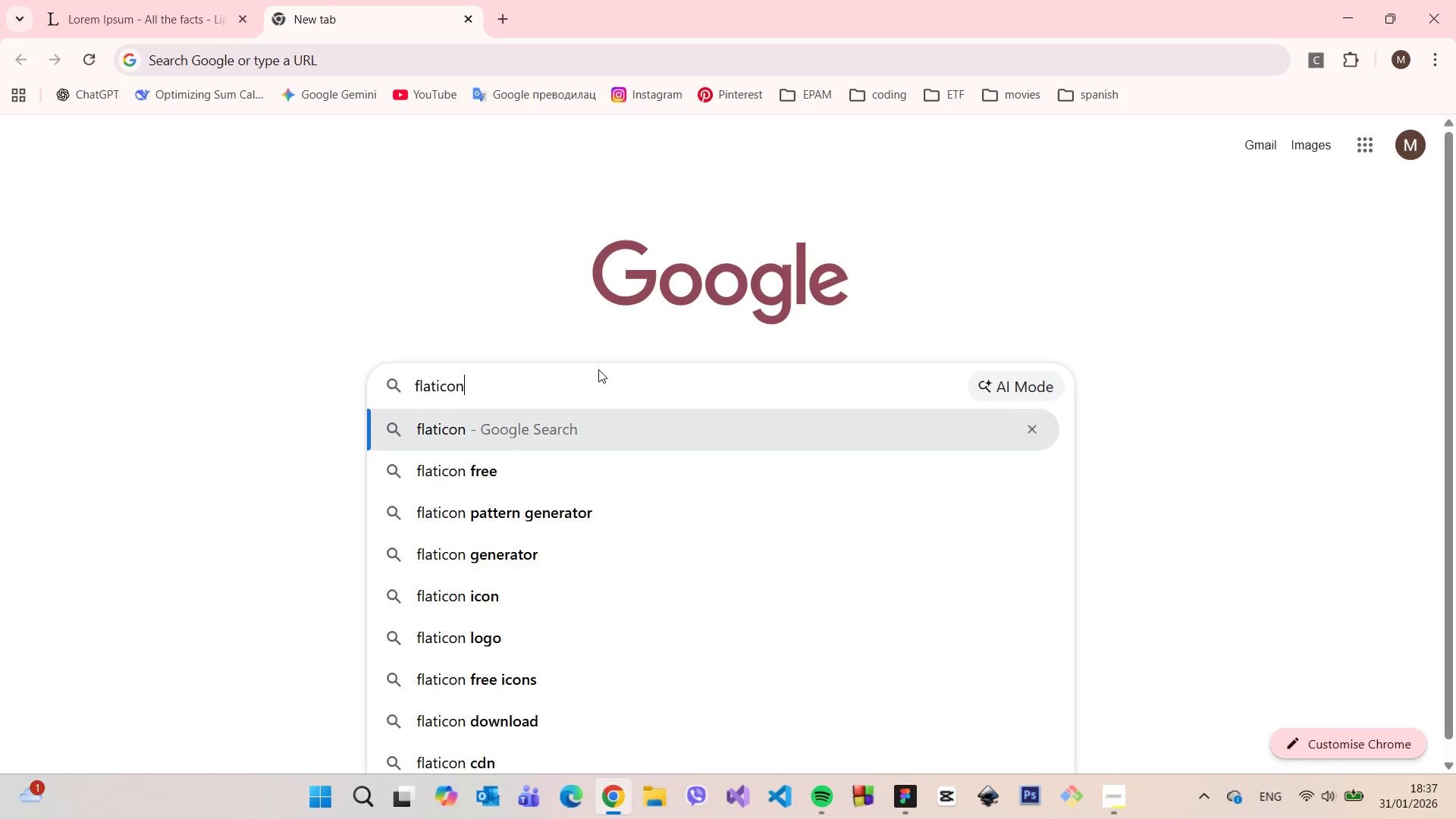 
key(Enter)
 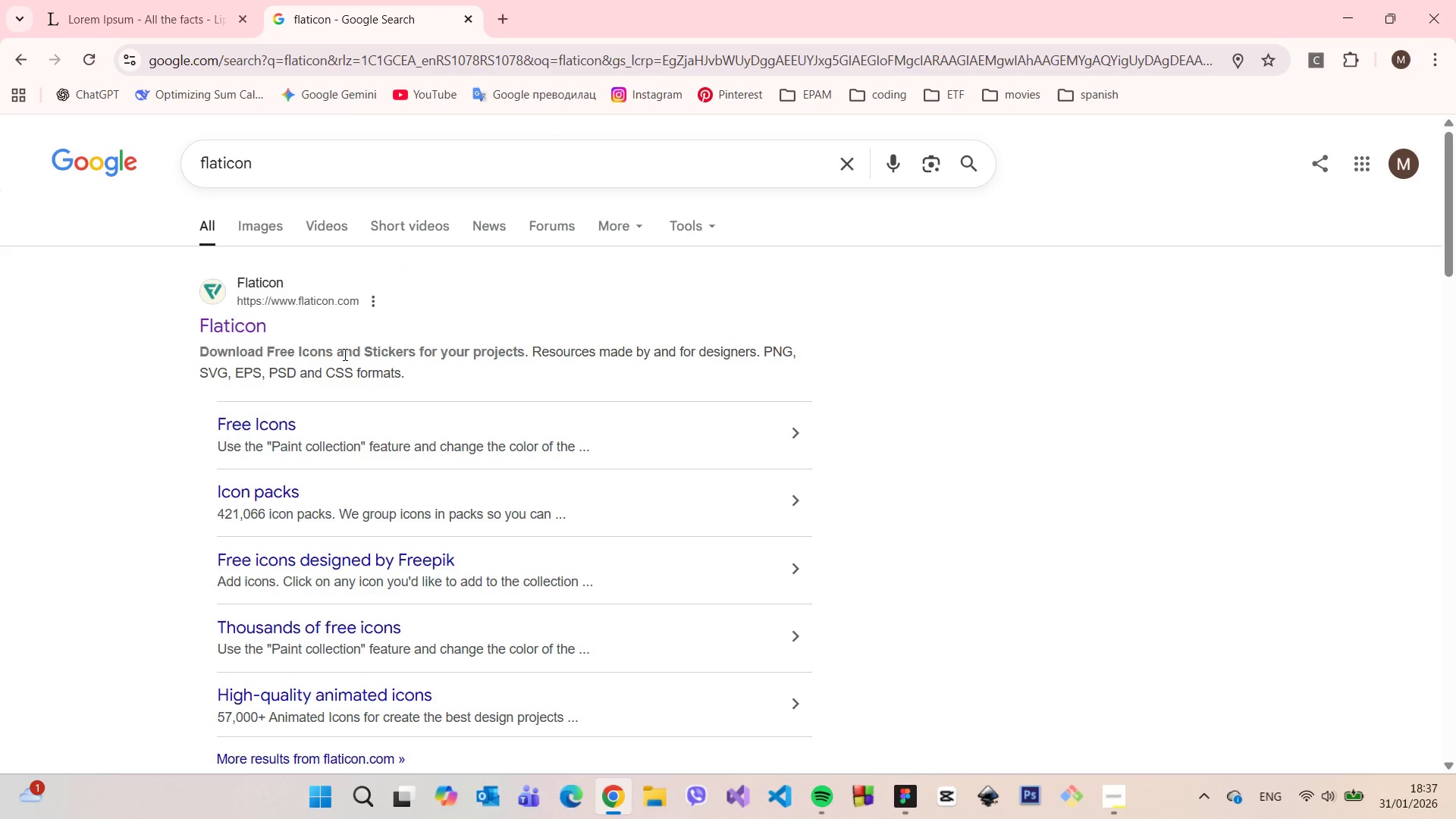 
left_click([224, 338])
 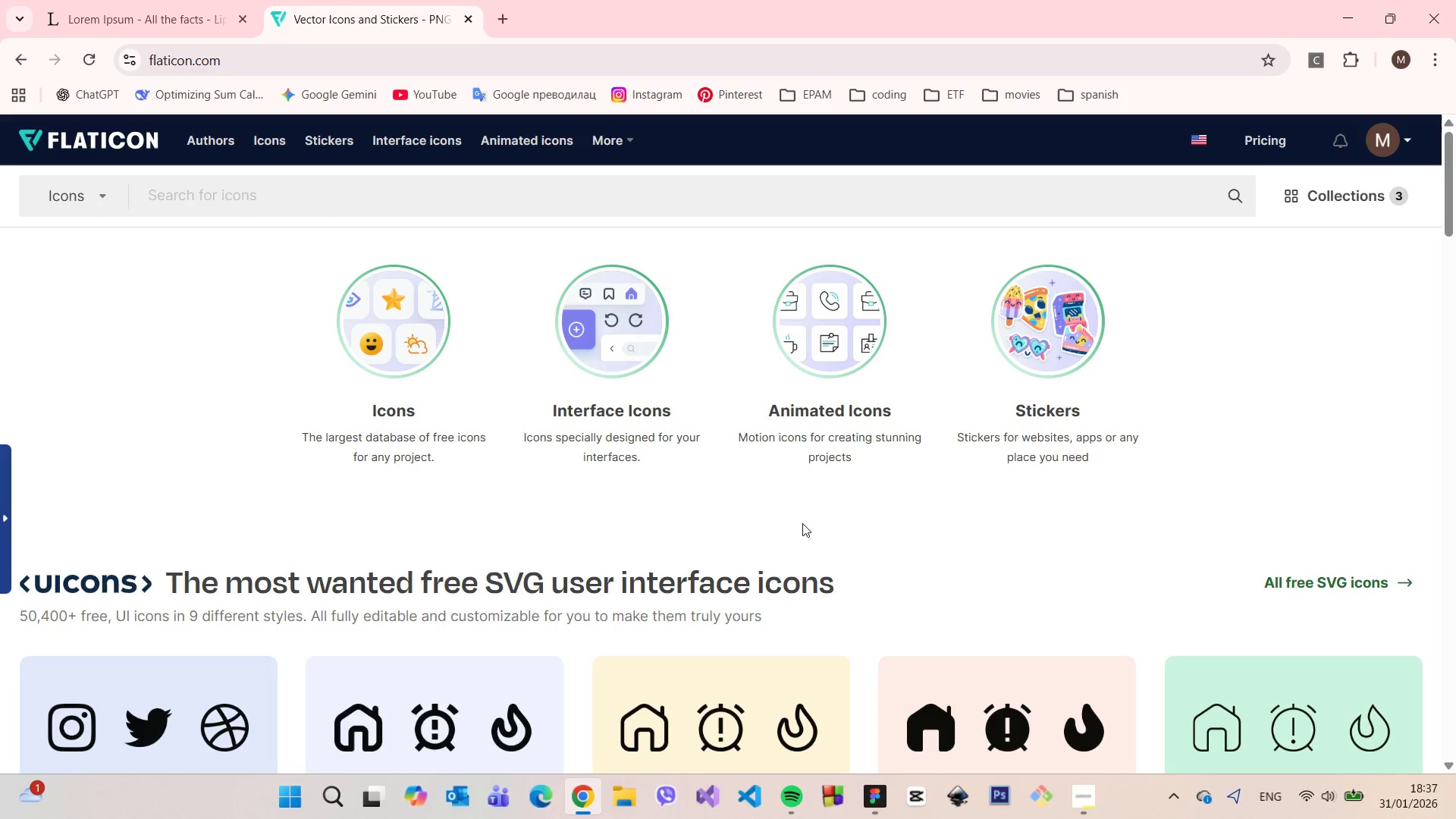 
wait(6.45)
 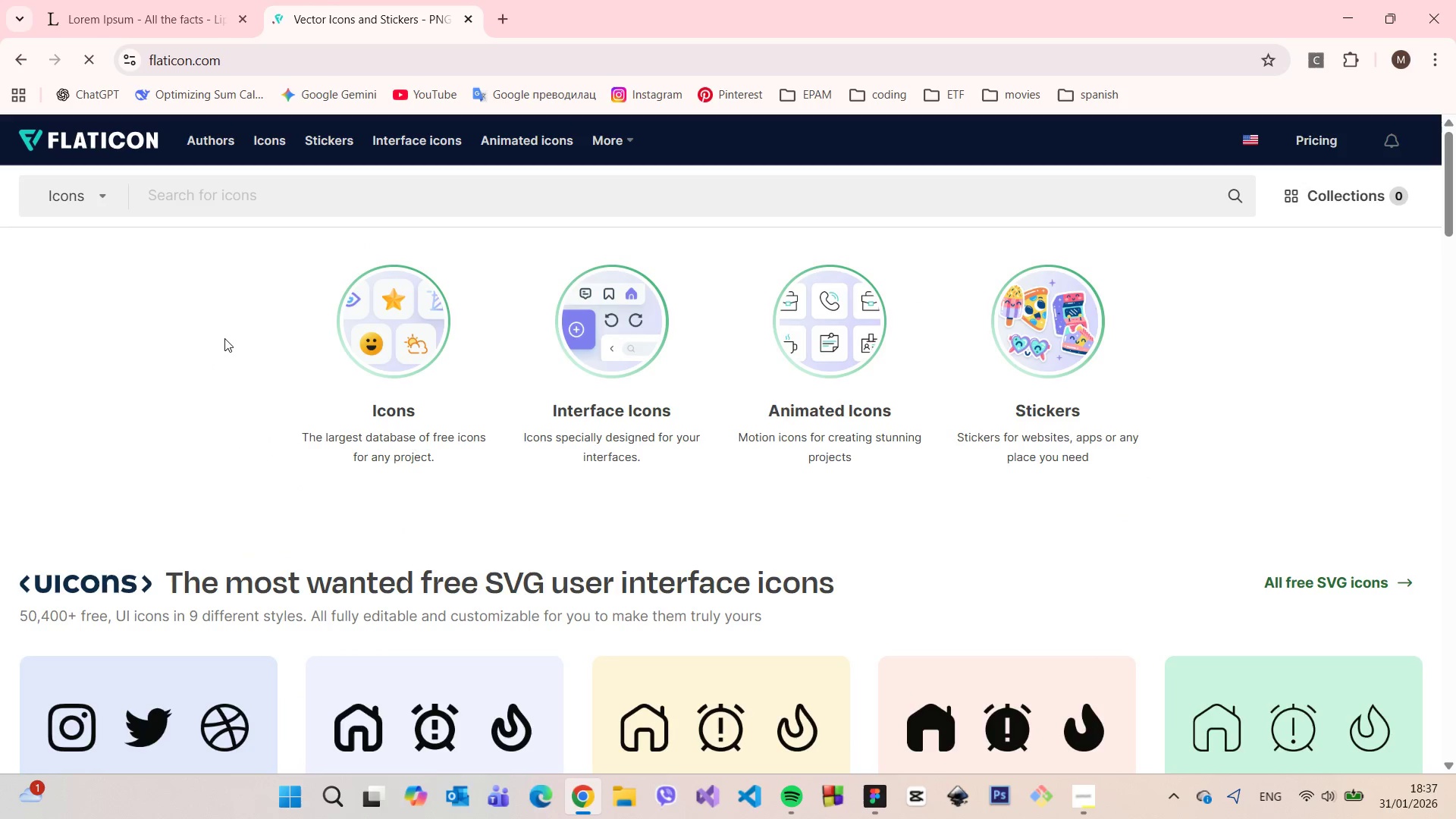 
left_click([284, 210])
 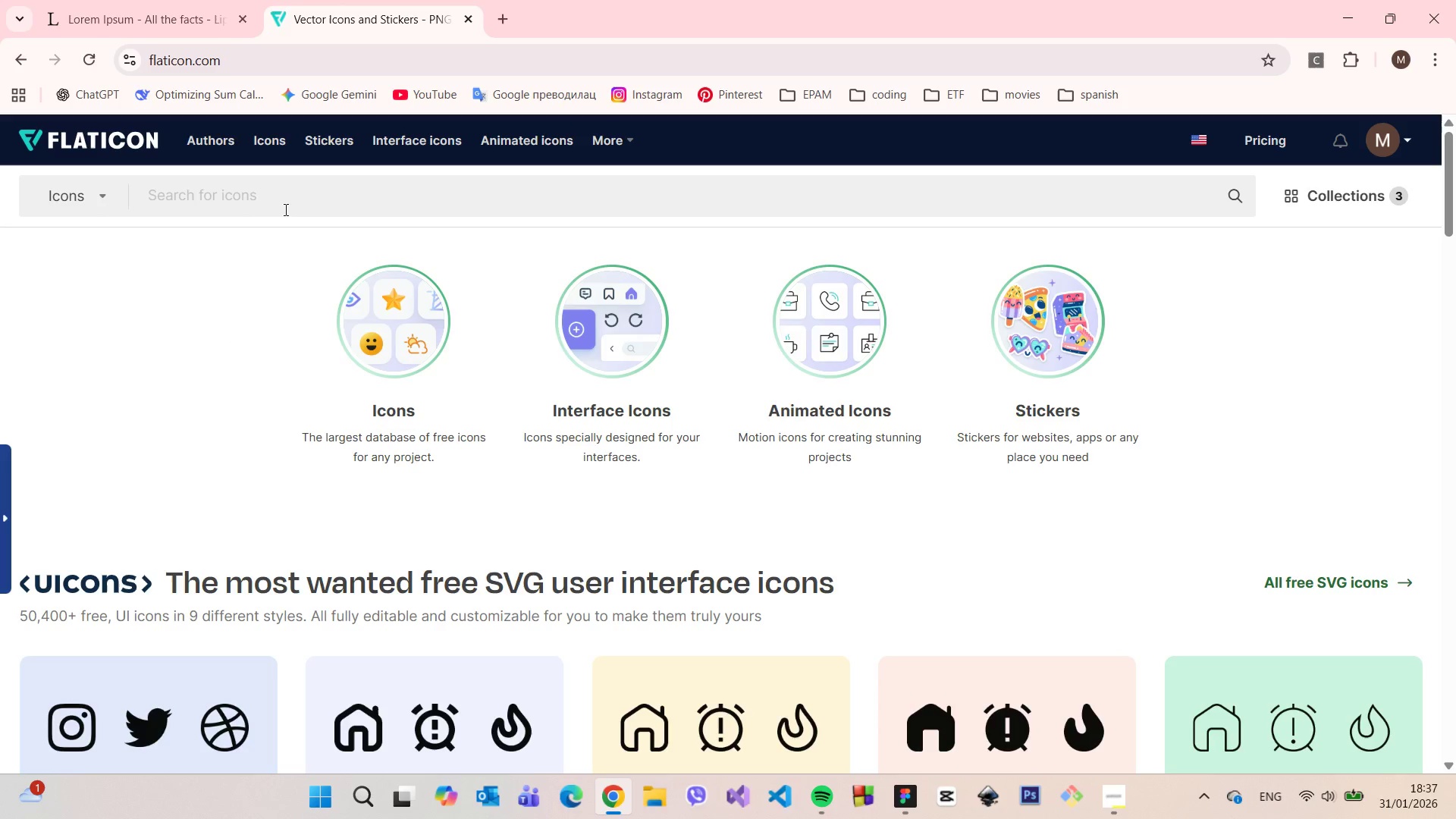 
type(arrow)
 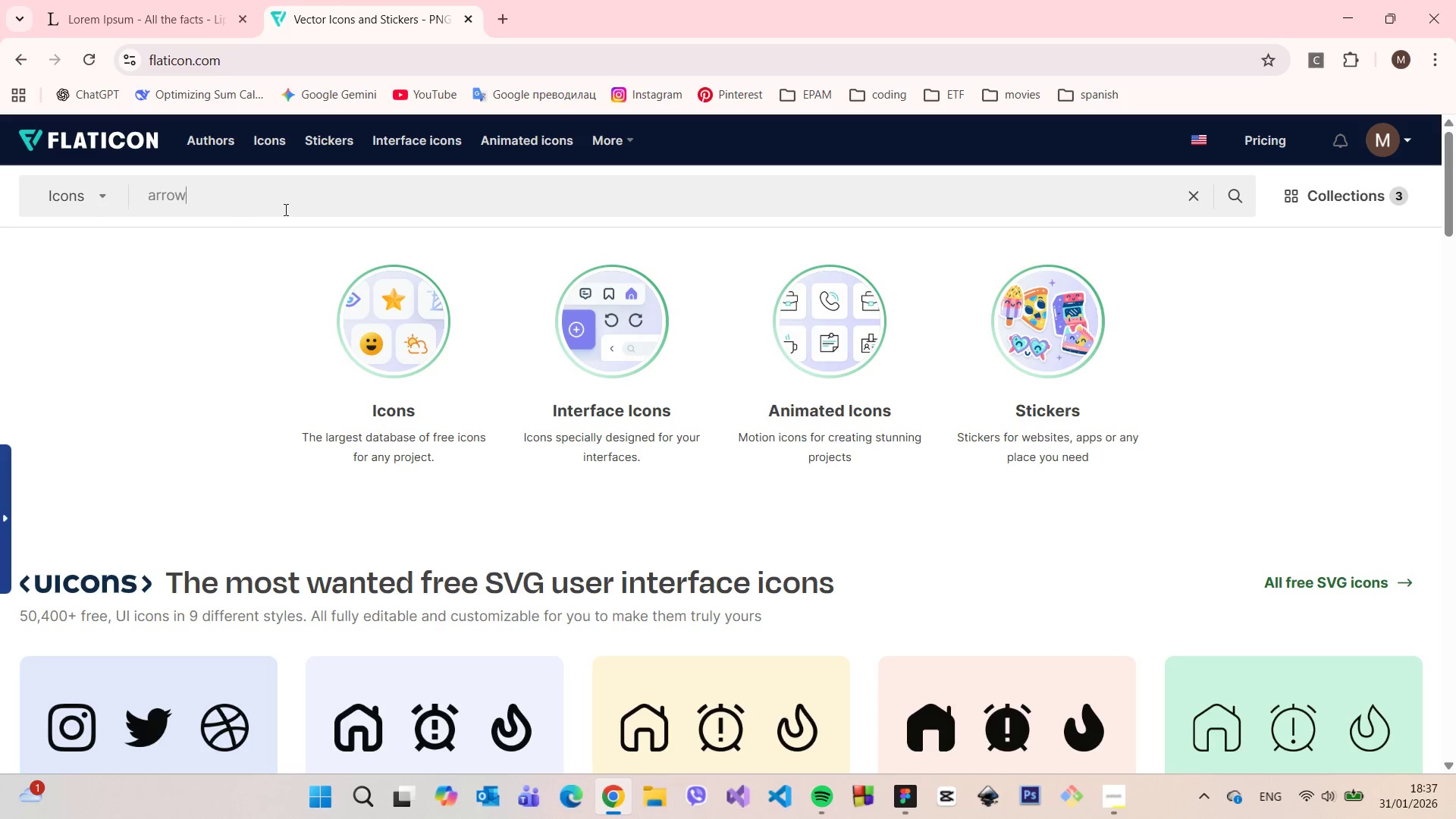 
key(Enter)
 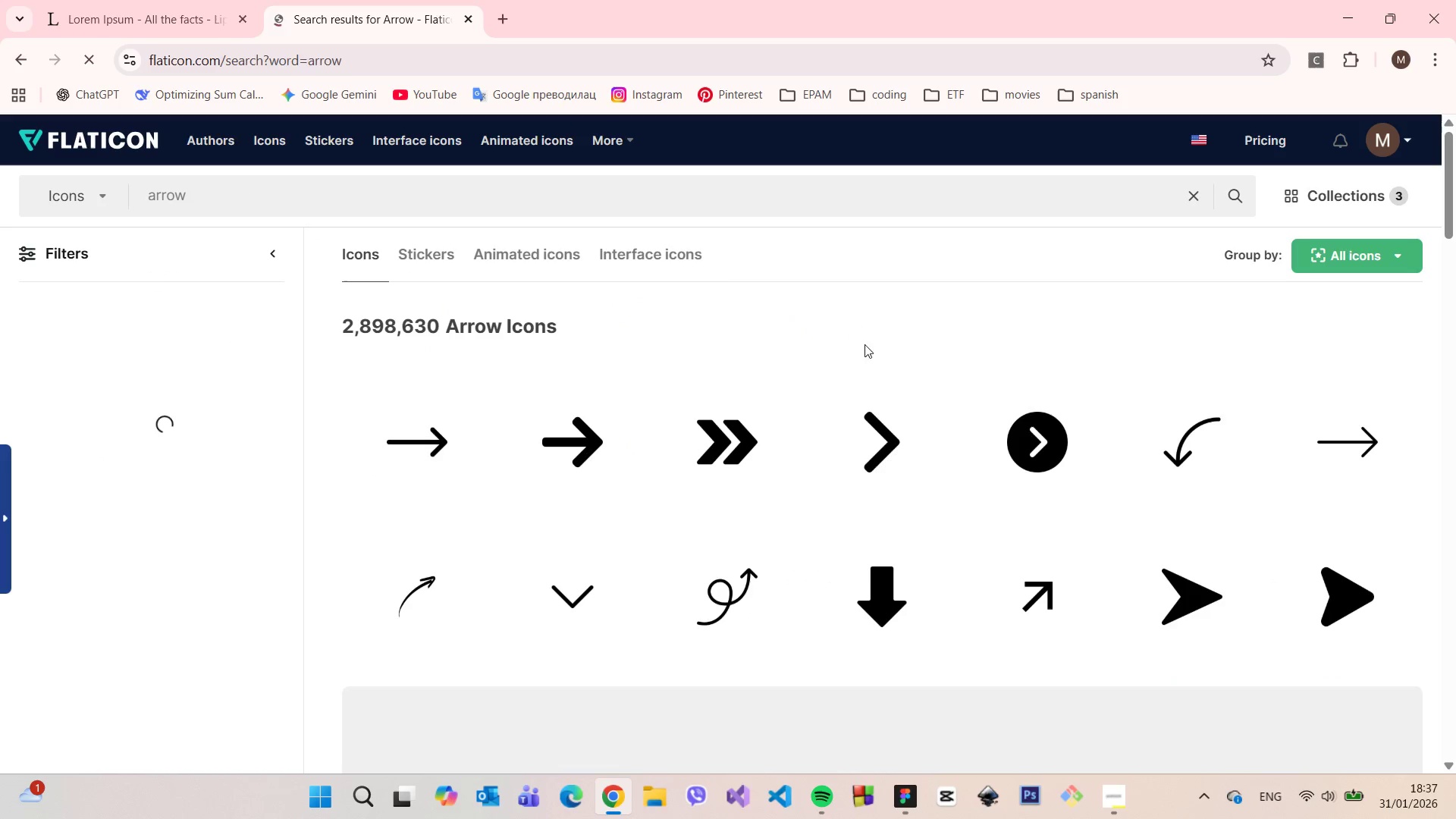 
wait(5.09)
 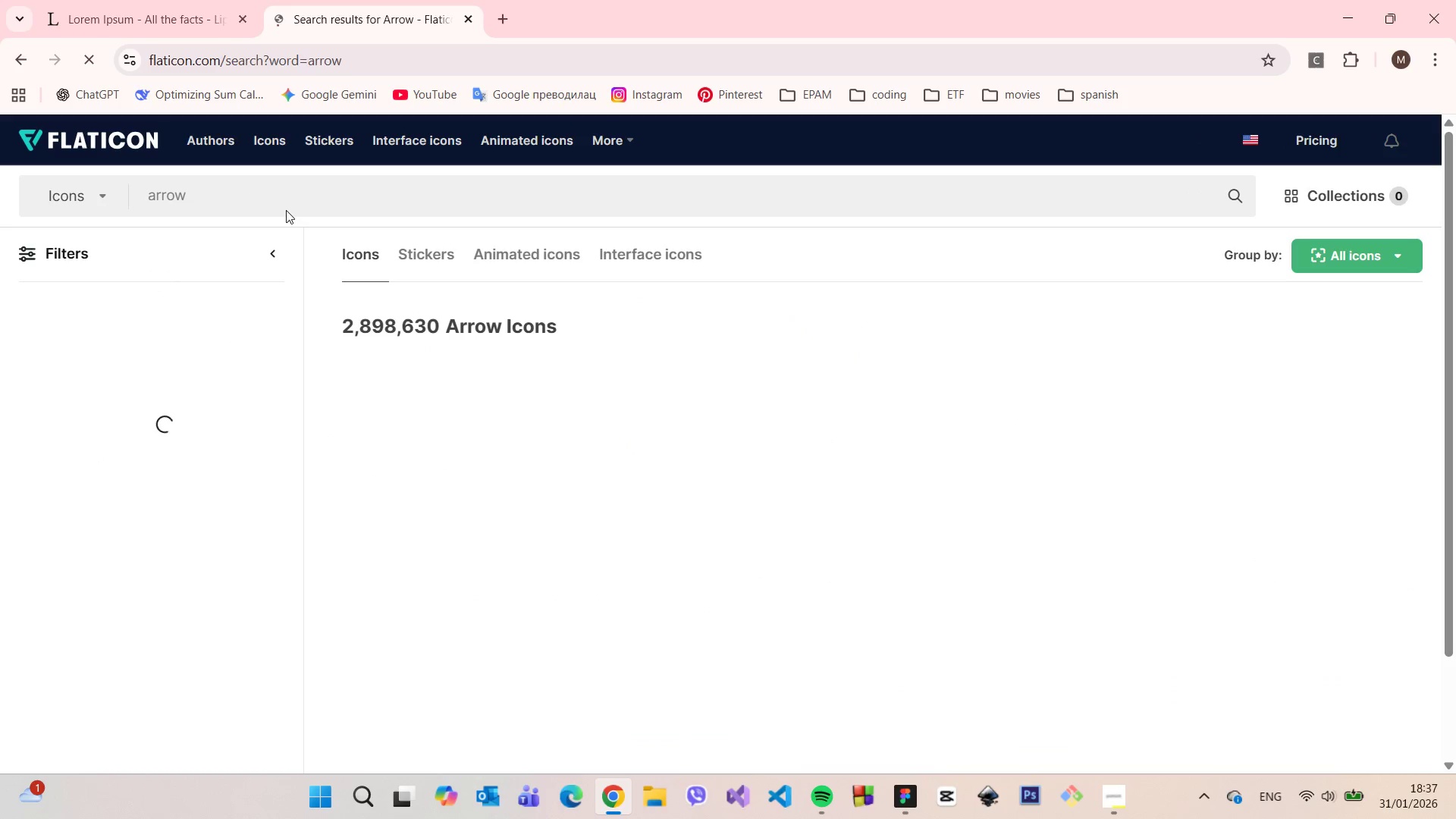 
scroll: coordinate [902, 331], scroll_direction: down, amount: 14.0
 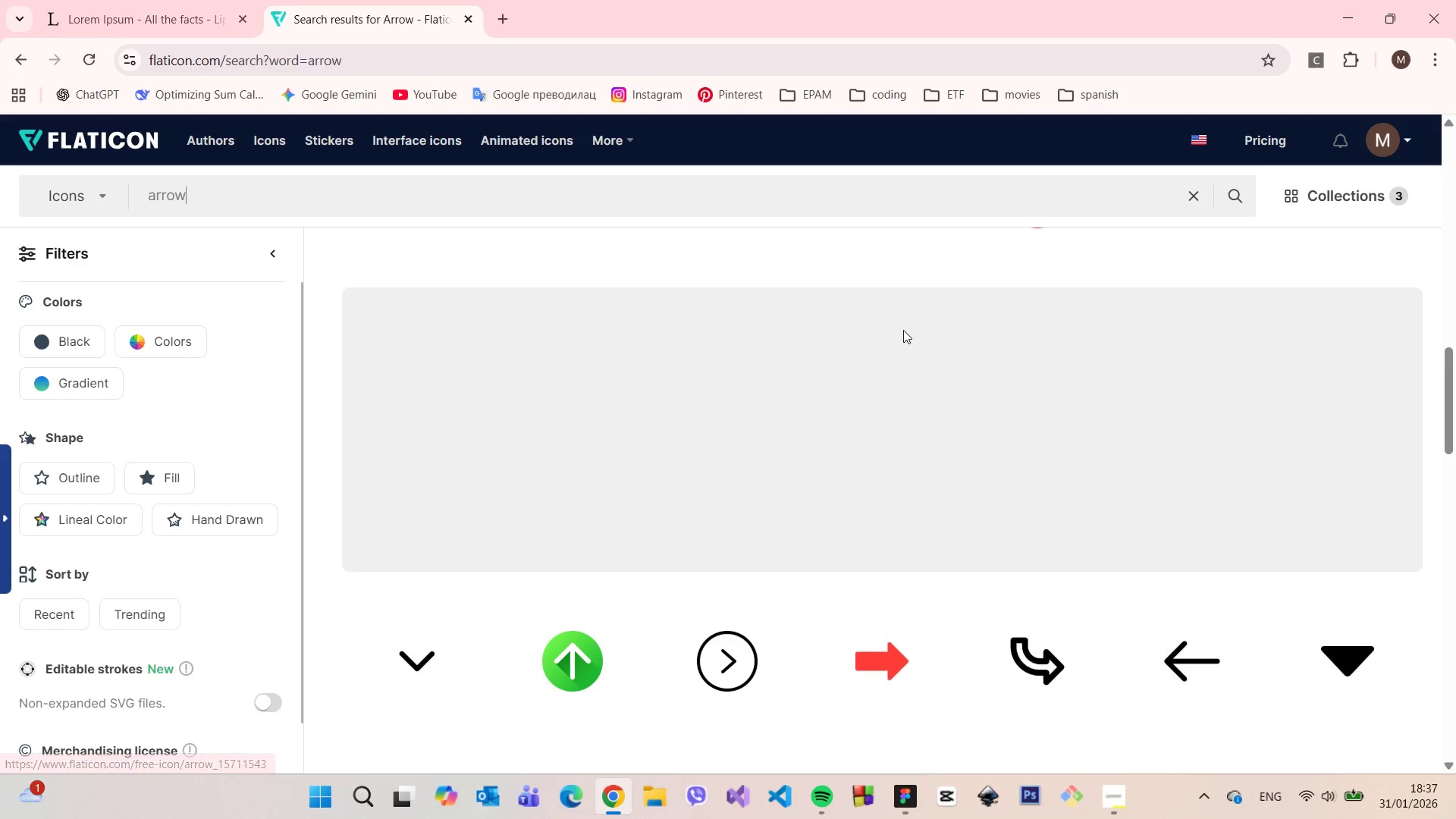 
scroll: coordinate [904, 330], scroll_direction: down, amount: 4.0
 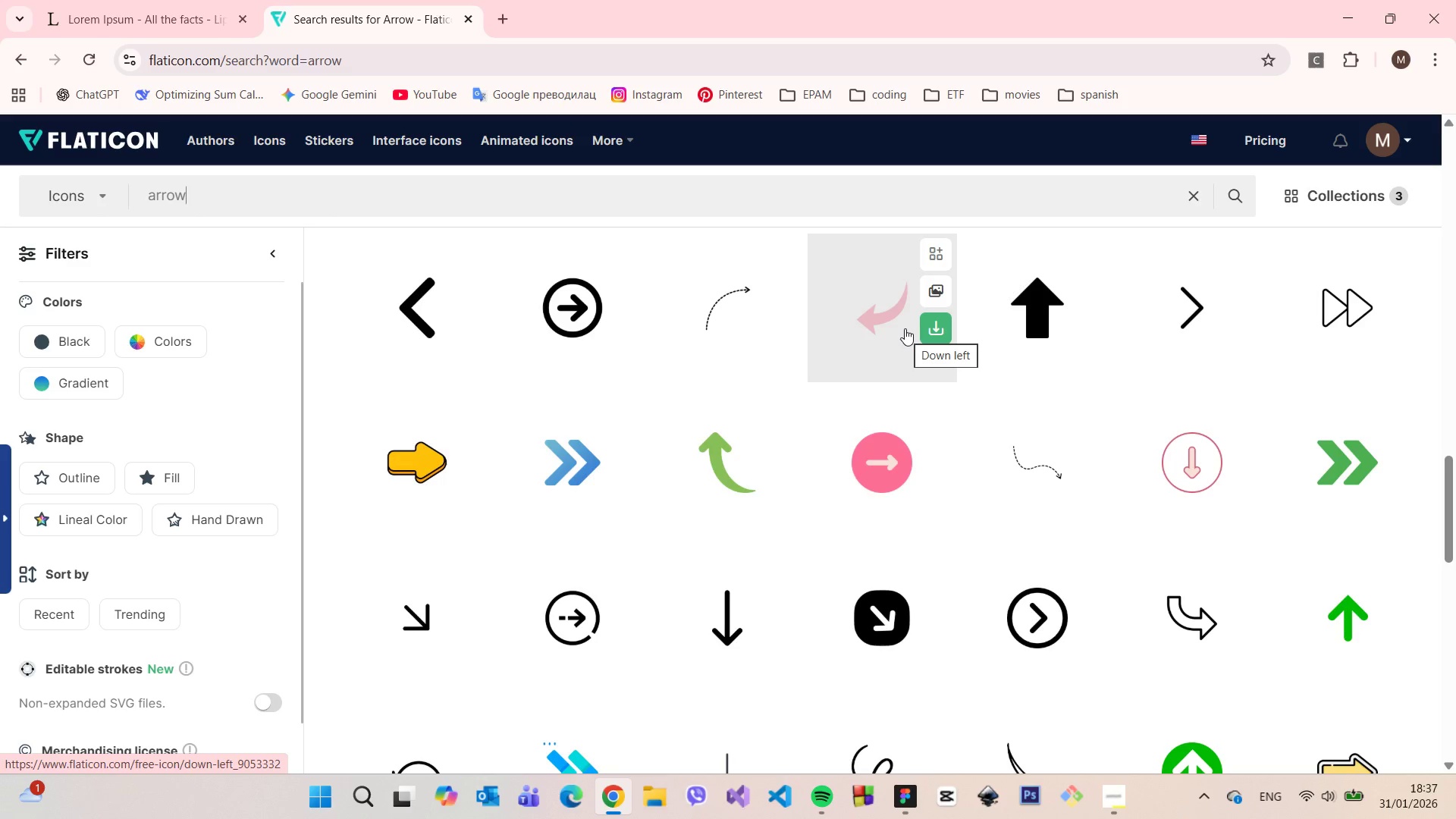 
scroll: coordinate [573, 411], scroll_direction: up, amount: 22.0
 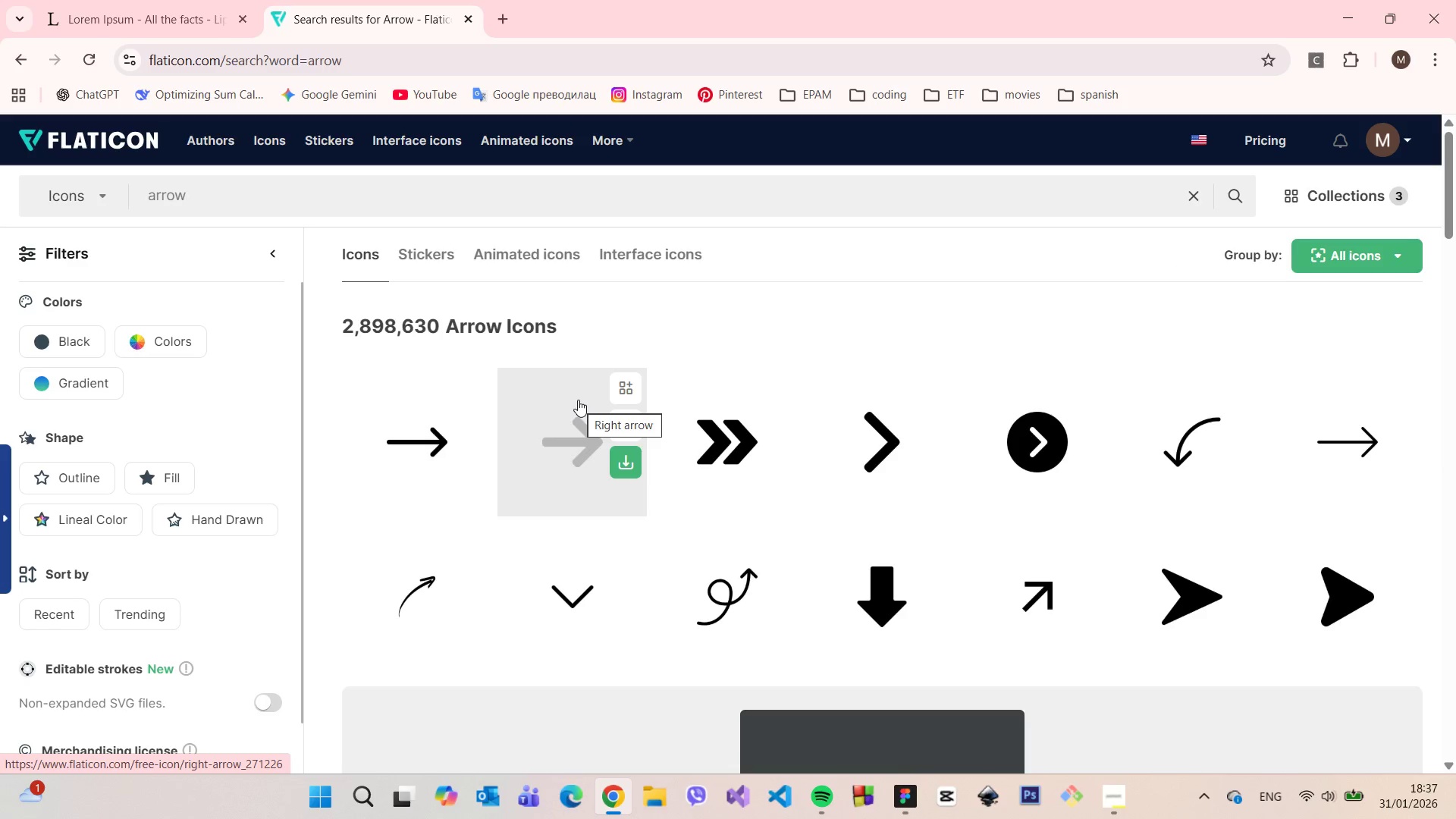 
scroll: coordinate [533, 494], scroll_direction: down, amount: 9.0
 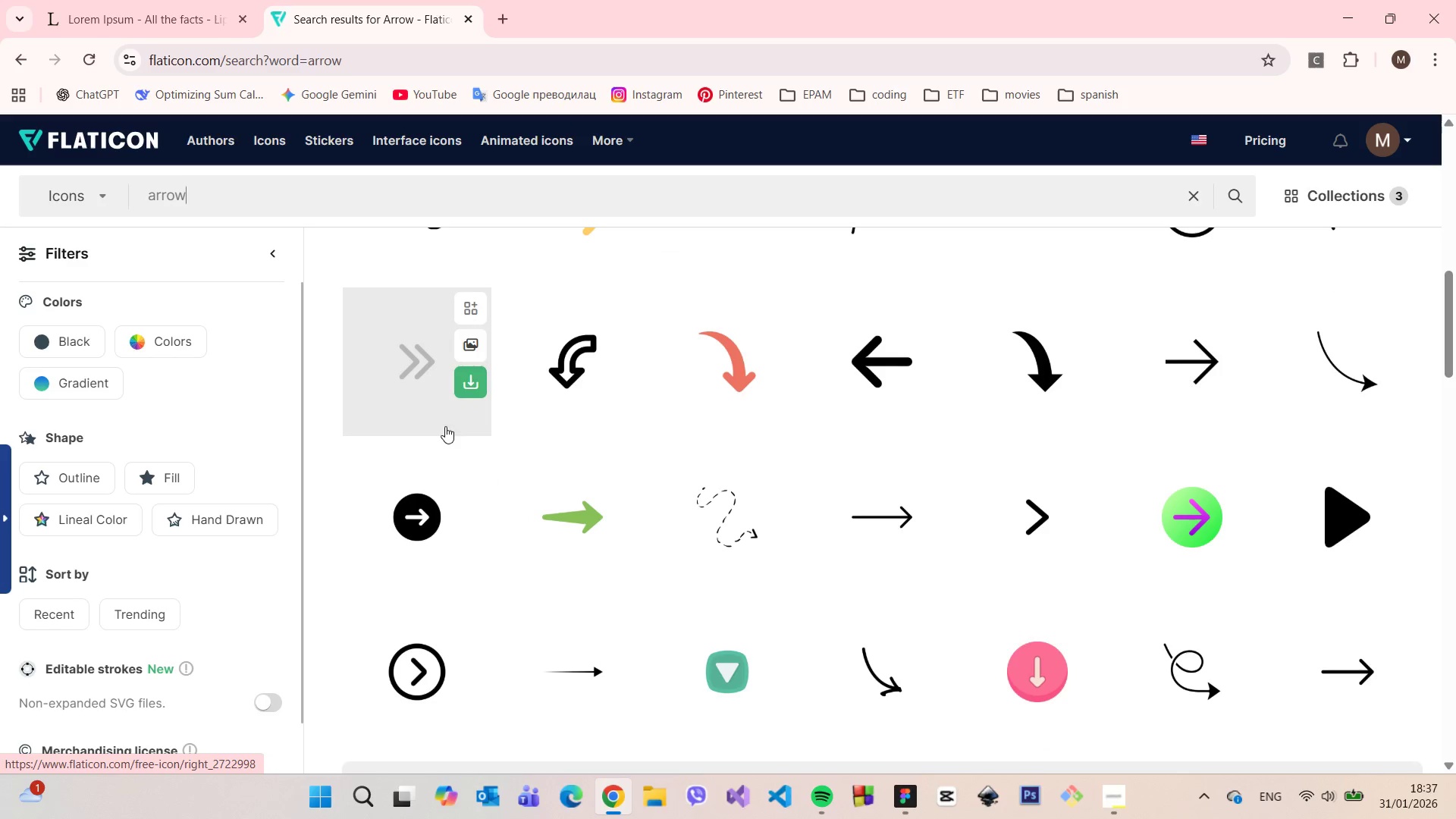 
left_click([432, 410])
 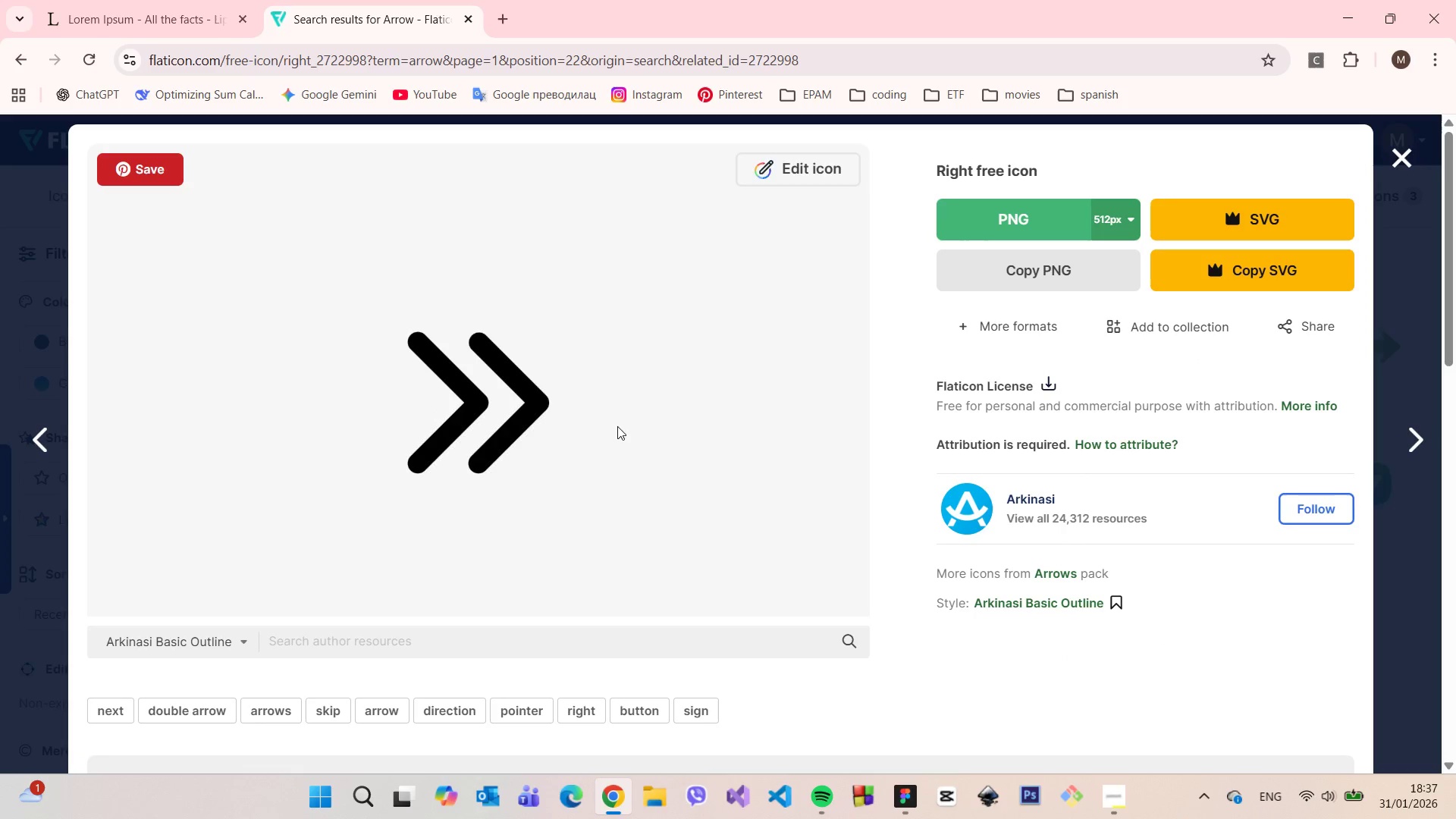 
scroll: coordinate [674, 419], scroll_direction: down, amount: 10.0
 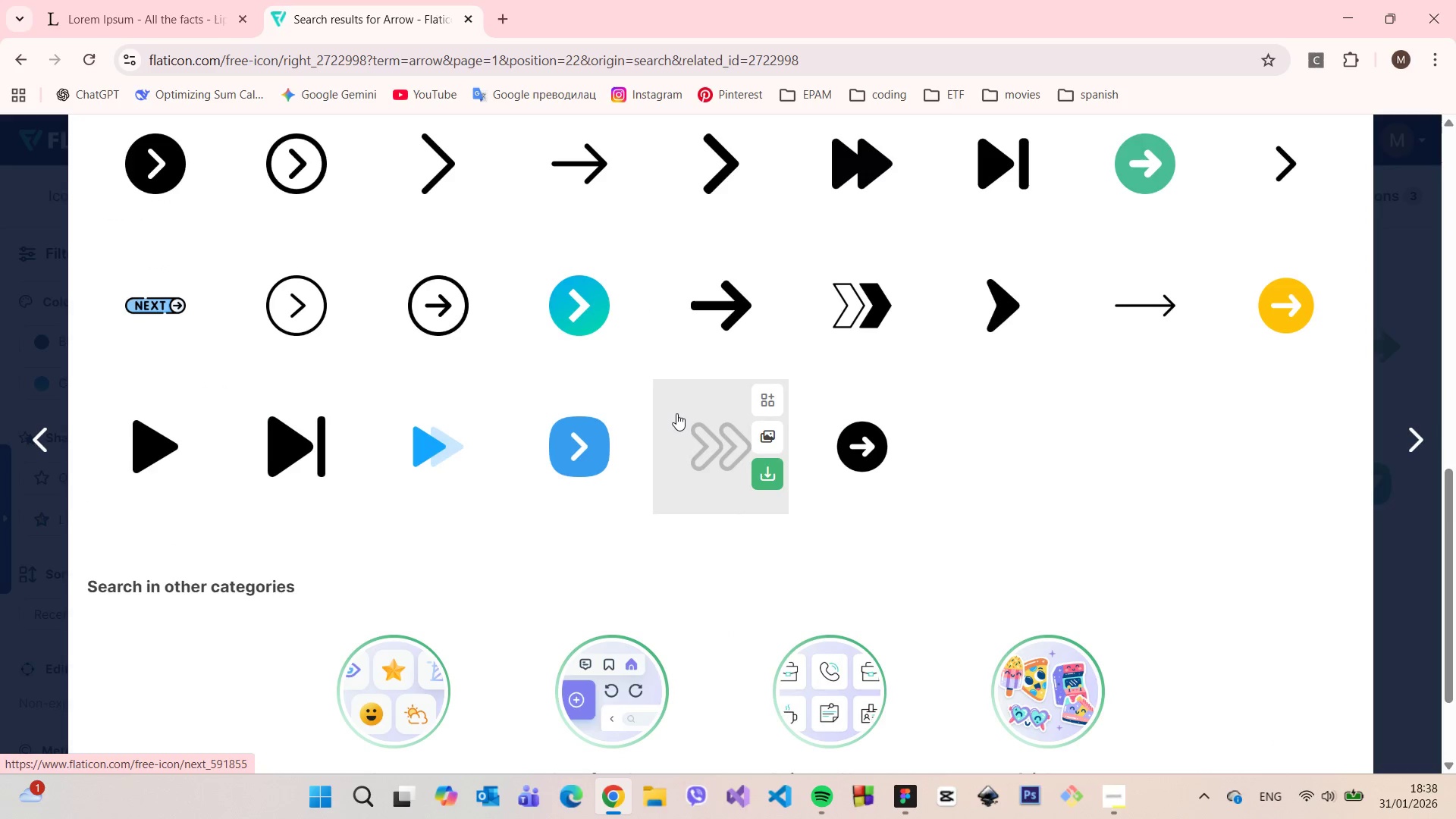 
scroll: coordinate [680, 409], scroll_direction: up, amount: 12.0
 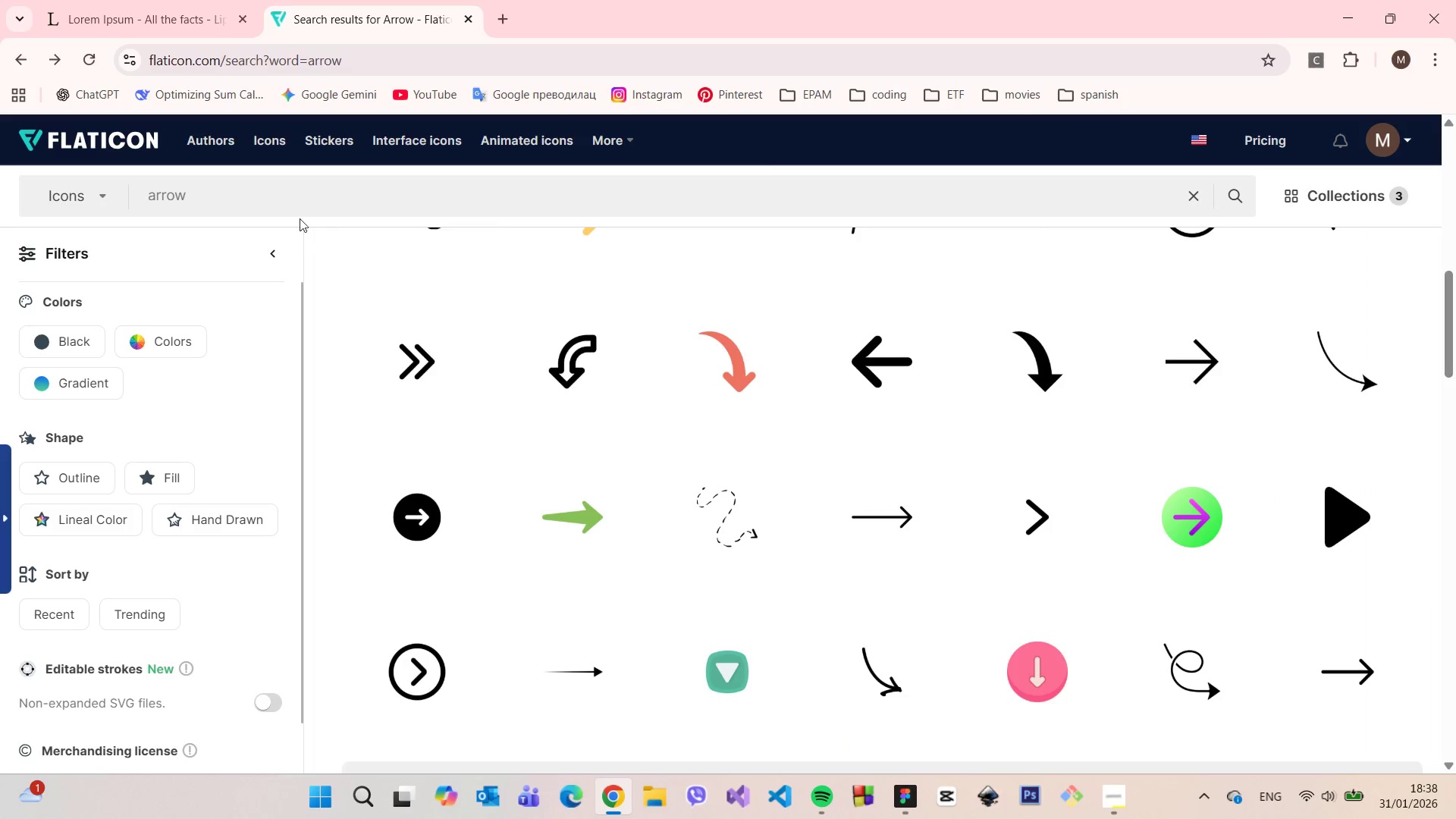 
left_click([151, 198])
 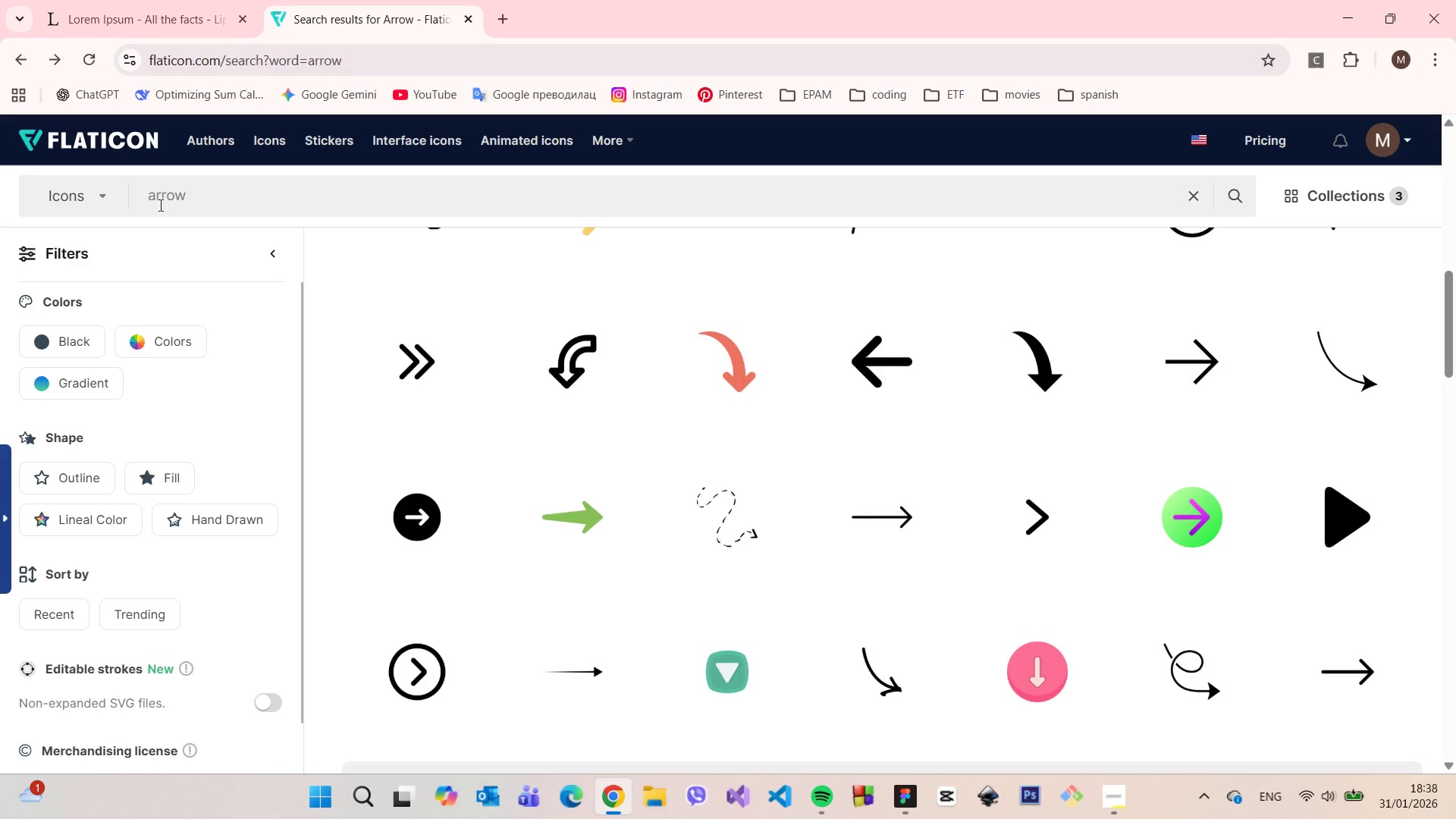 
type(double )
 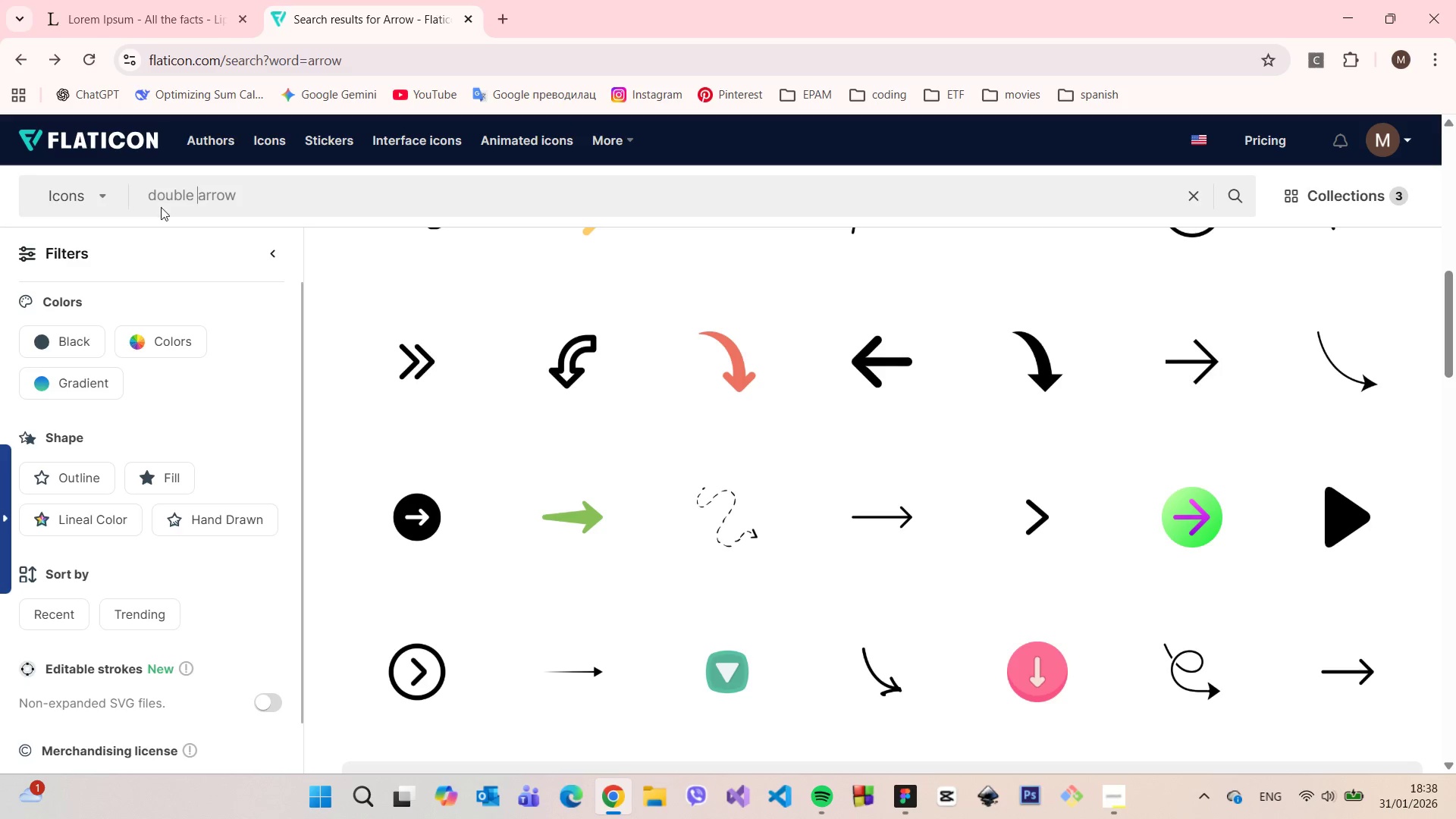 
key(Enter)
 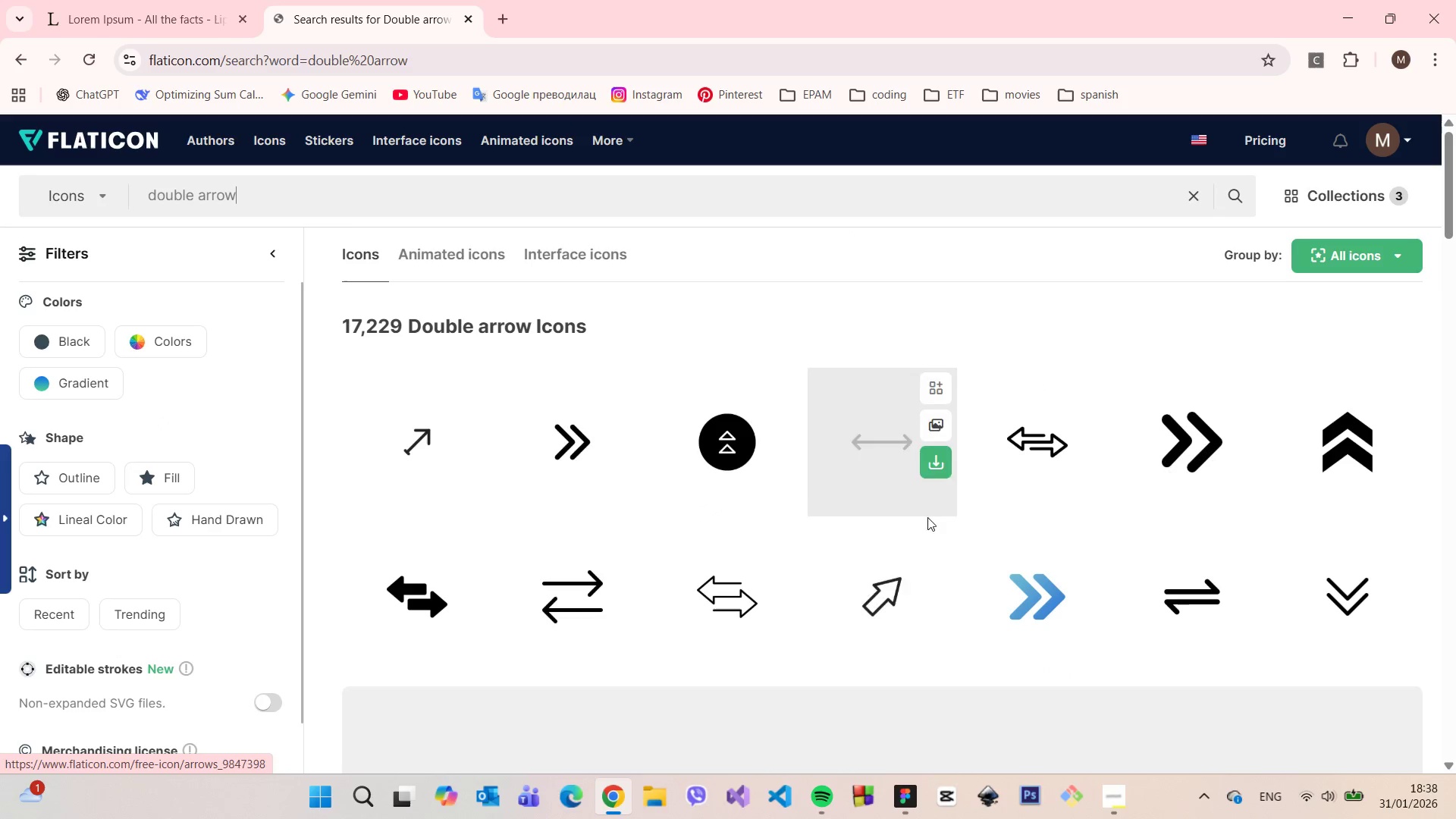 
scroll: coordinate [917, 487], scroll_direction: down, amount: 12.0
 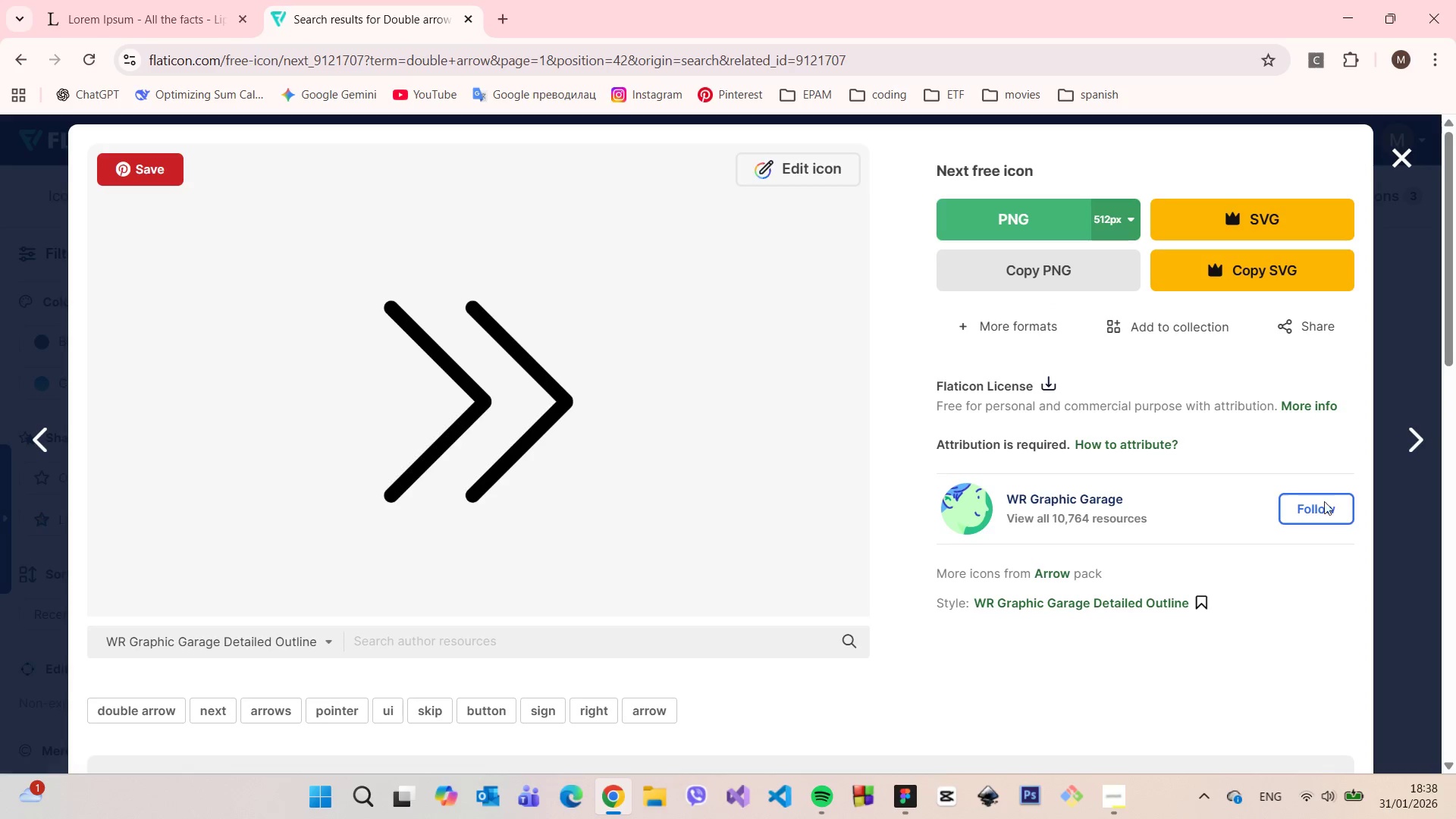 
left_click([786, 163])
 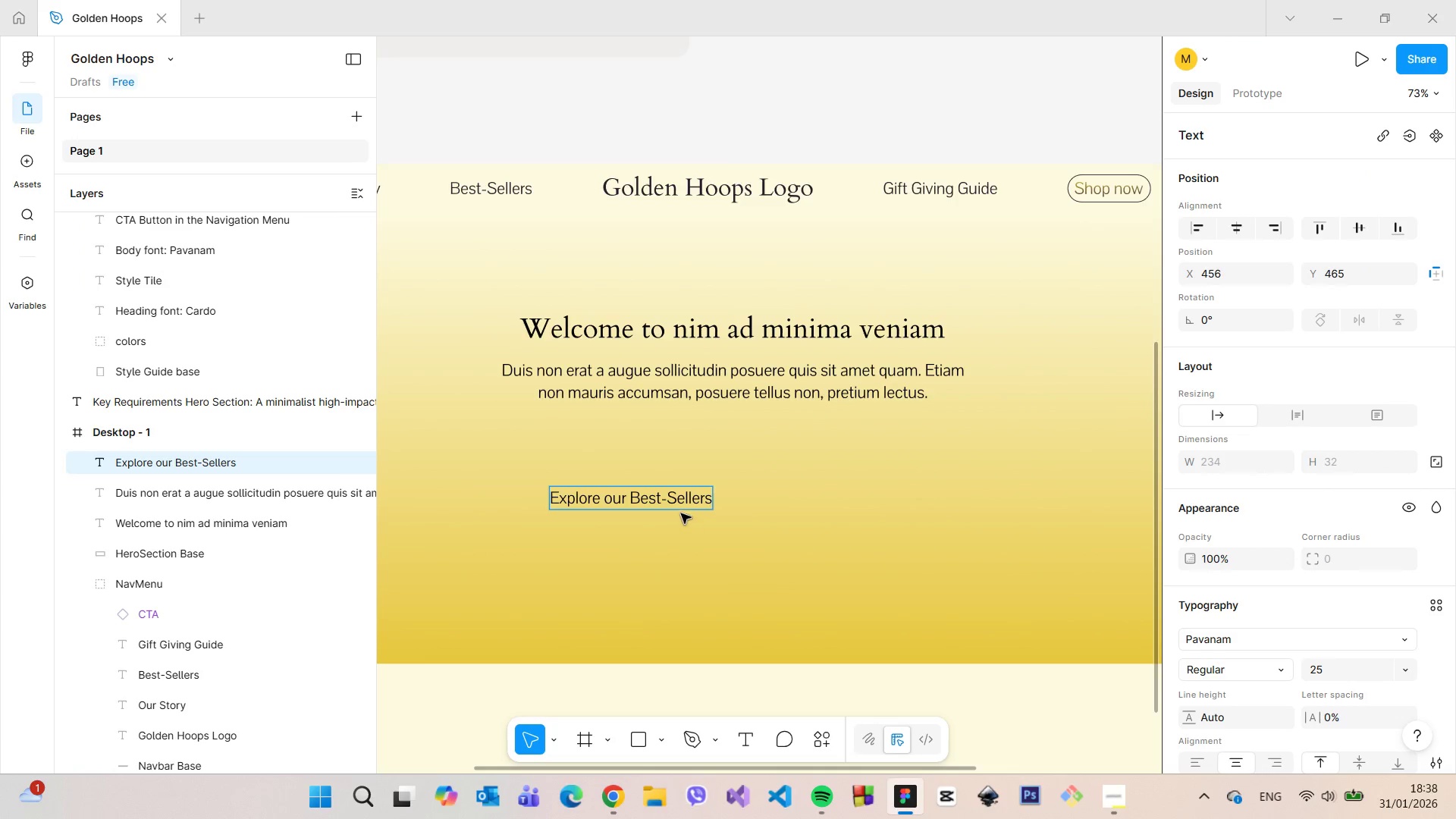 
wait(7.2)
 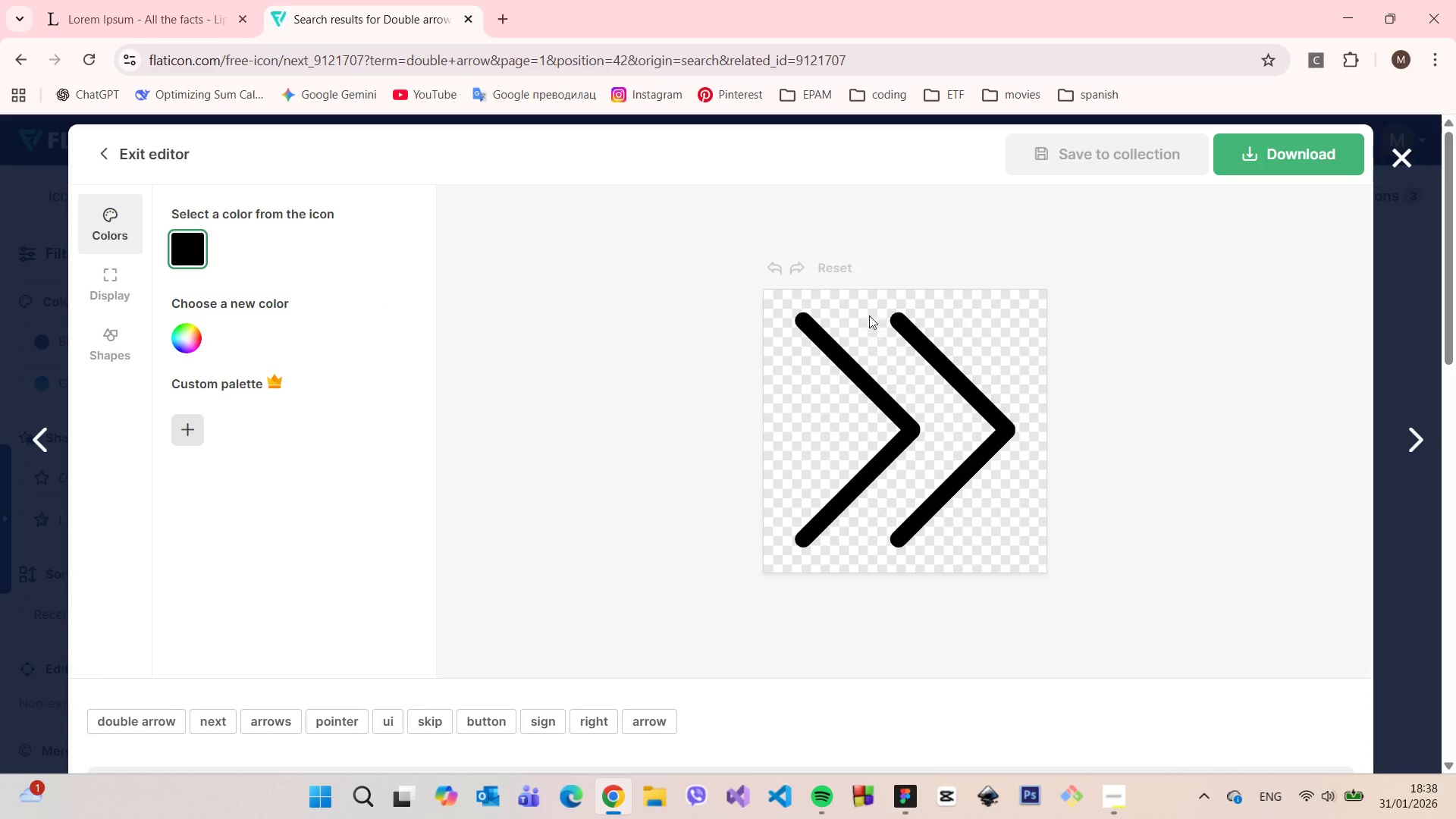 
left_click([864, 510])
 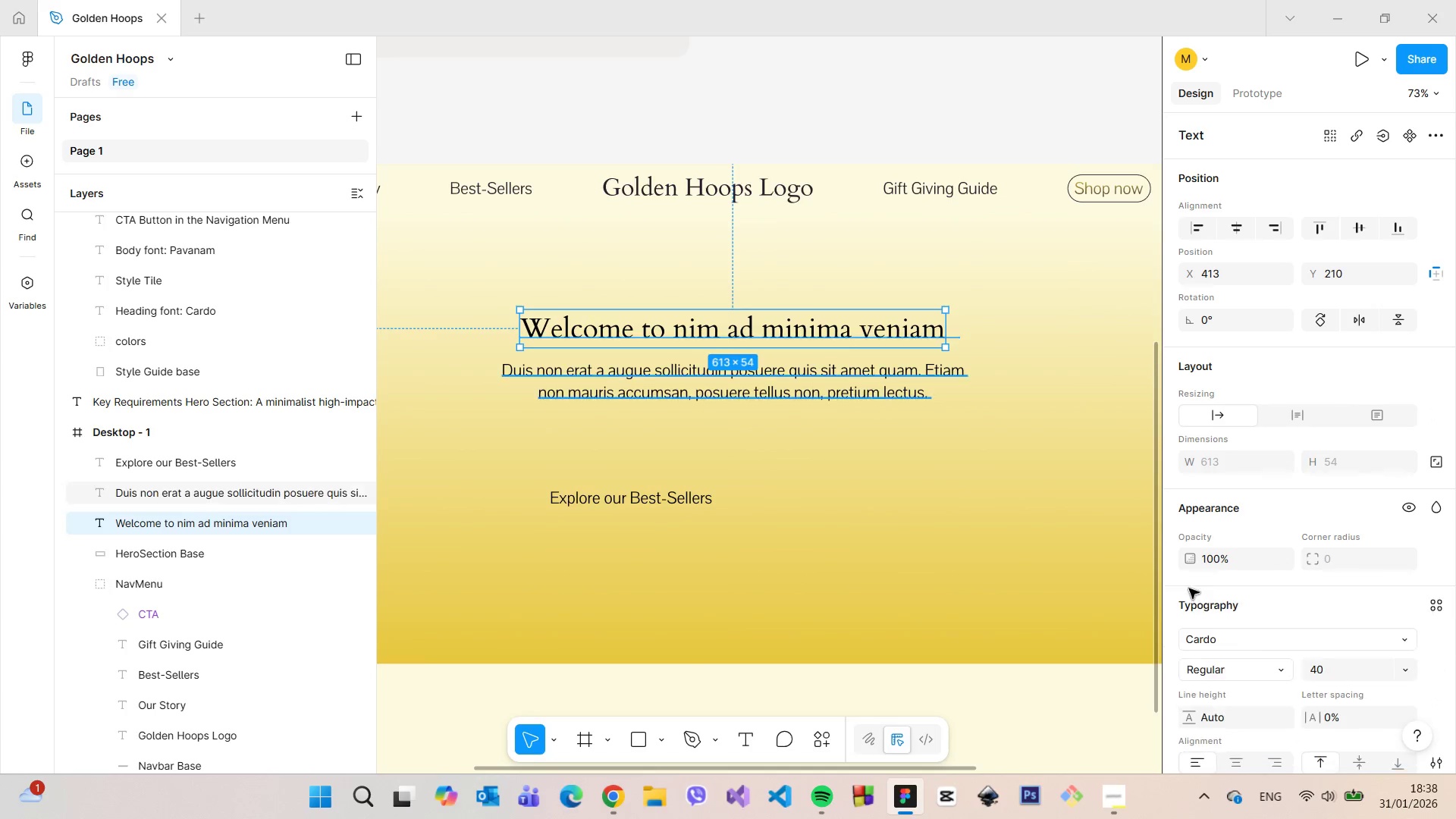 
scroll: coordinate [1352, 639], scroll_direction: down, amount: 3.0
 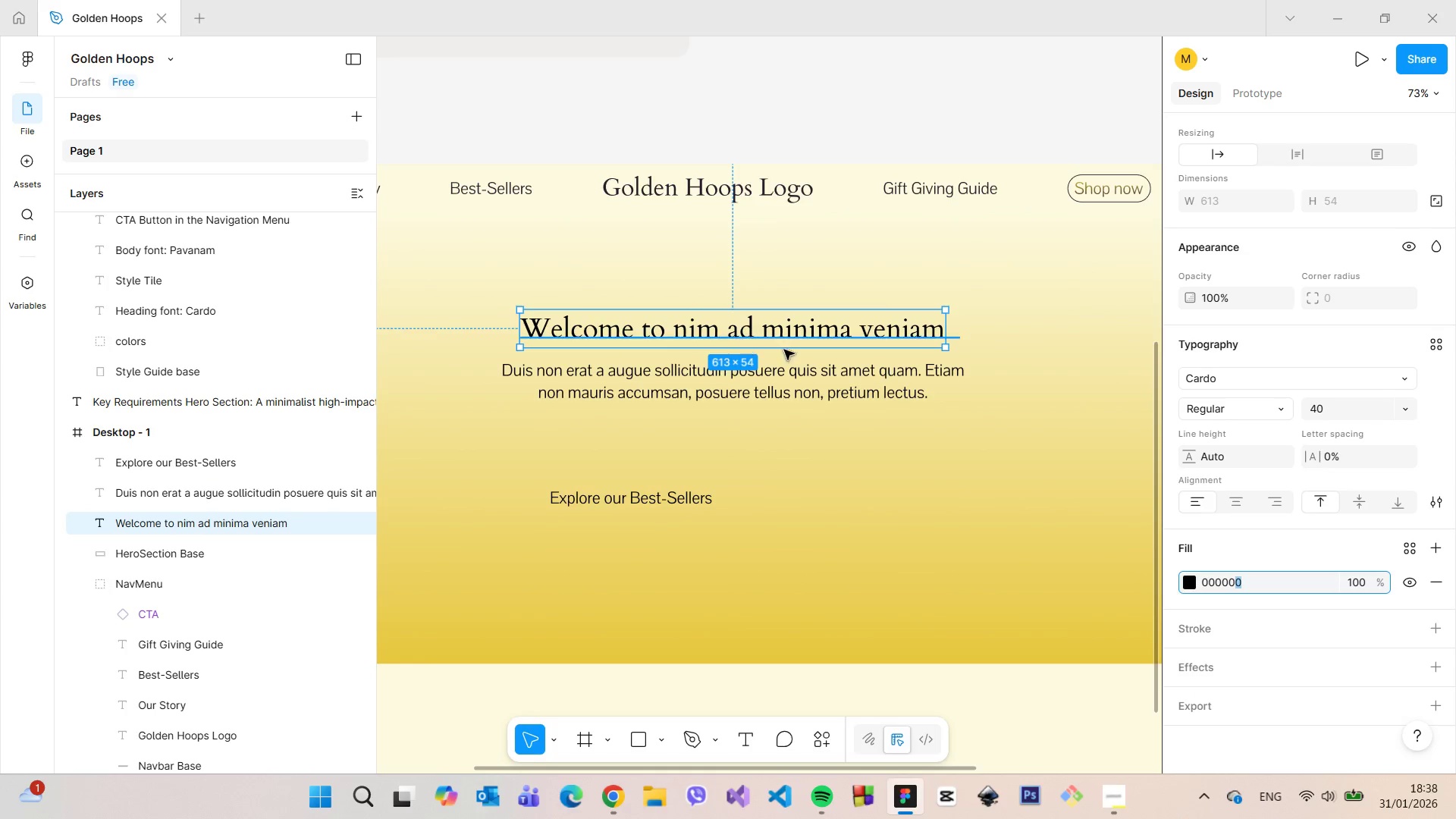 
left_click([1188, 584])
 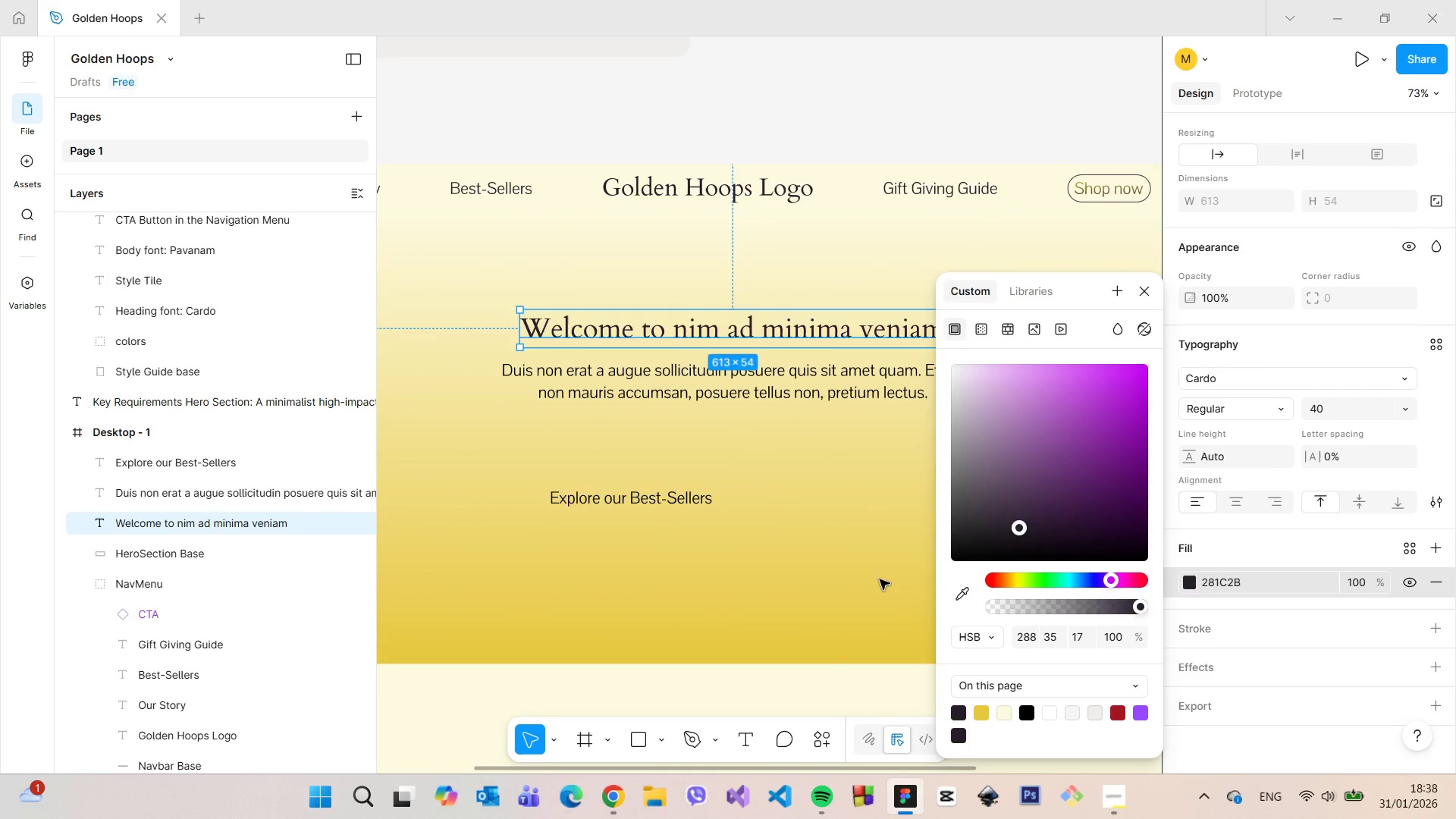 
left_click([782, 389])
 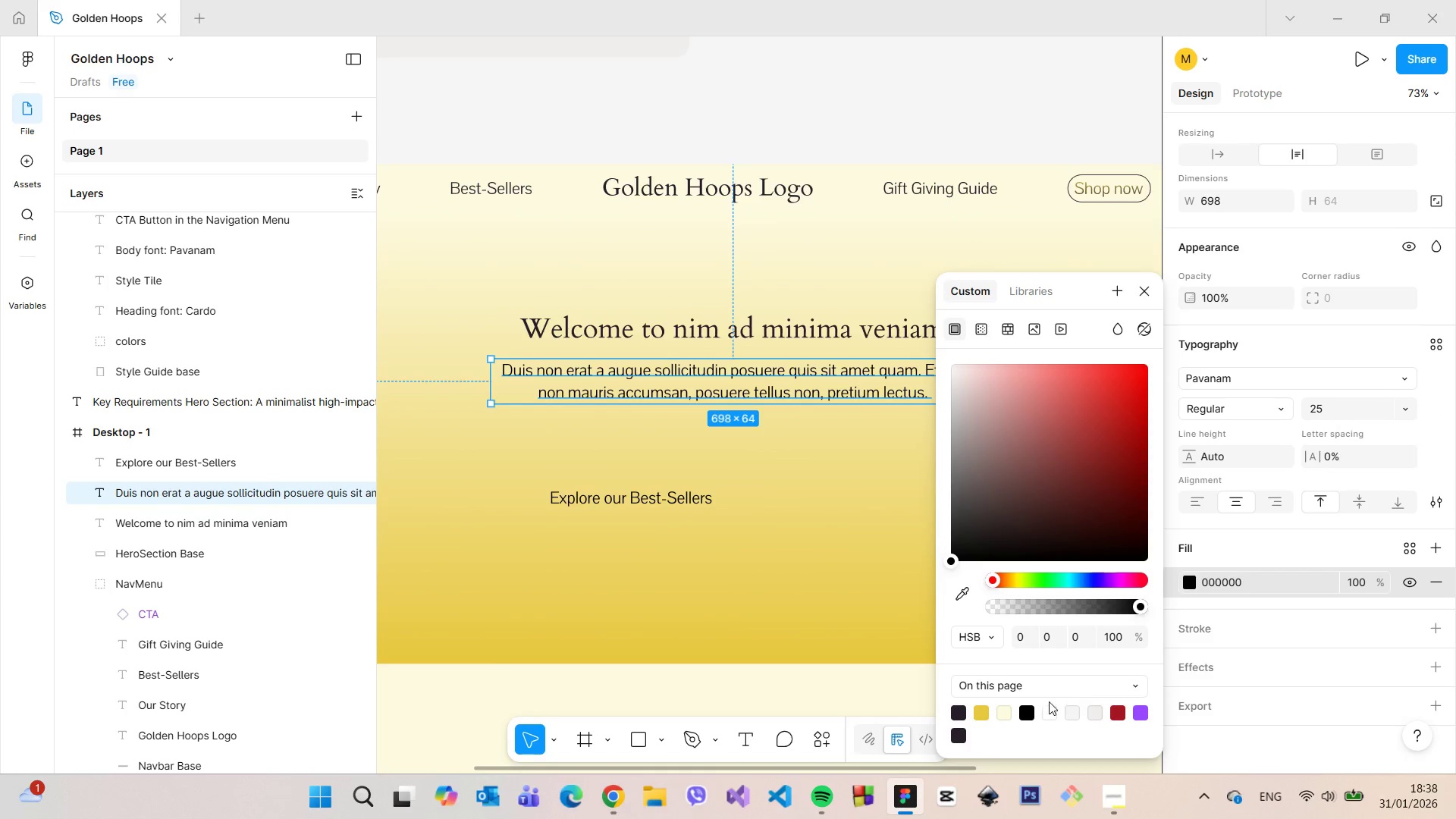 
left_click([962, 714])
 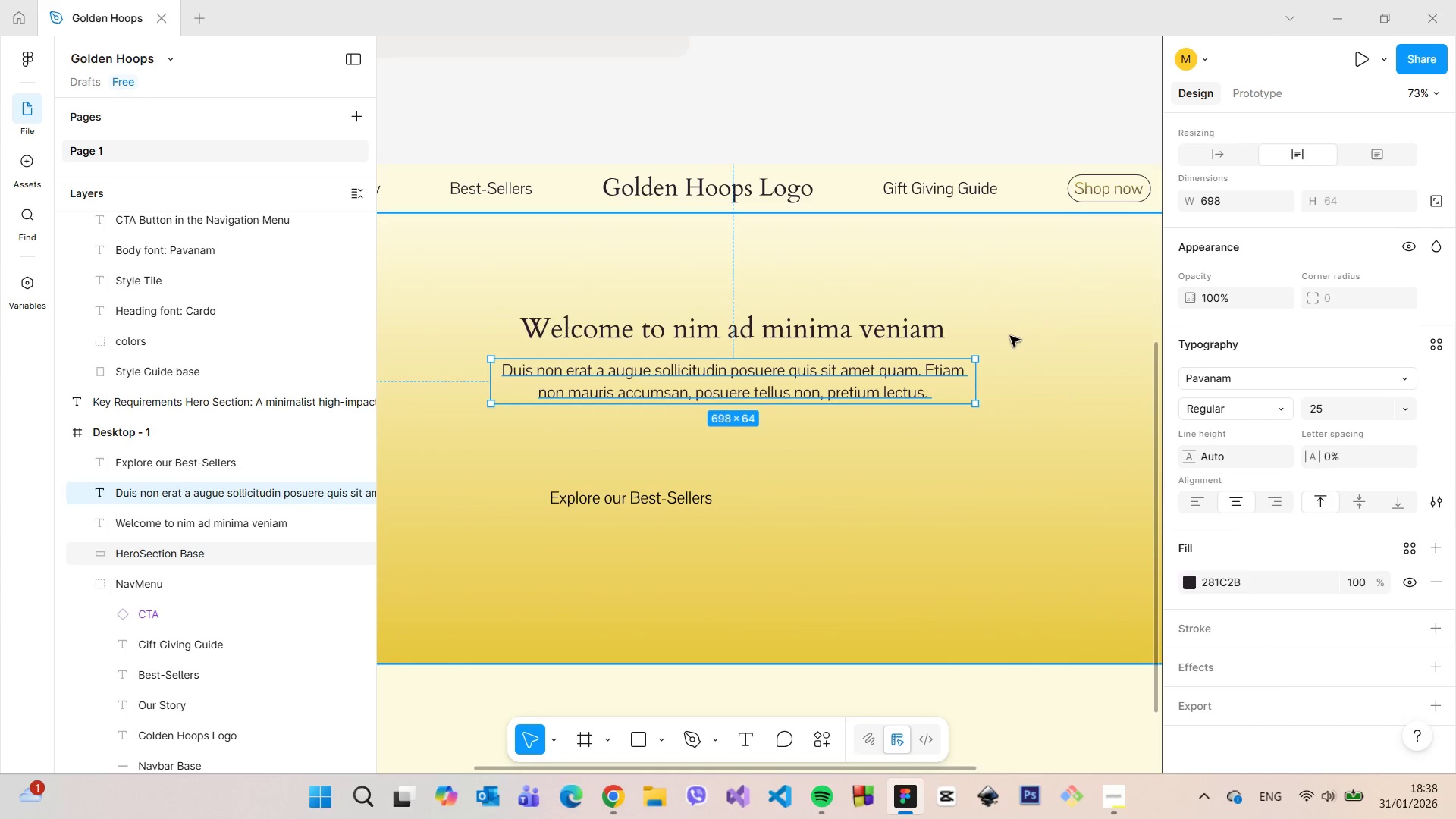 
left_click([940, 338])
 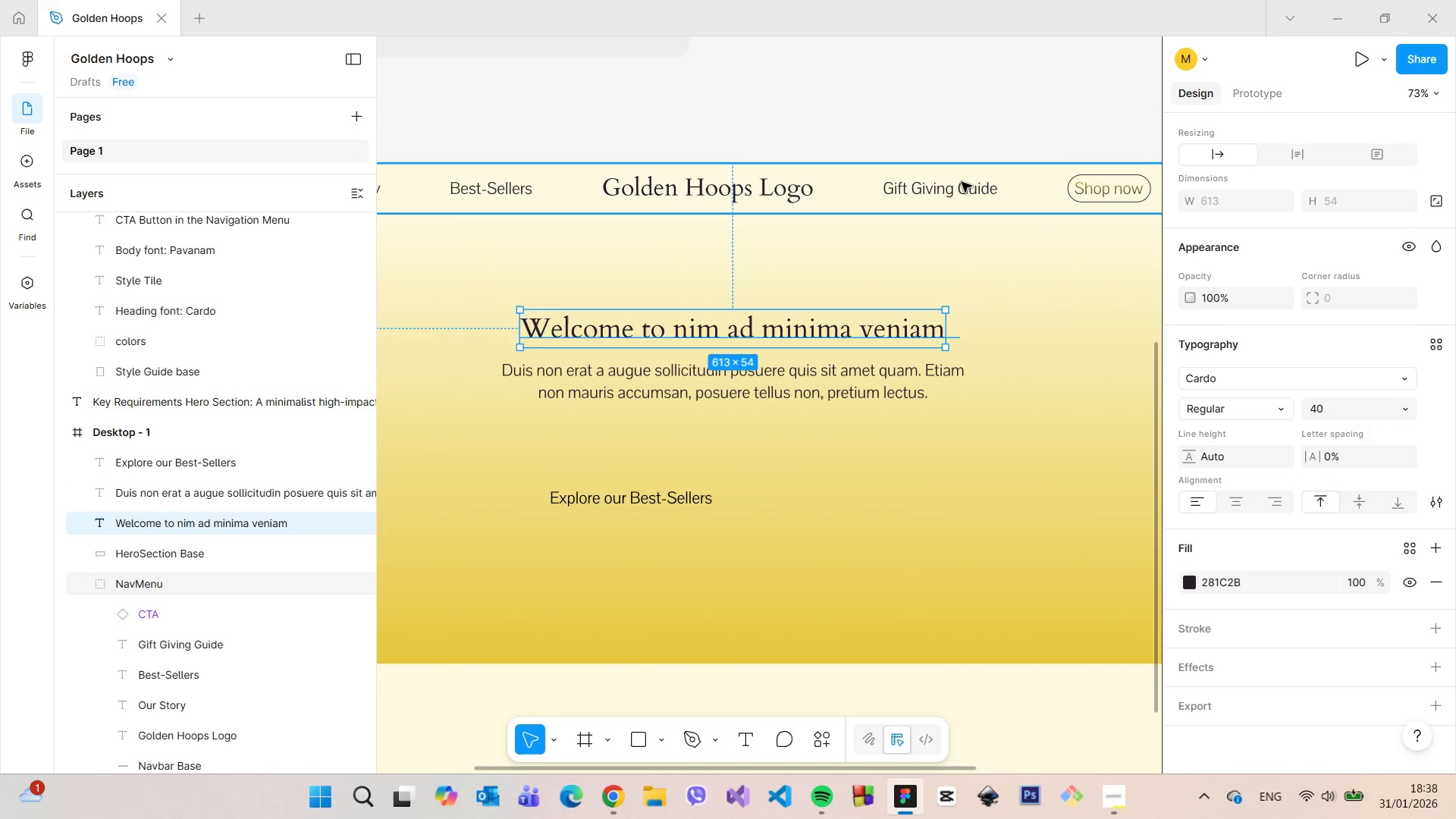 
double_click([959, 184])
 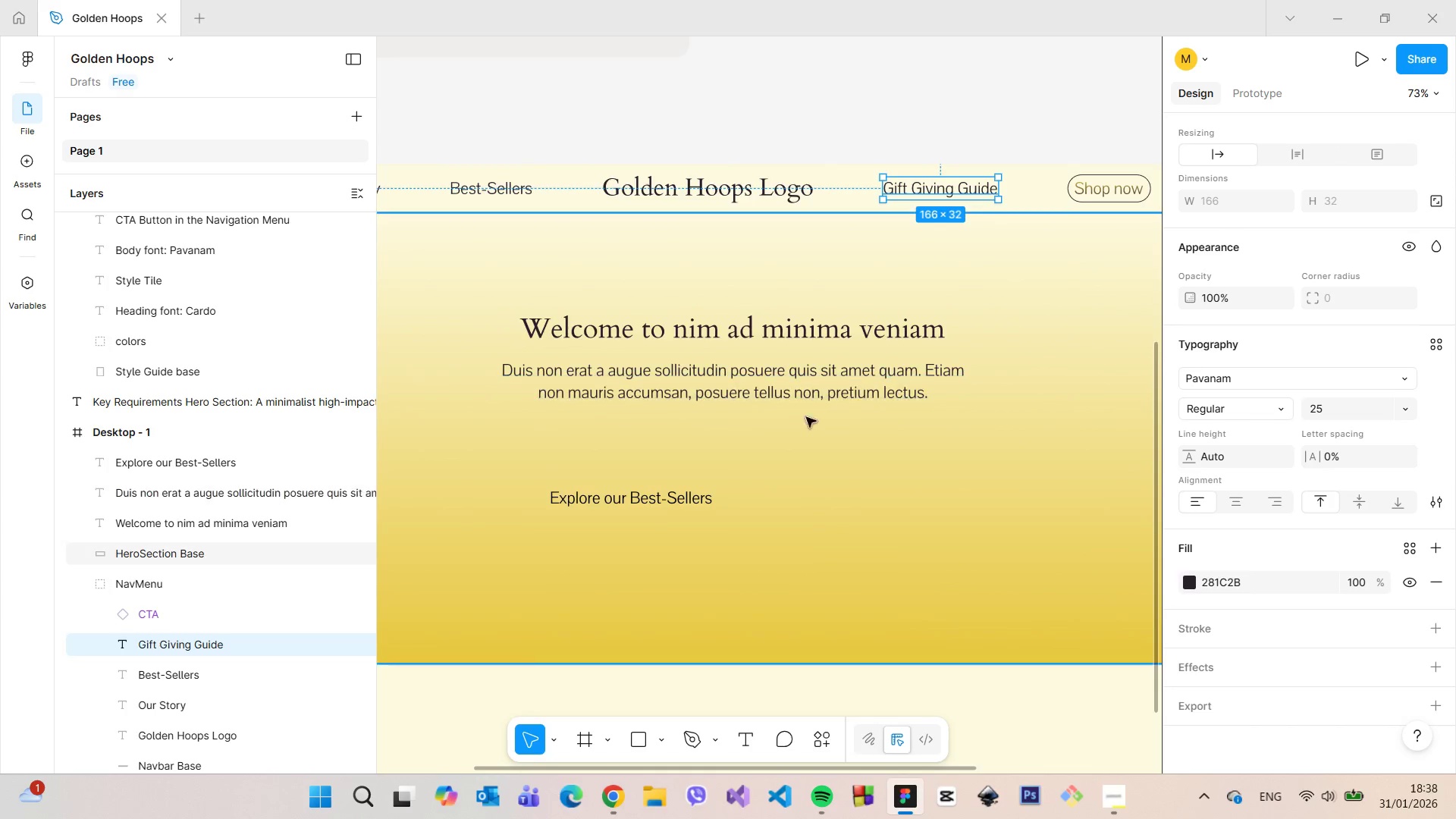 
left_click([666, 498])
 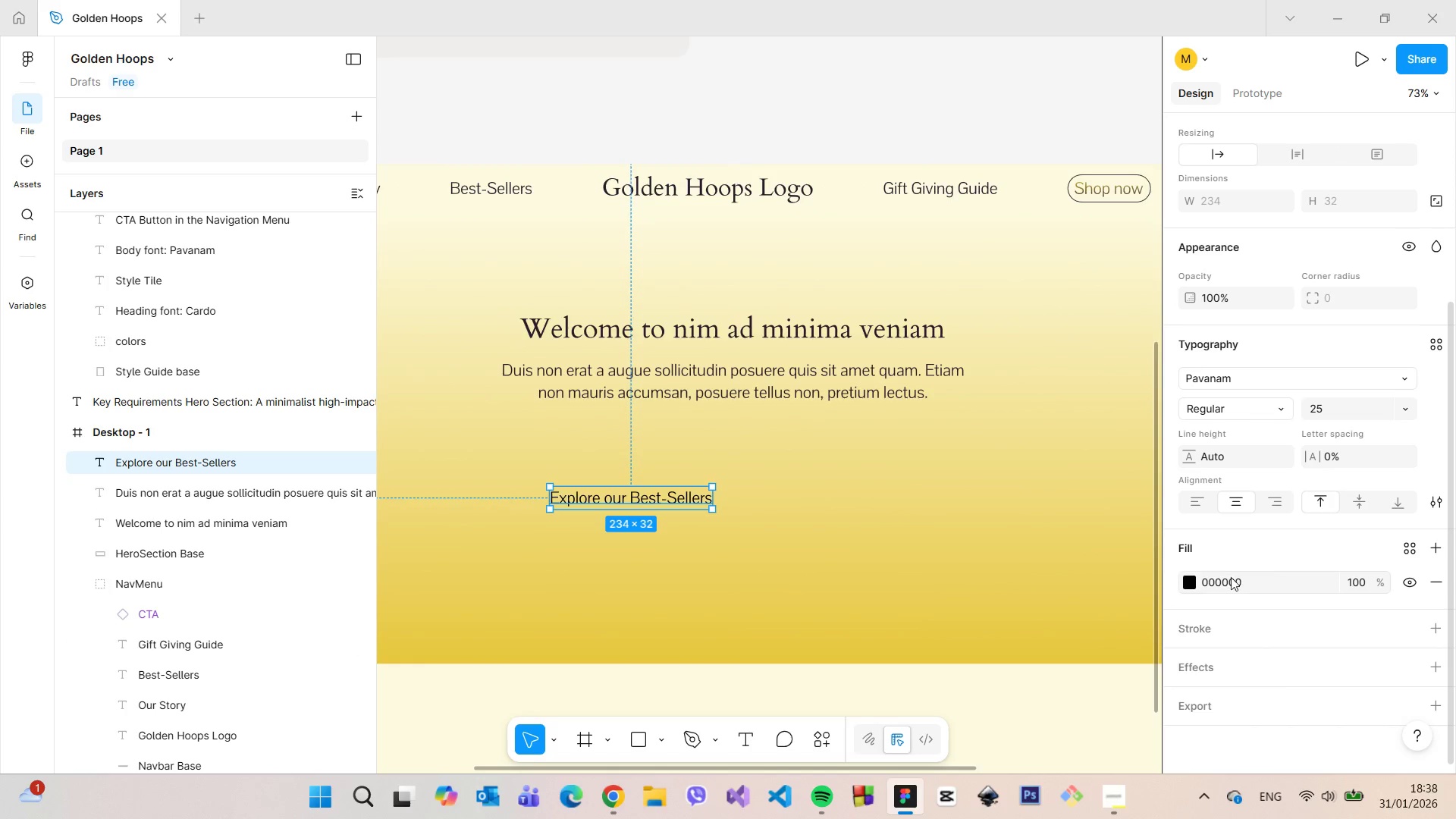 
left_click([1194, 581])
 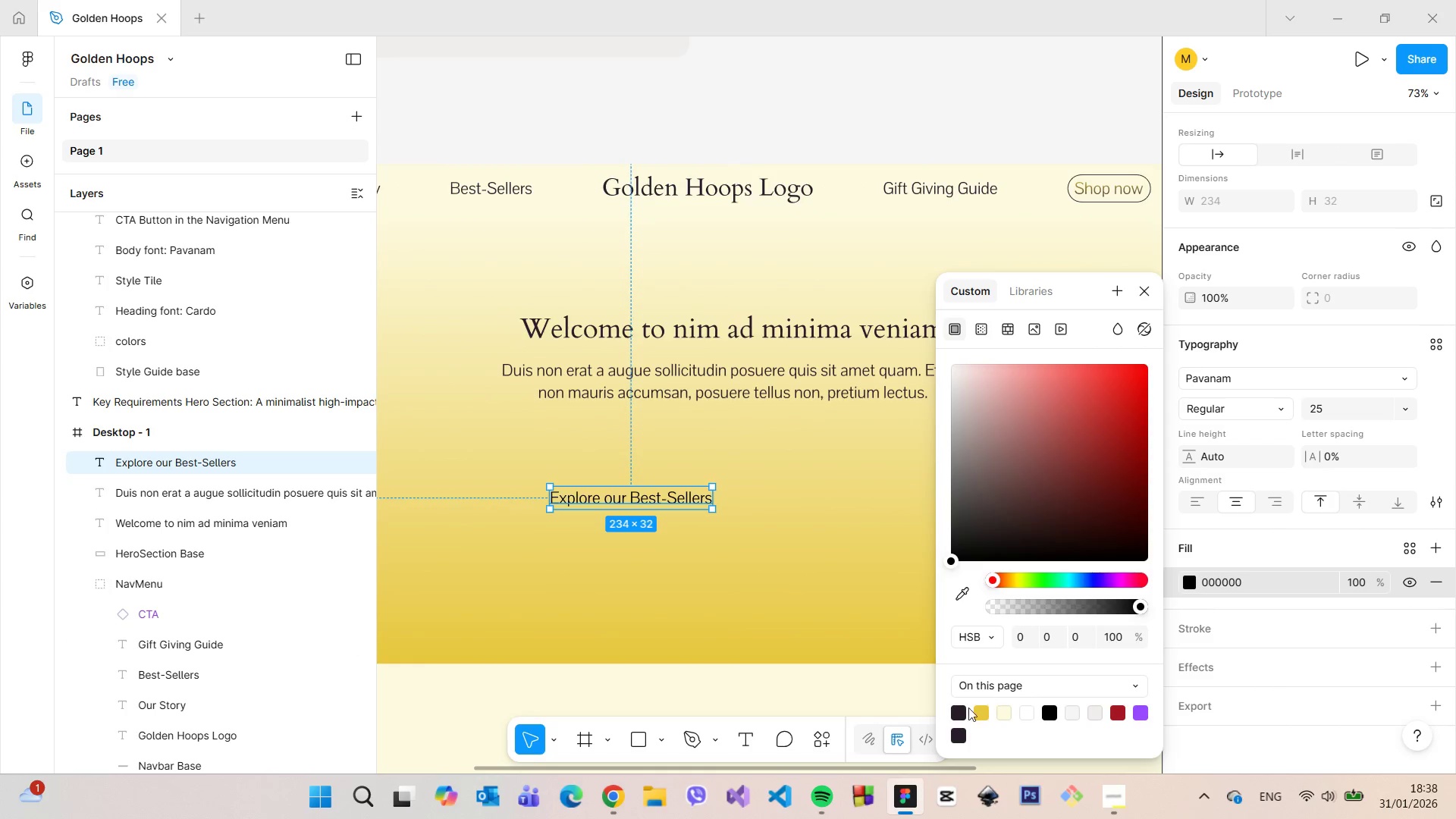 
left_click([957, 712])
 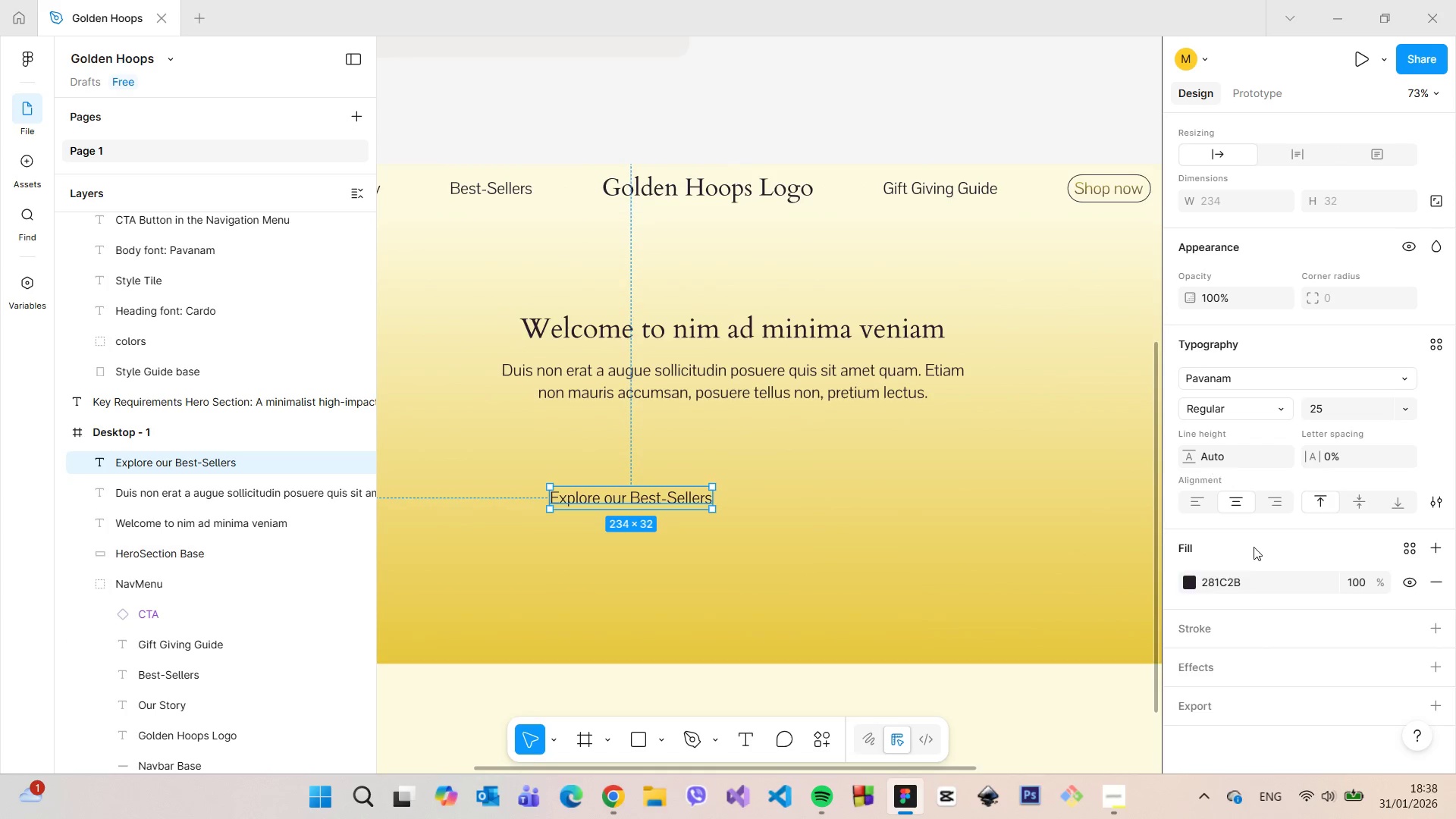 
left_click([1244, 579])
 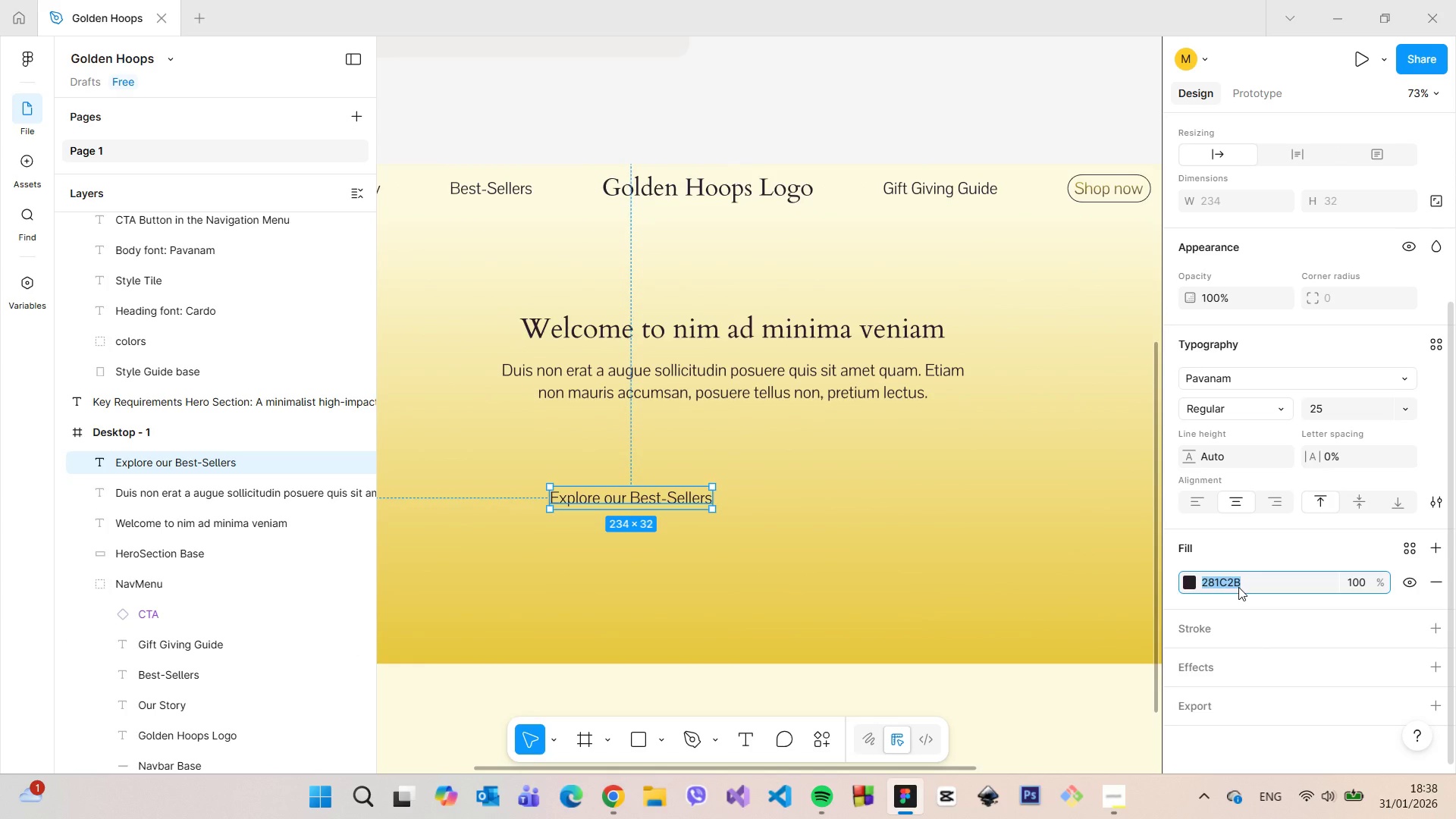 
key(Control+C)
 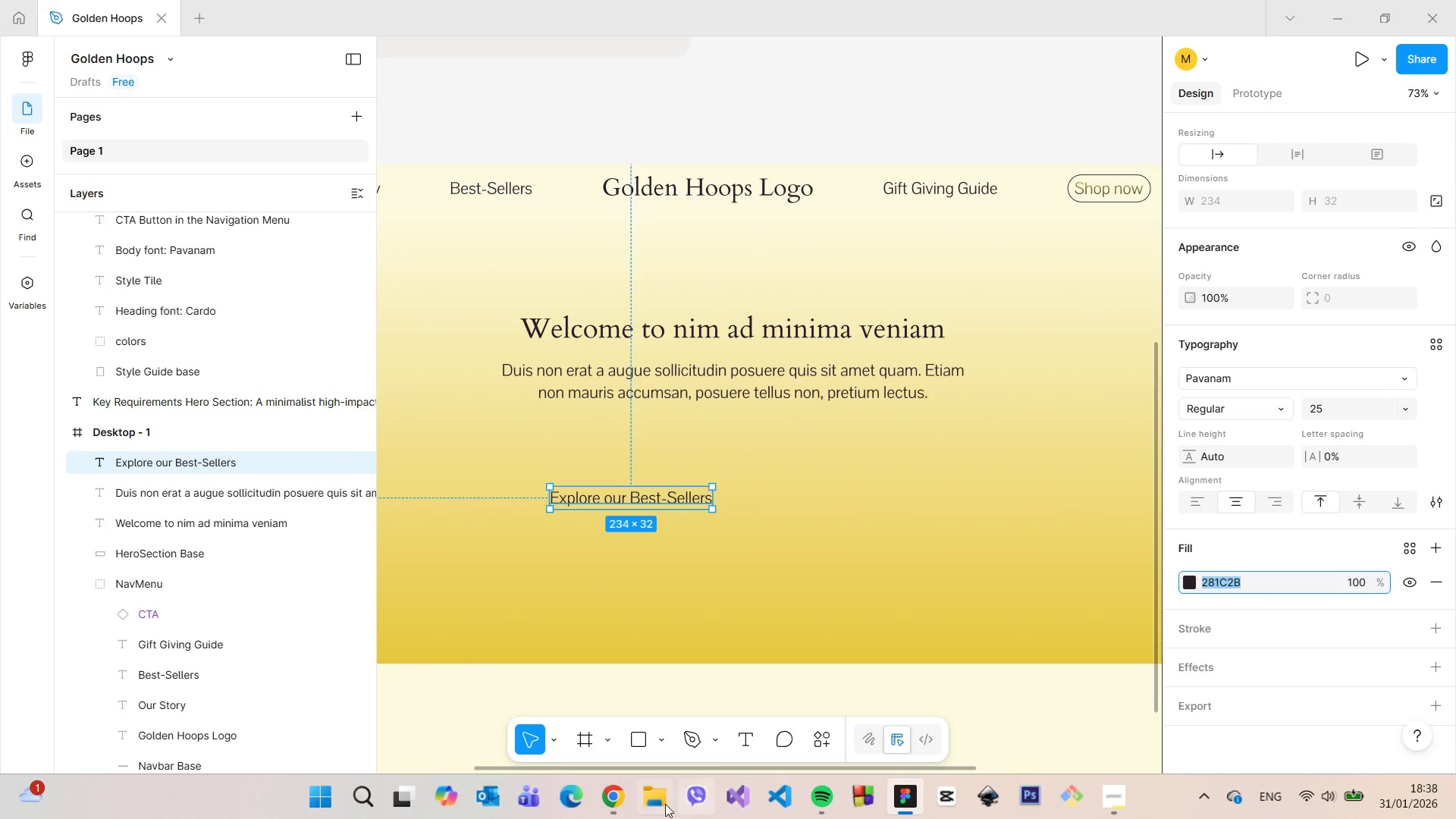 
left_click([626, 809])
 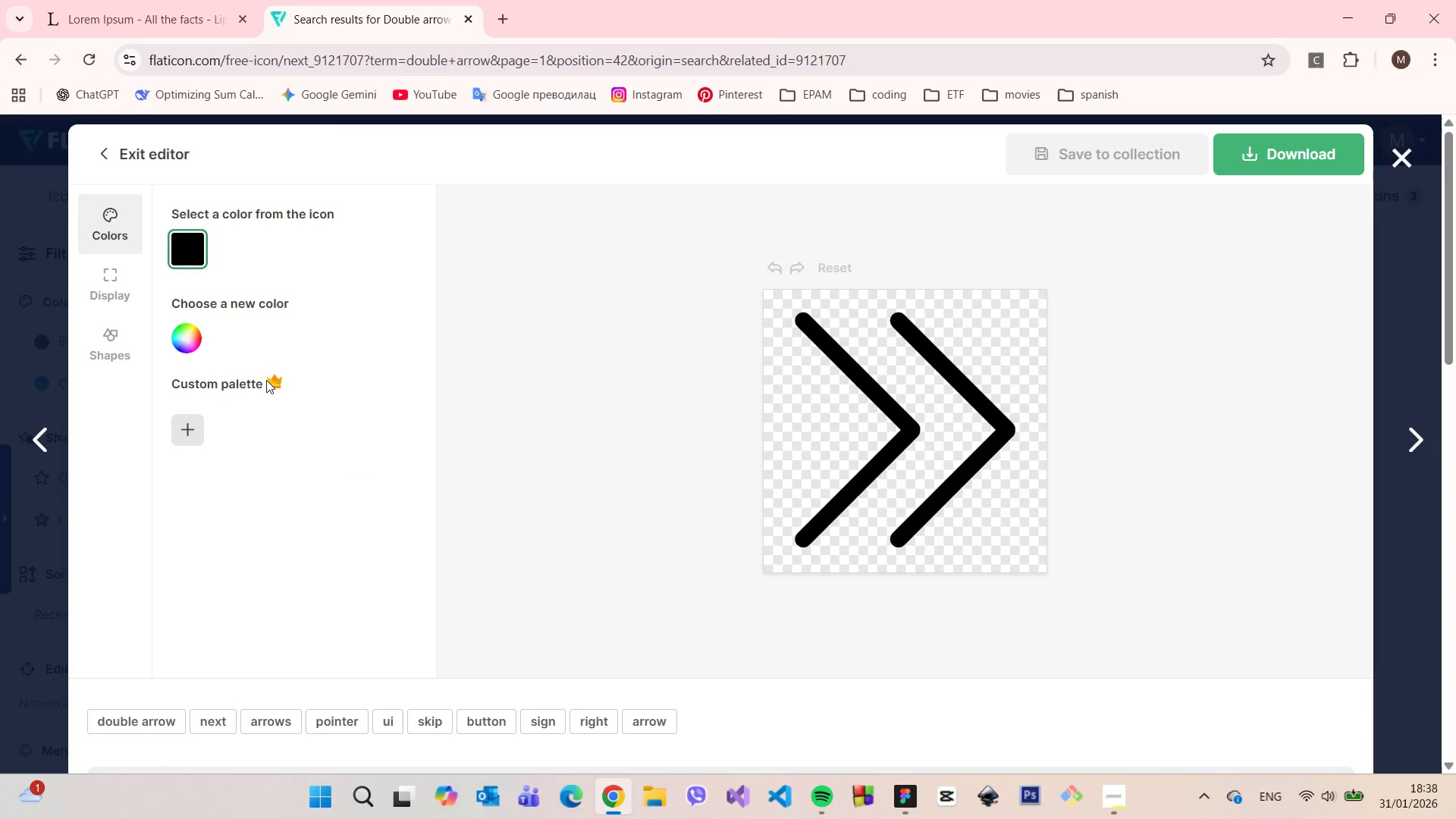 
left_click([193, 344])
 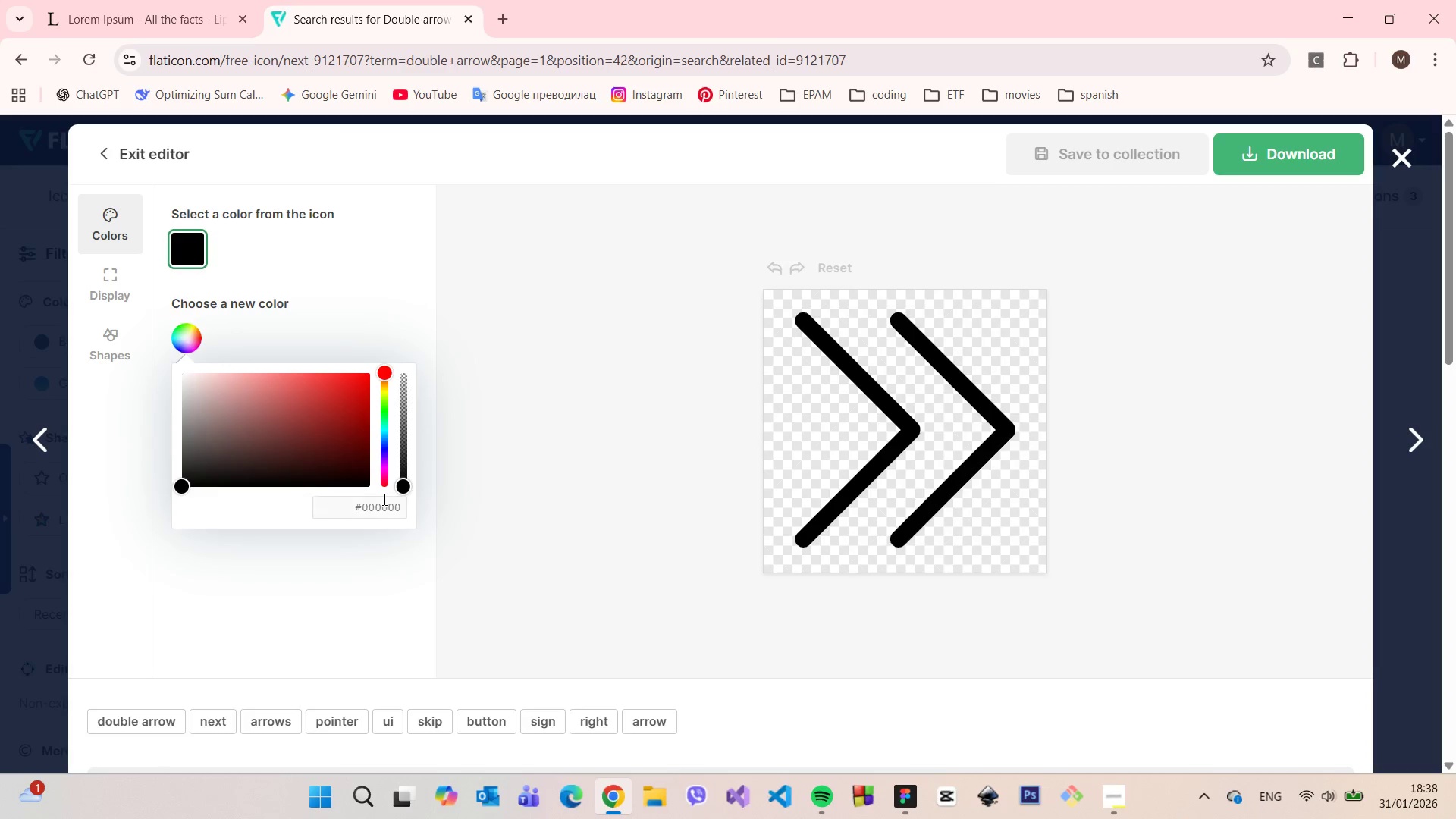 
double_click([383, 499])
 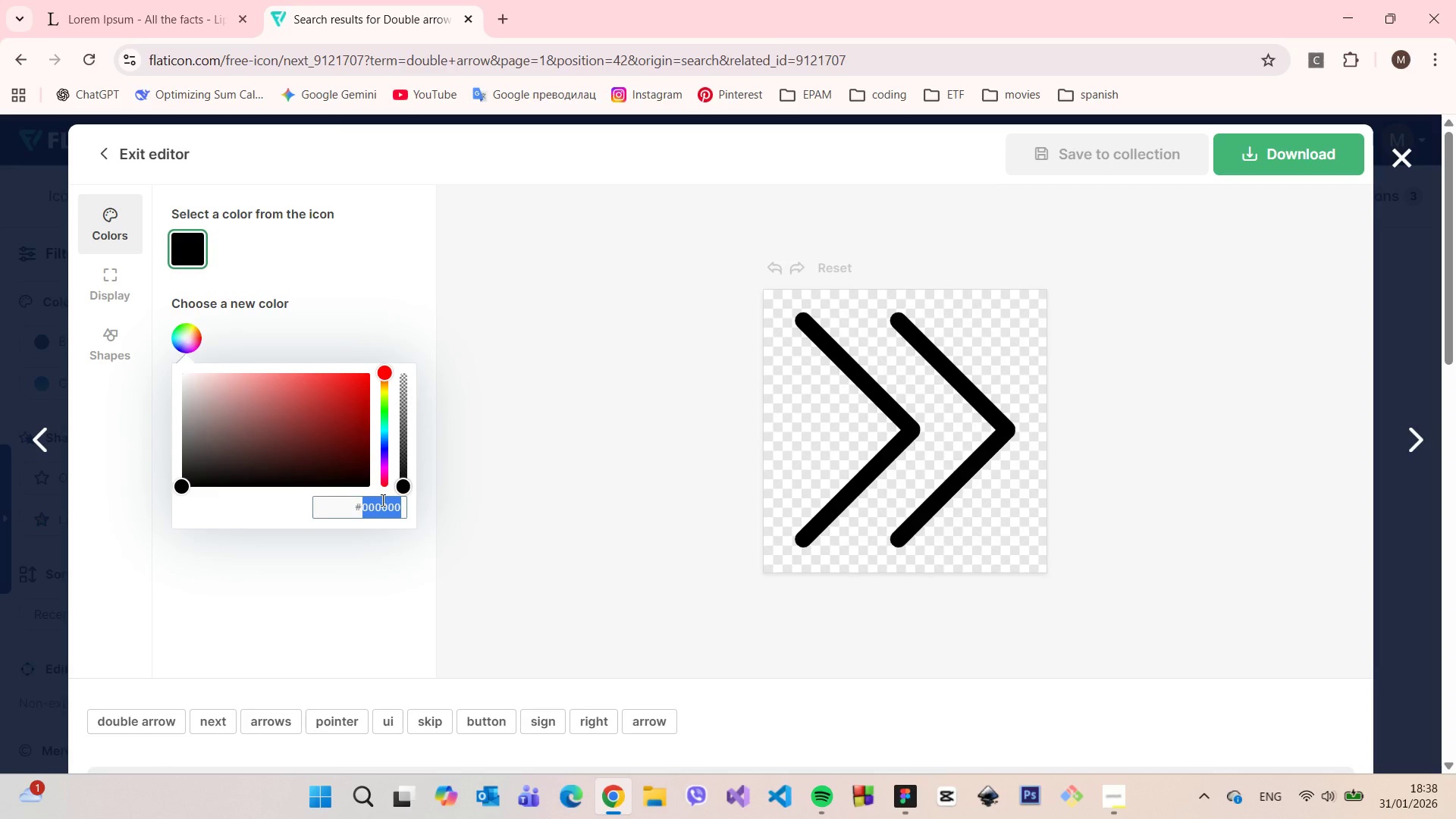 
key(Control+V)
 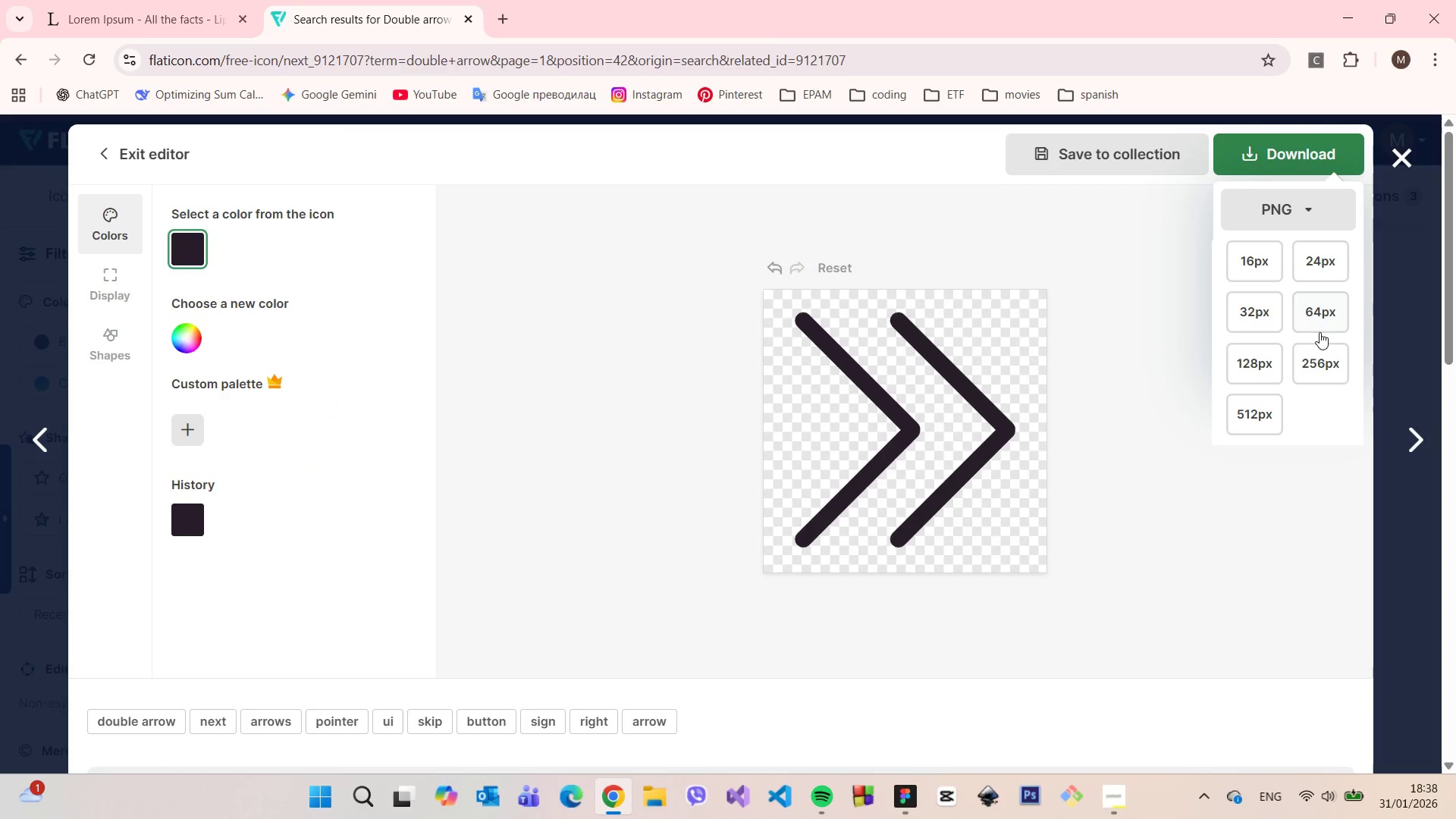 
left_click([1059, 412])
 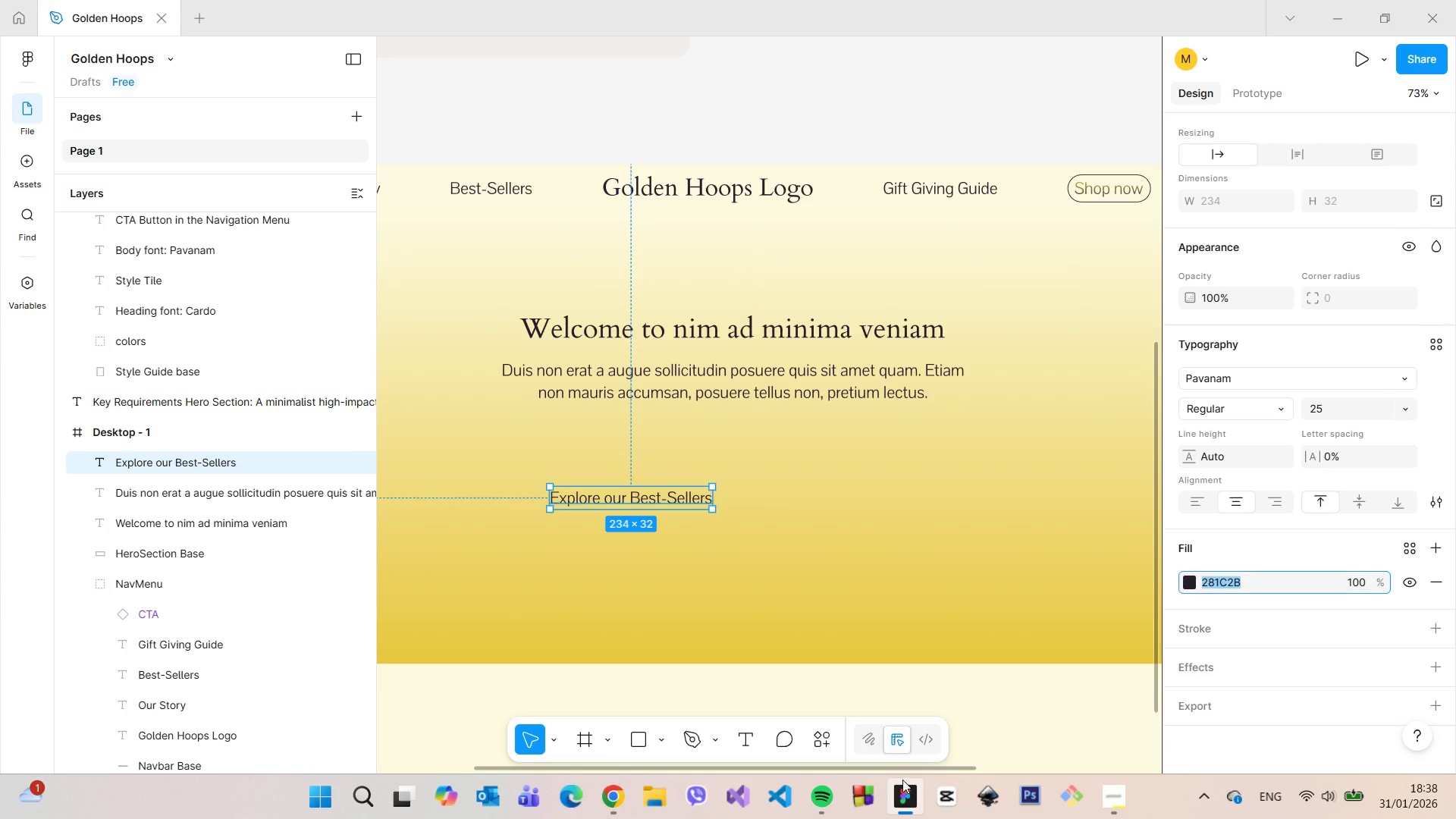 
left_click([660, 748])
 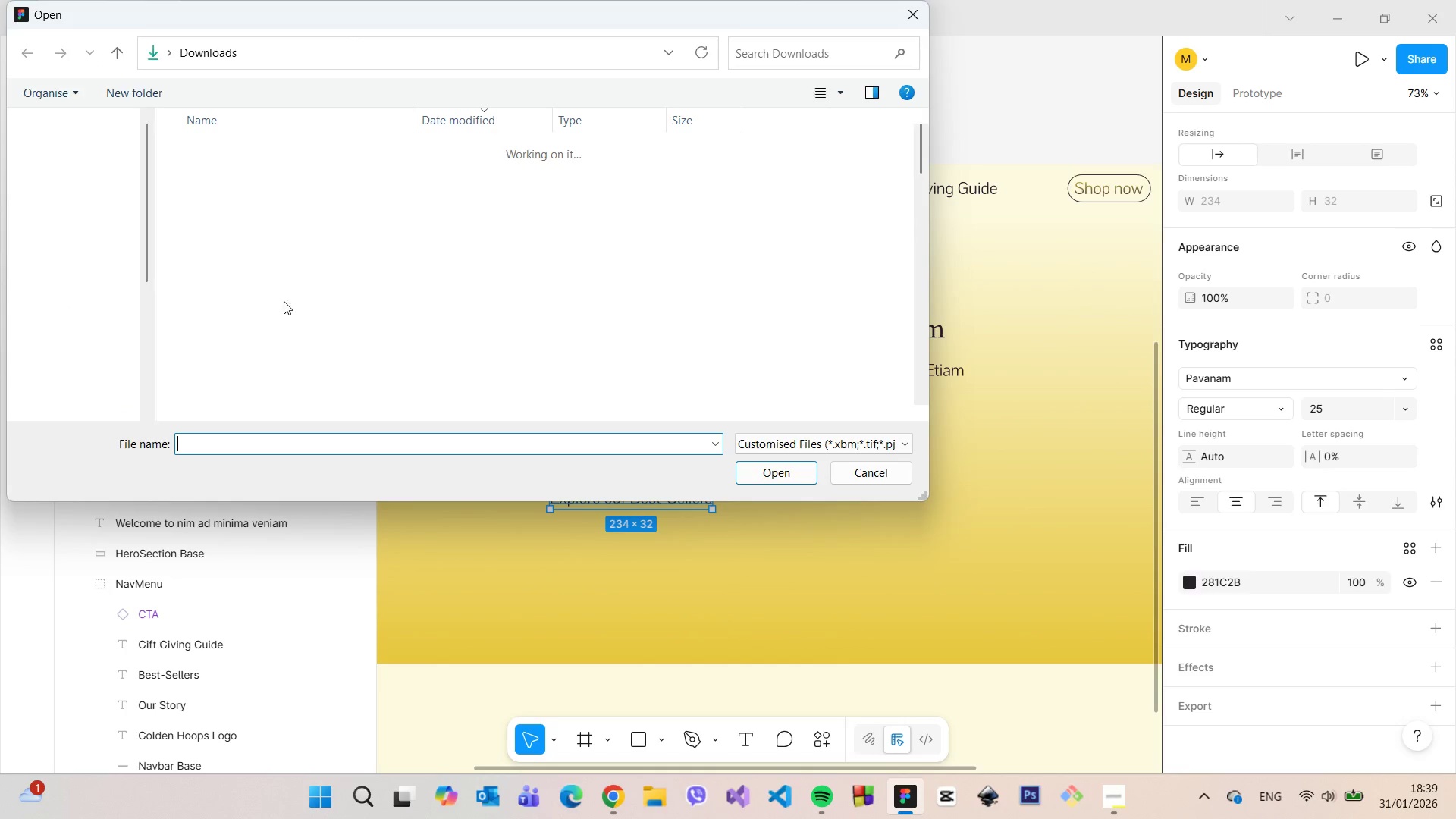 
left_click([85, 213])
 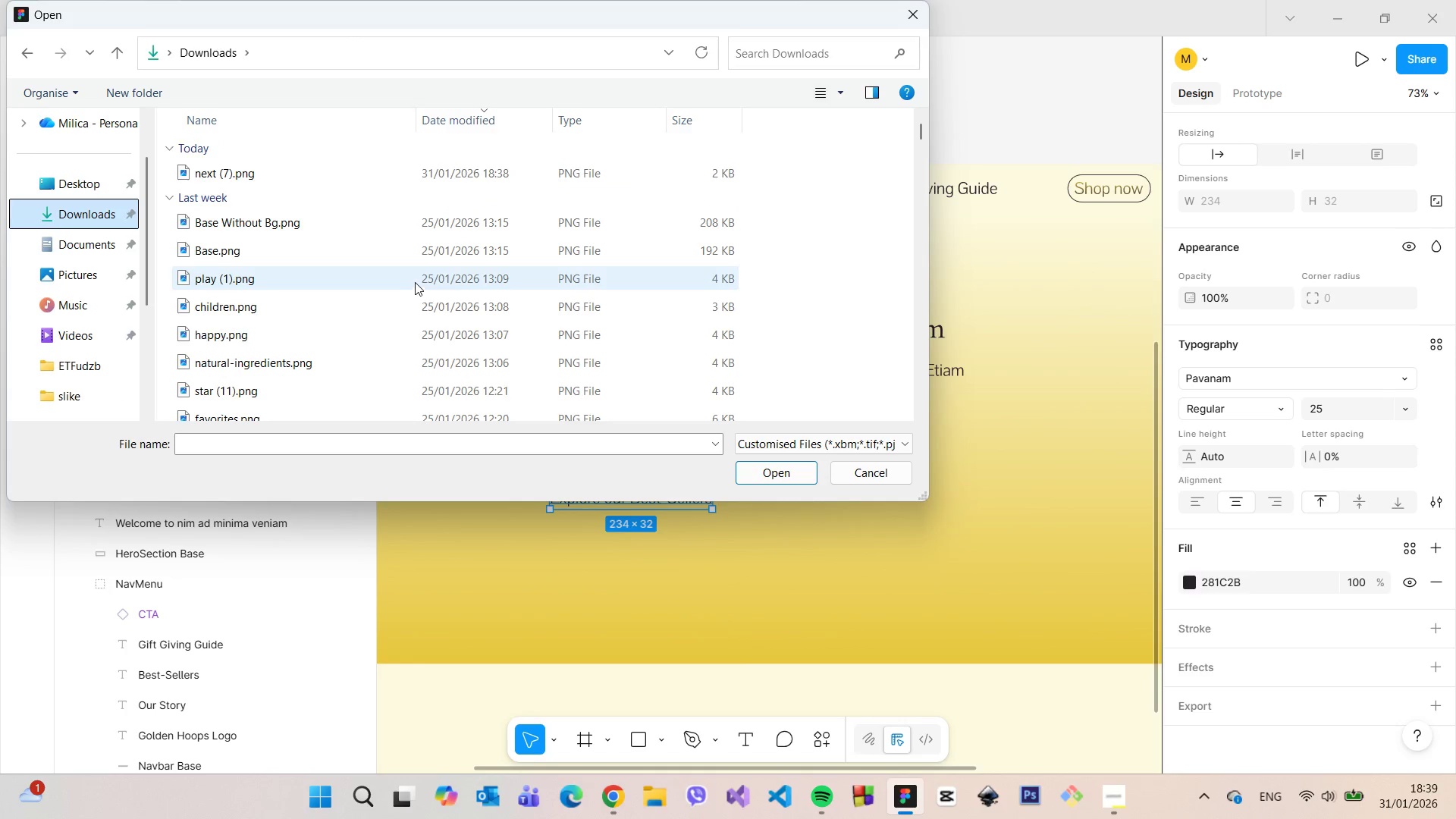 
left_click([398, 175])
 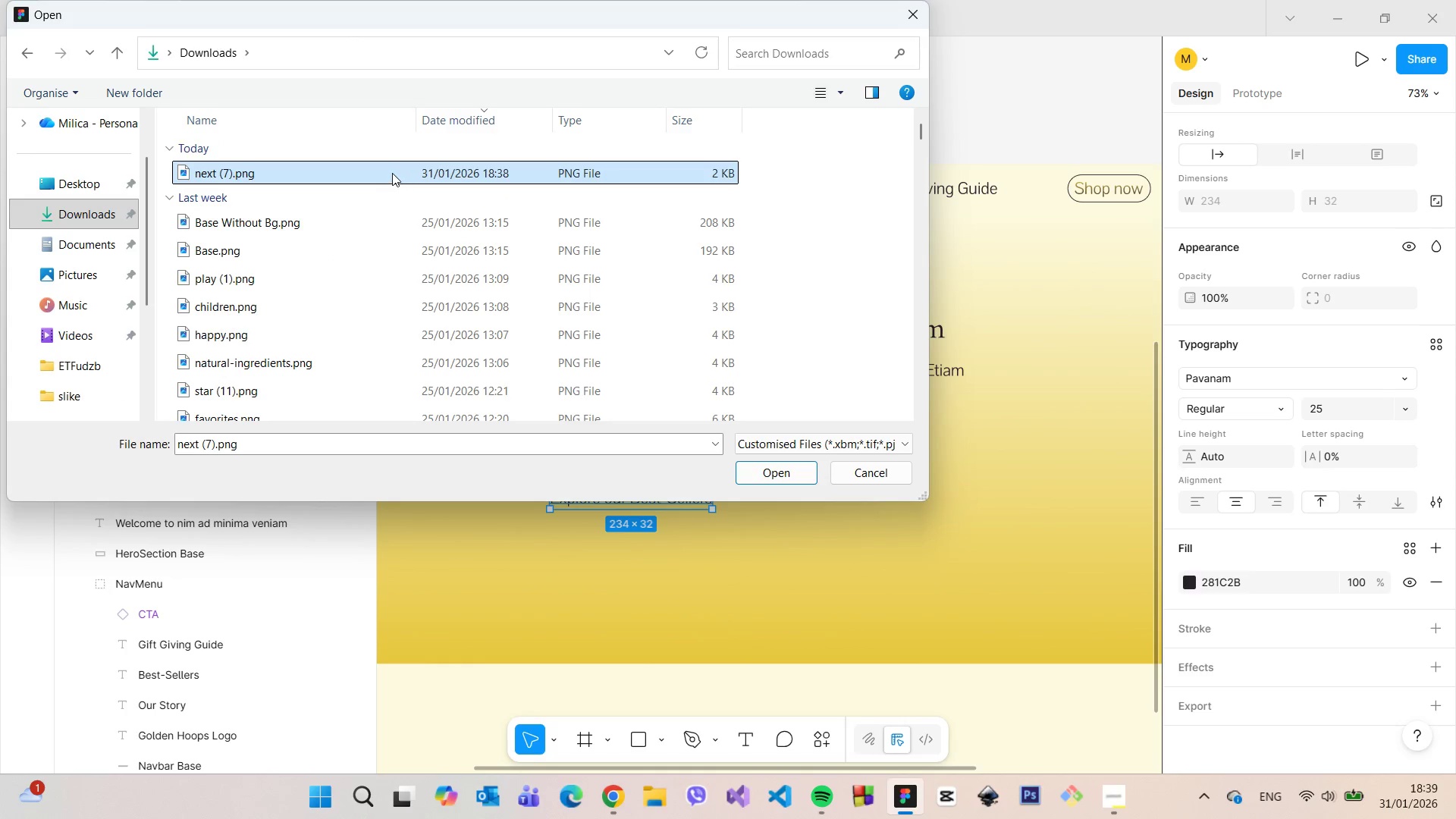 
left_click_drag(start_coordinate=[389, 171], to_coordinate=[601, 576])
 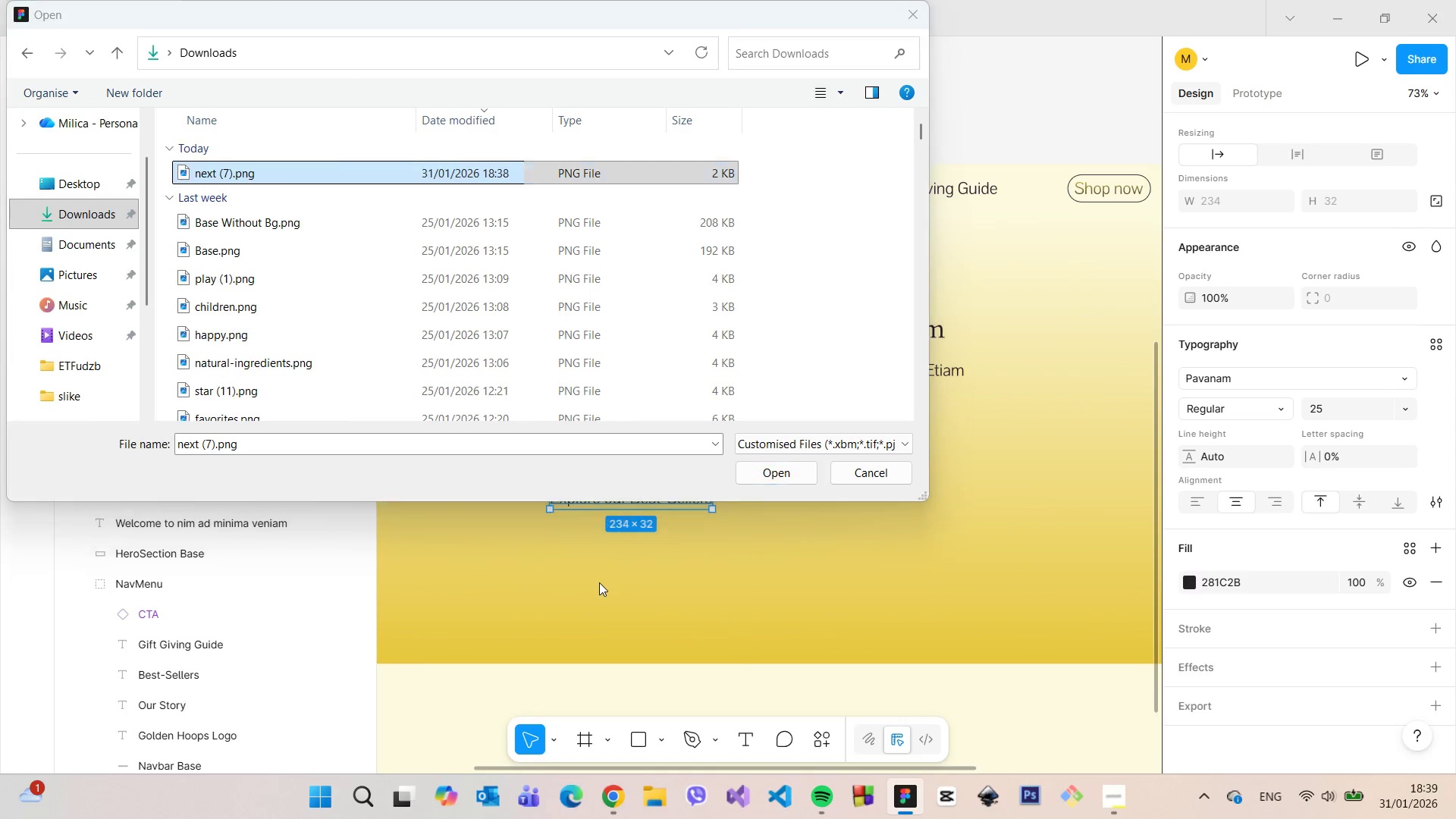 
left_click([598, 584])
 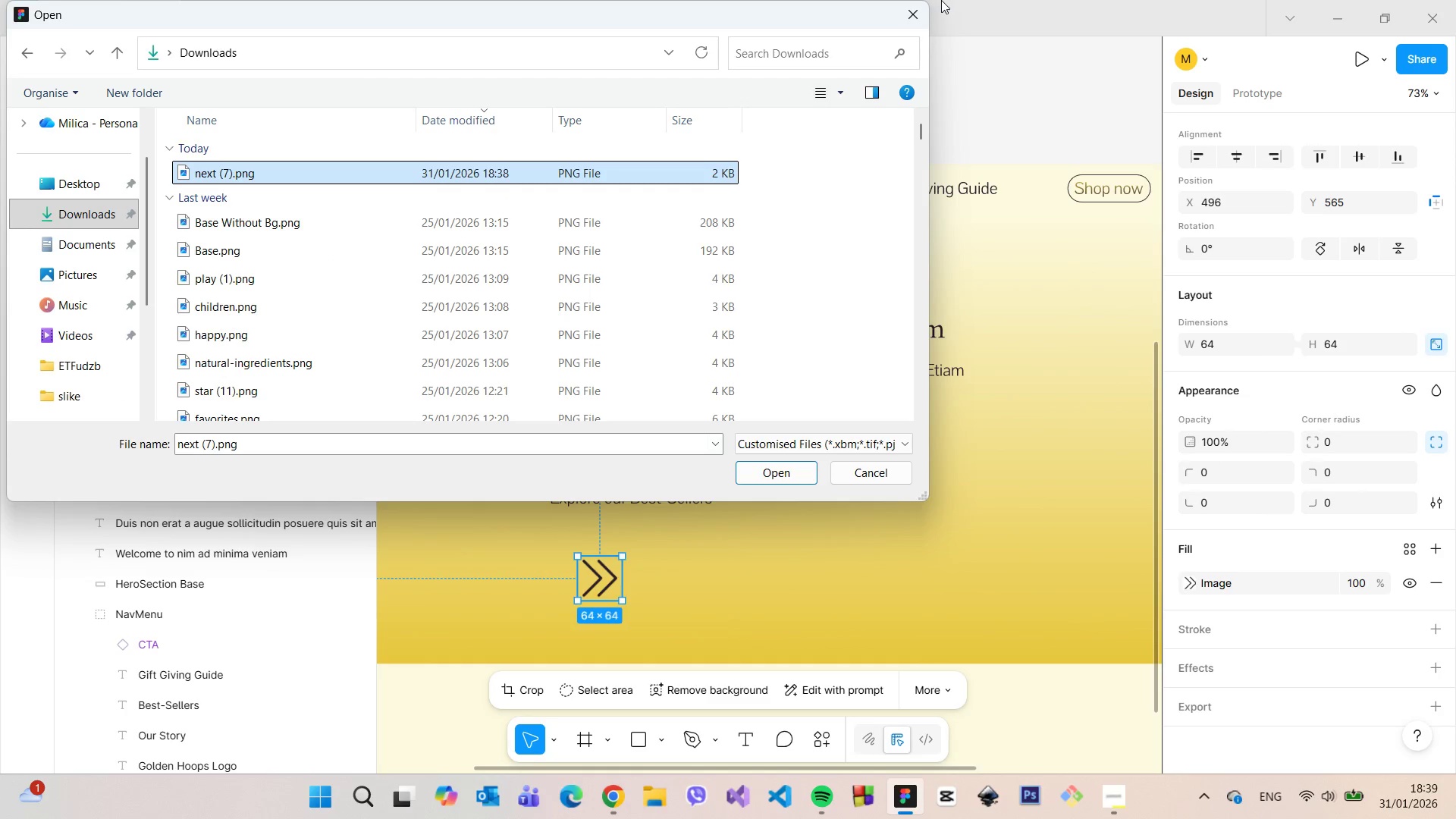 
left_click([918, 18])
 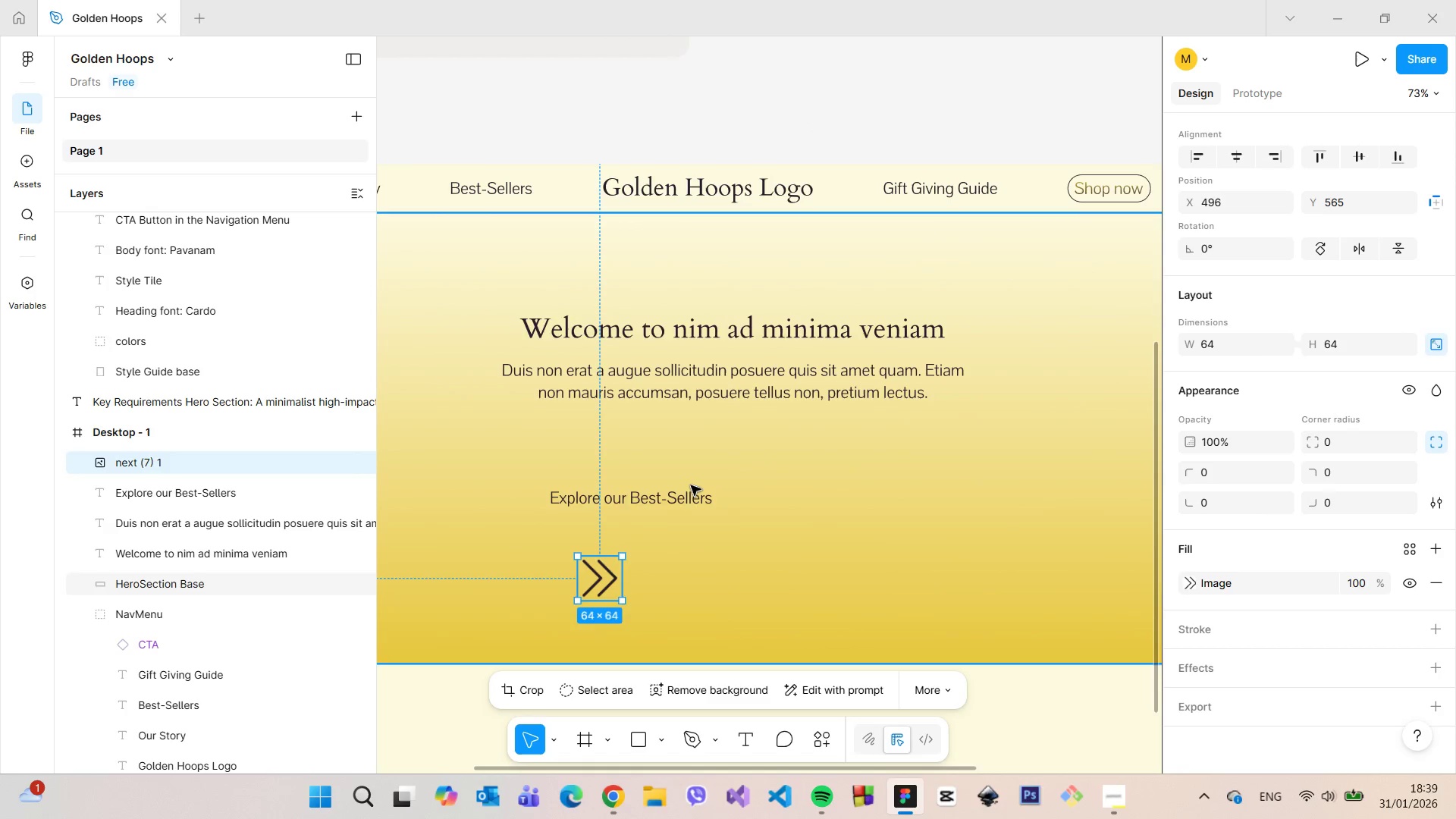 
left_click([682, 495])
 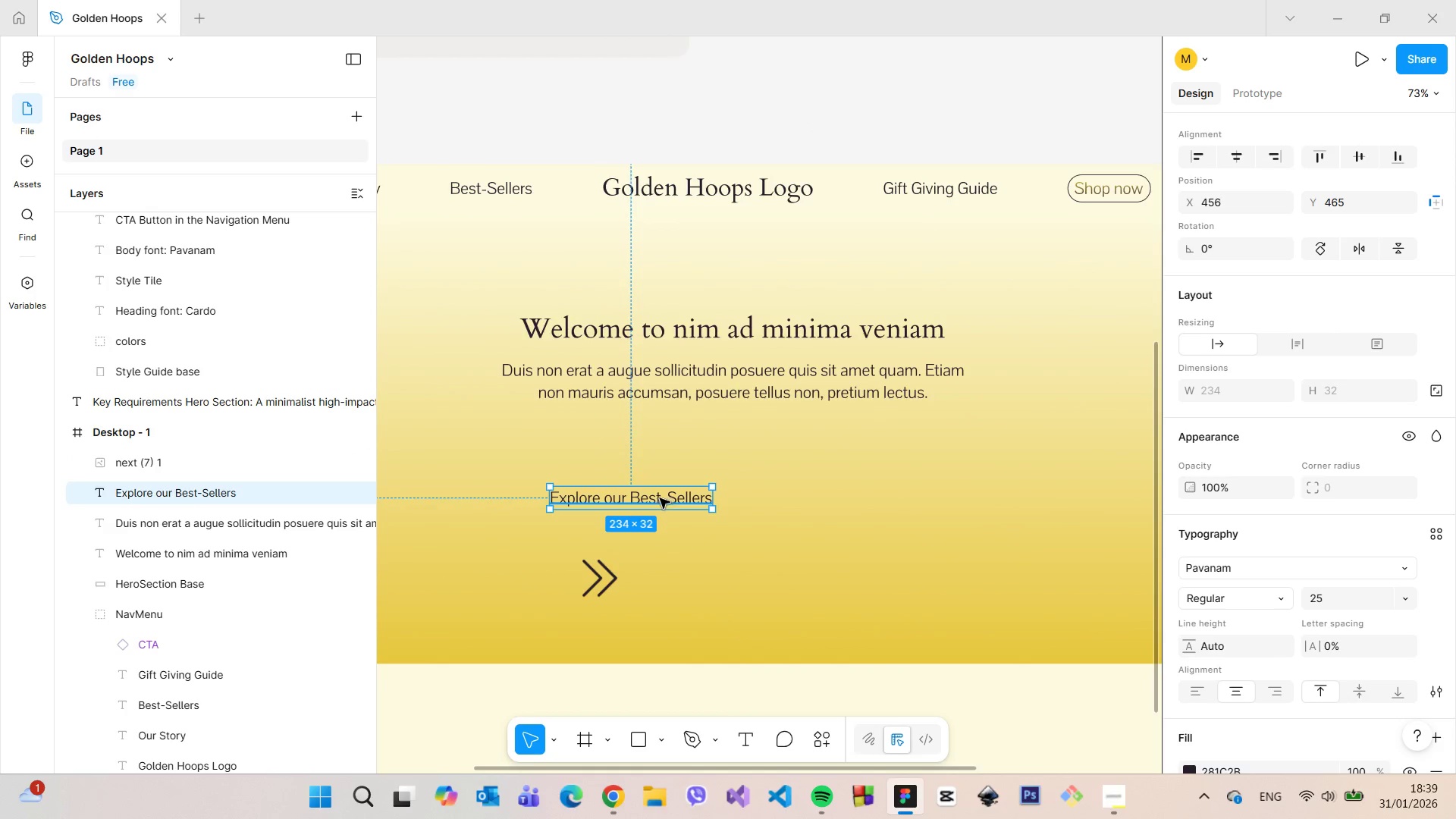 
left_click_drag(start_coordinate=[657, 498], to_coordinate=[821, 491])
 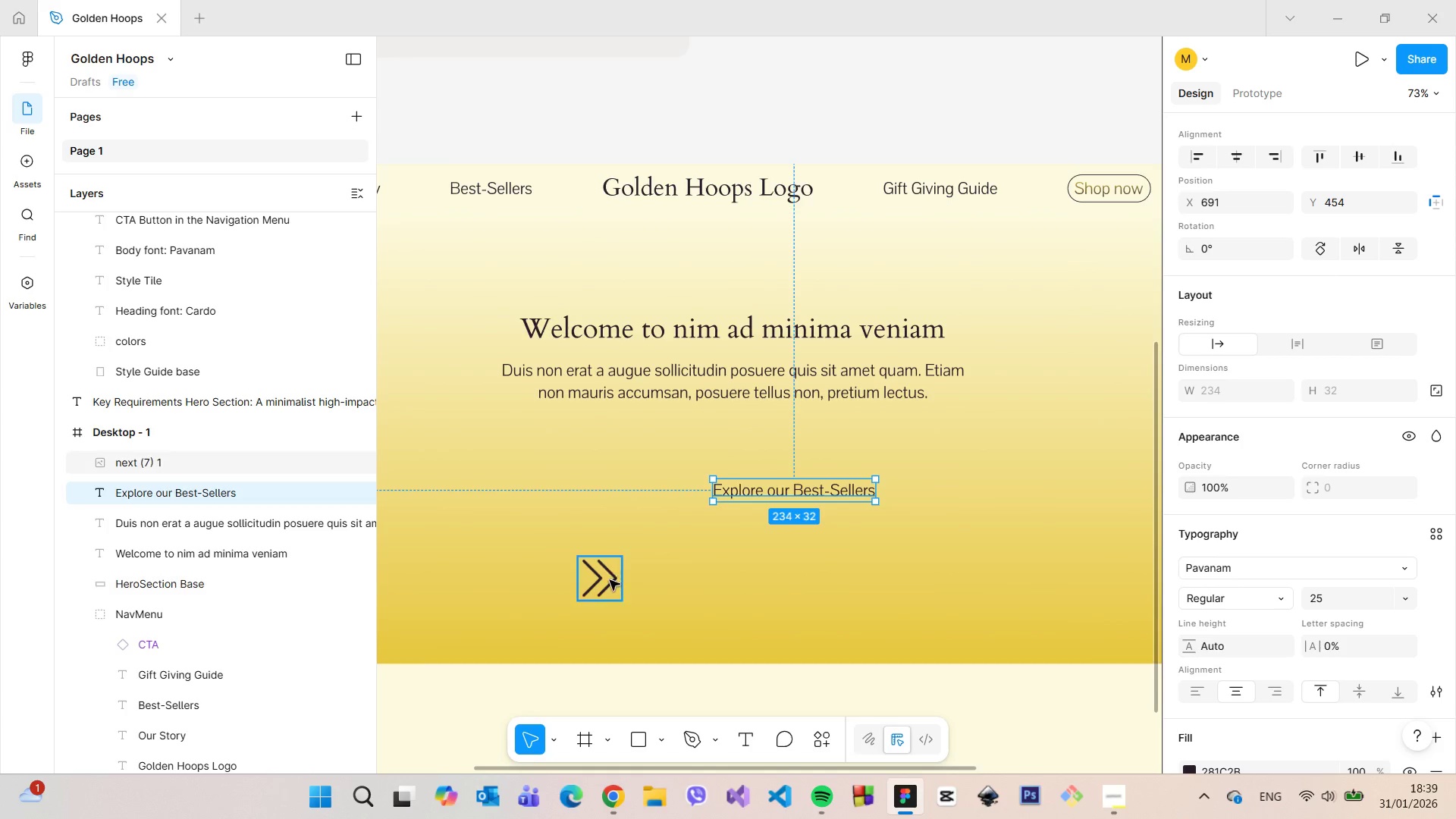 
left_click([608, 580])
 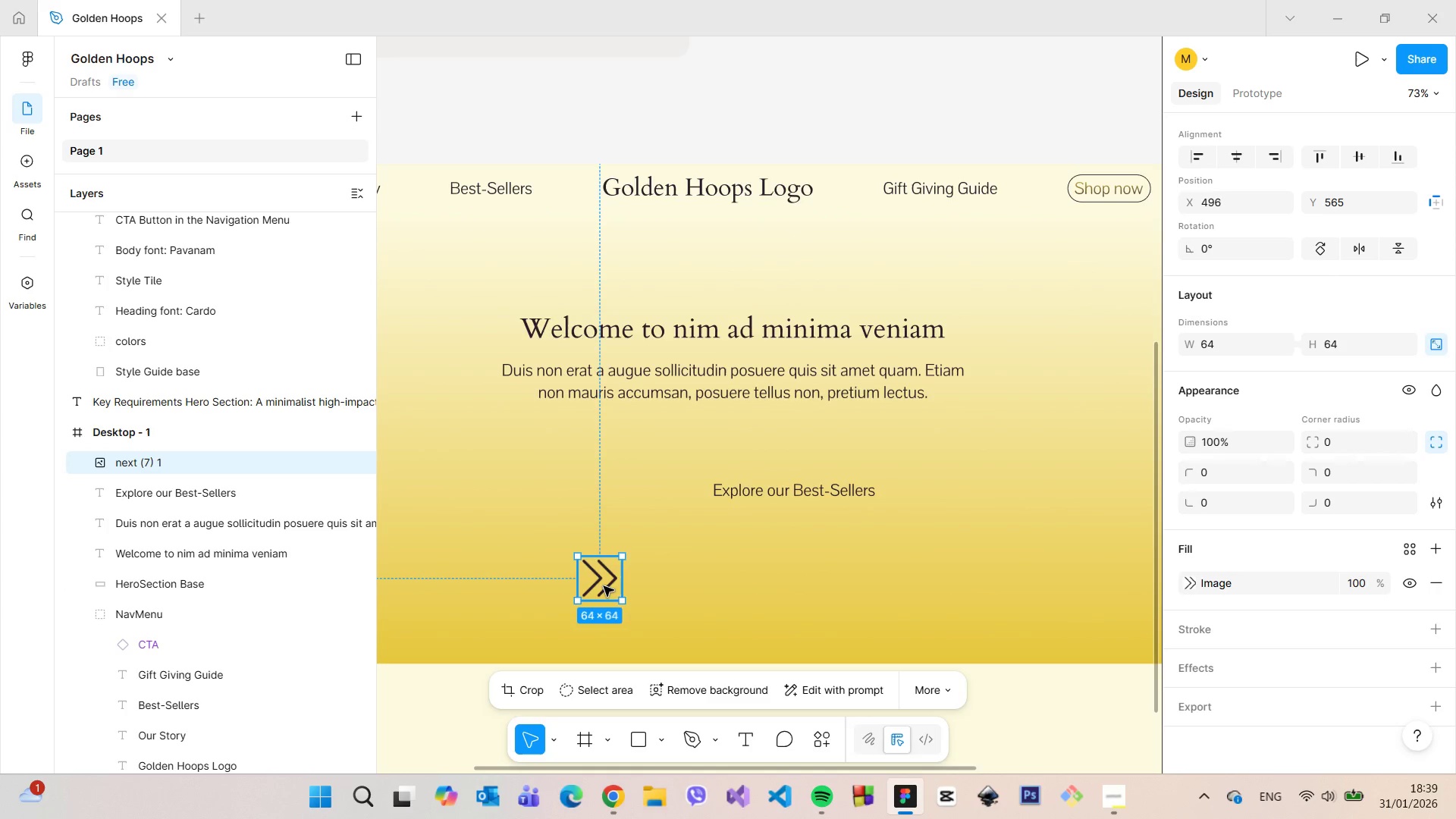 
left_click_drag(start_coordinate=[604, 586], to_coordinate=[664, 499])
 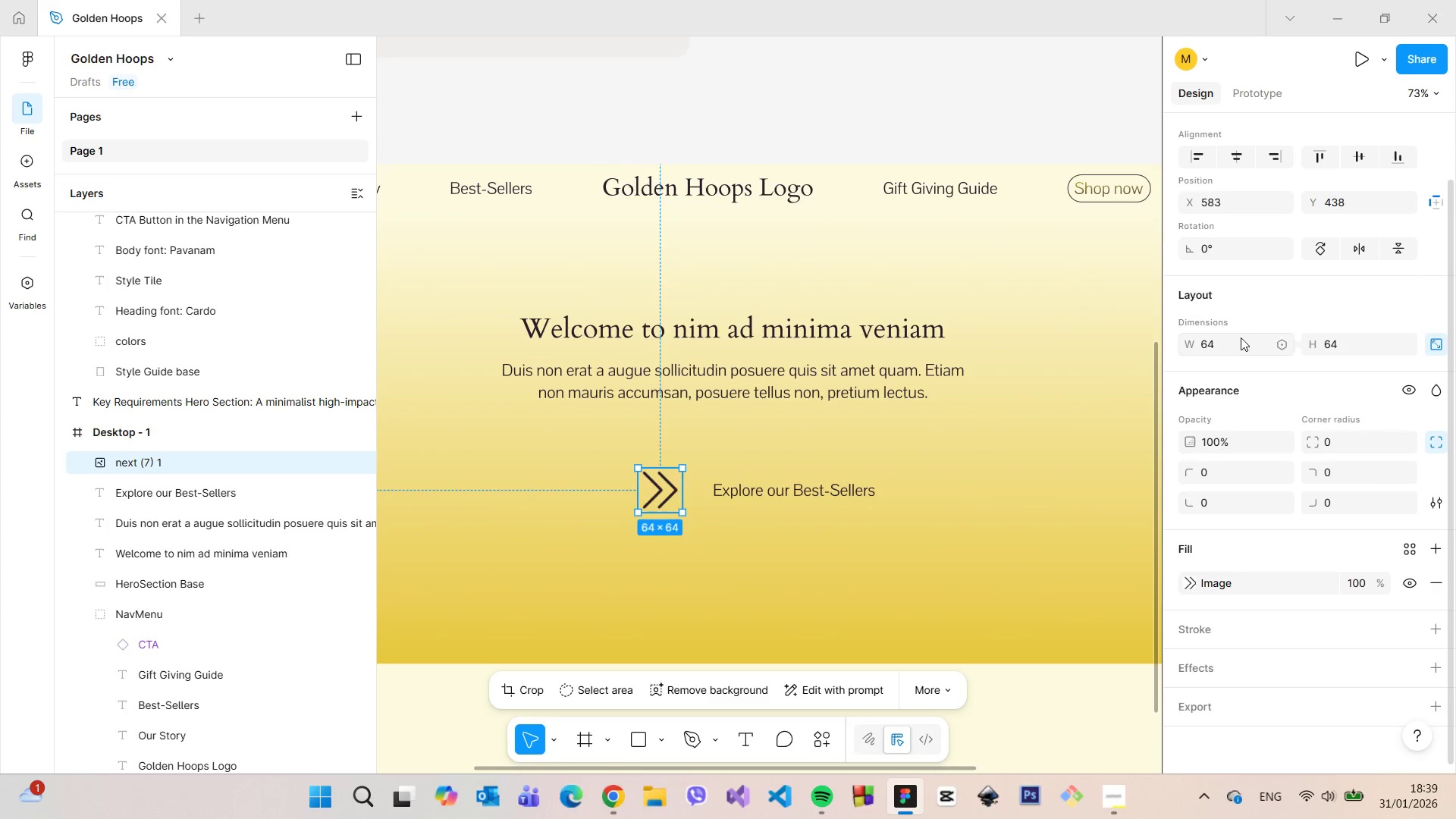 
left_click([1226, 350])
 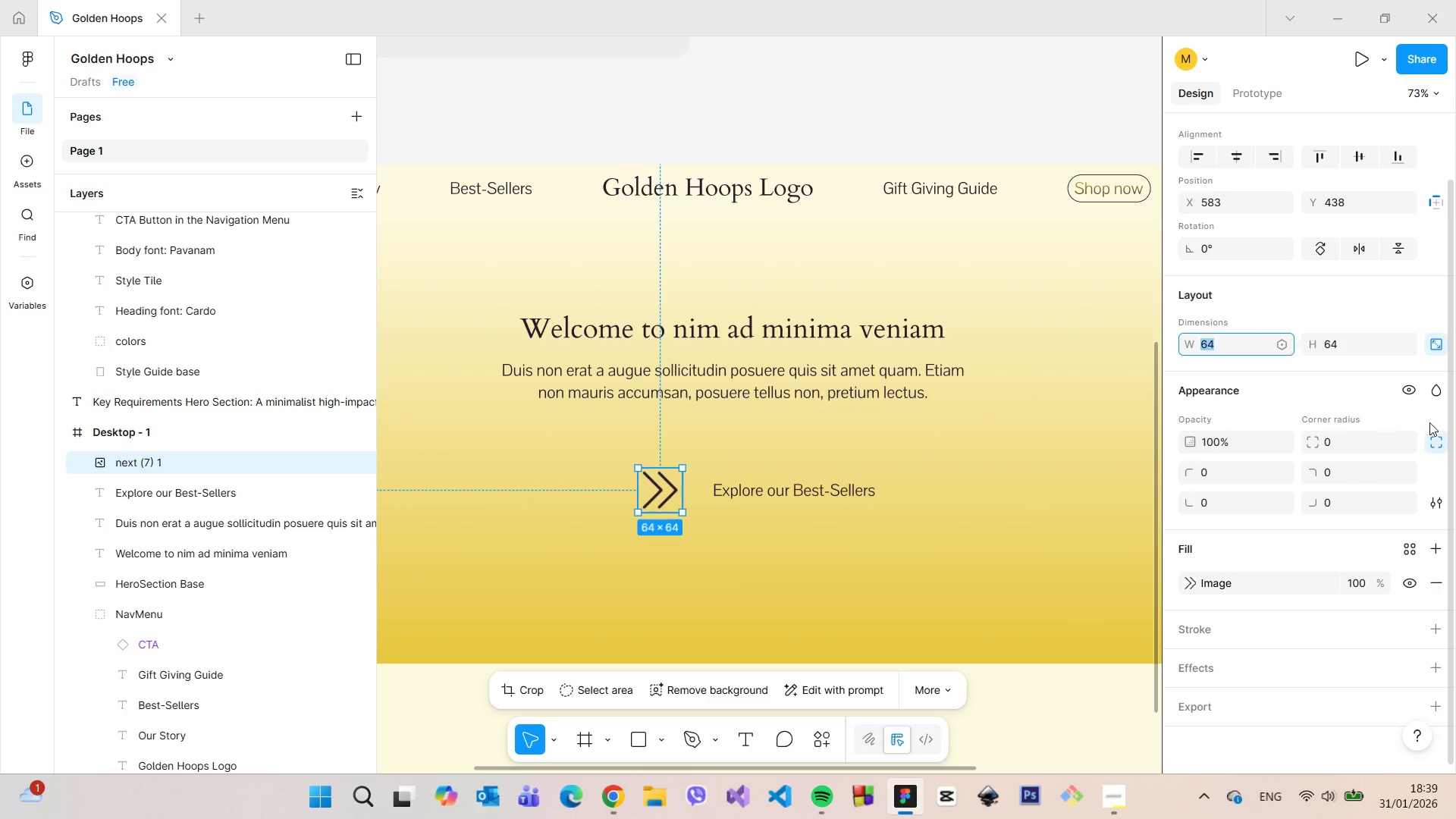 
left_click([1437, 445])
 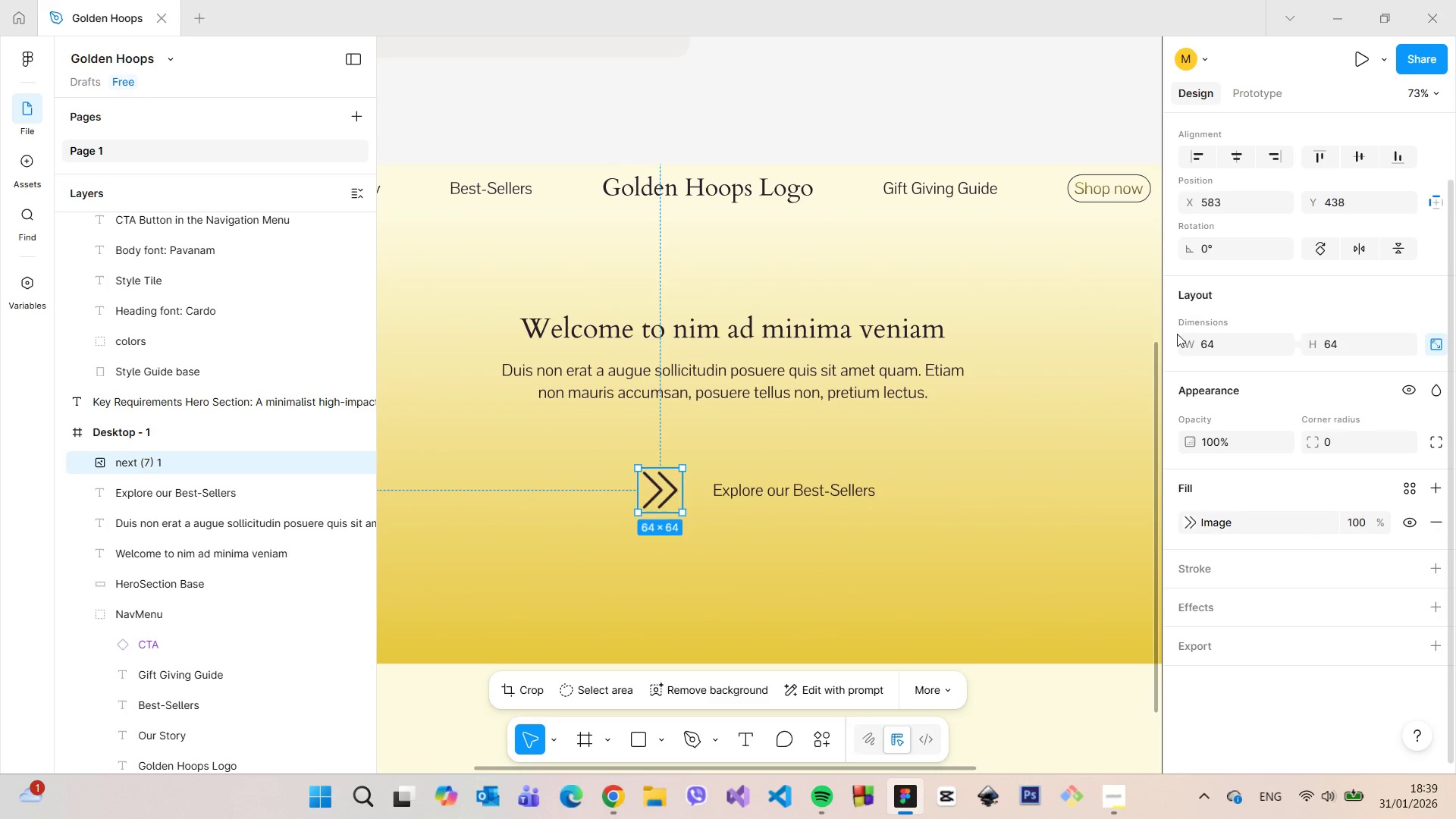 
left_click([1225, 360])
 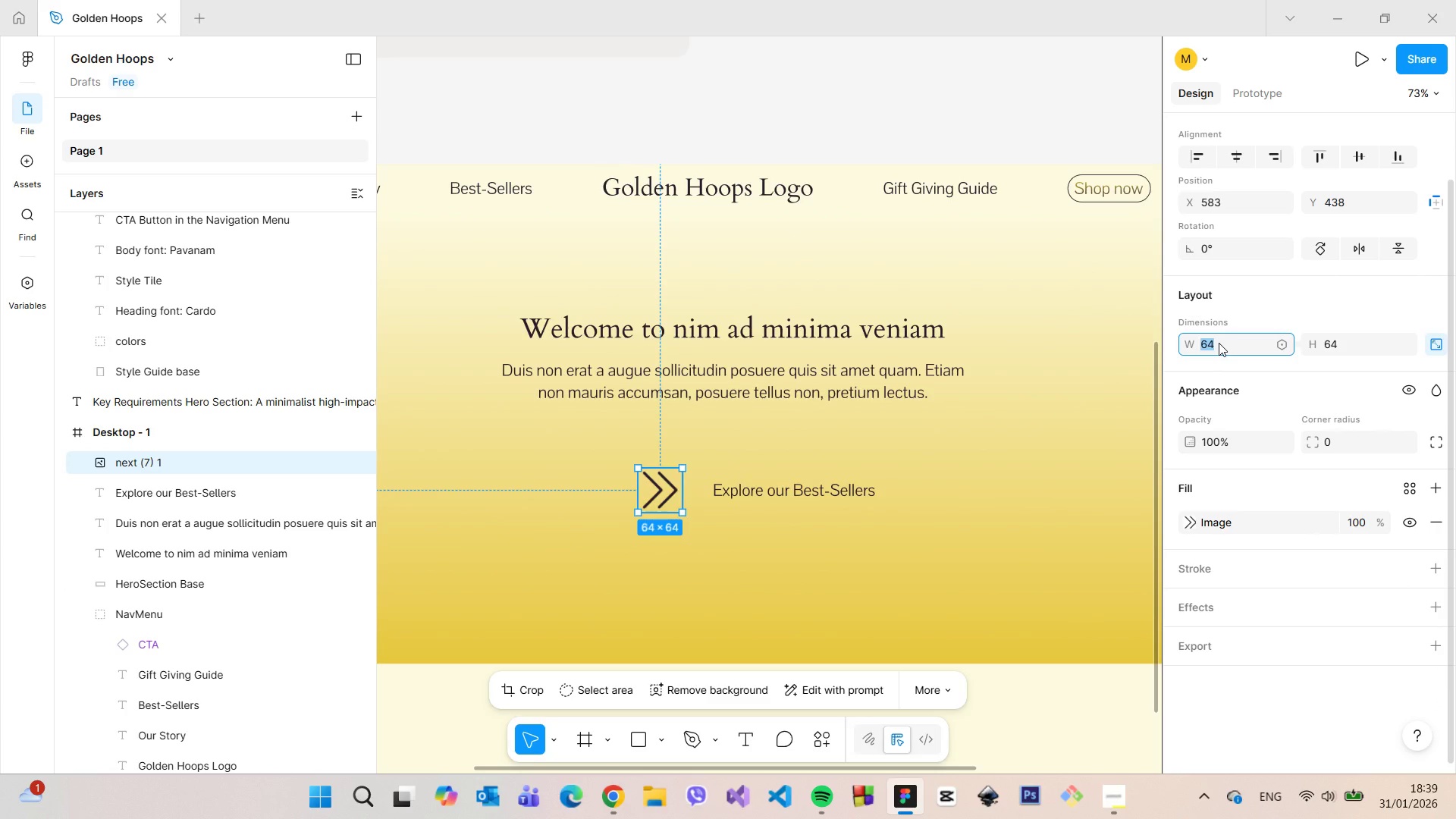 
type(50)
 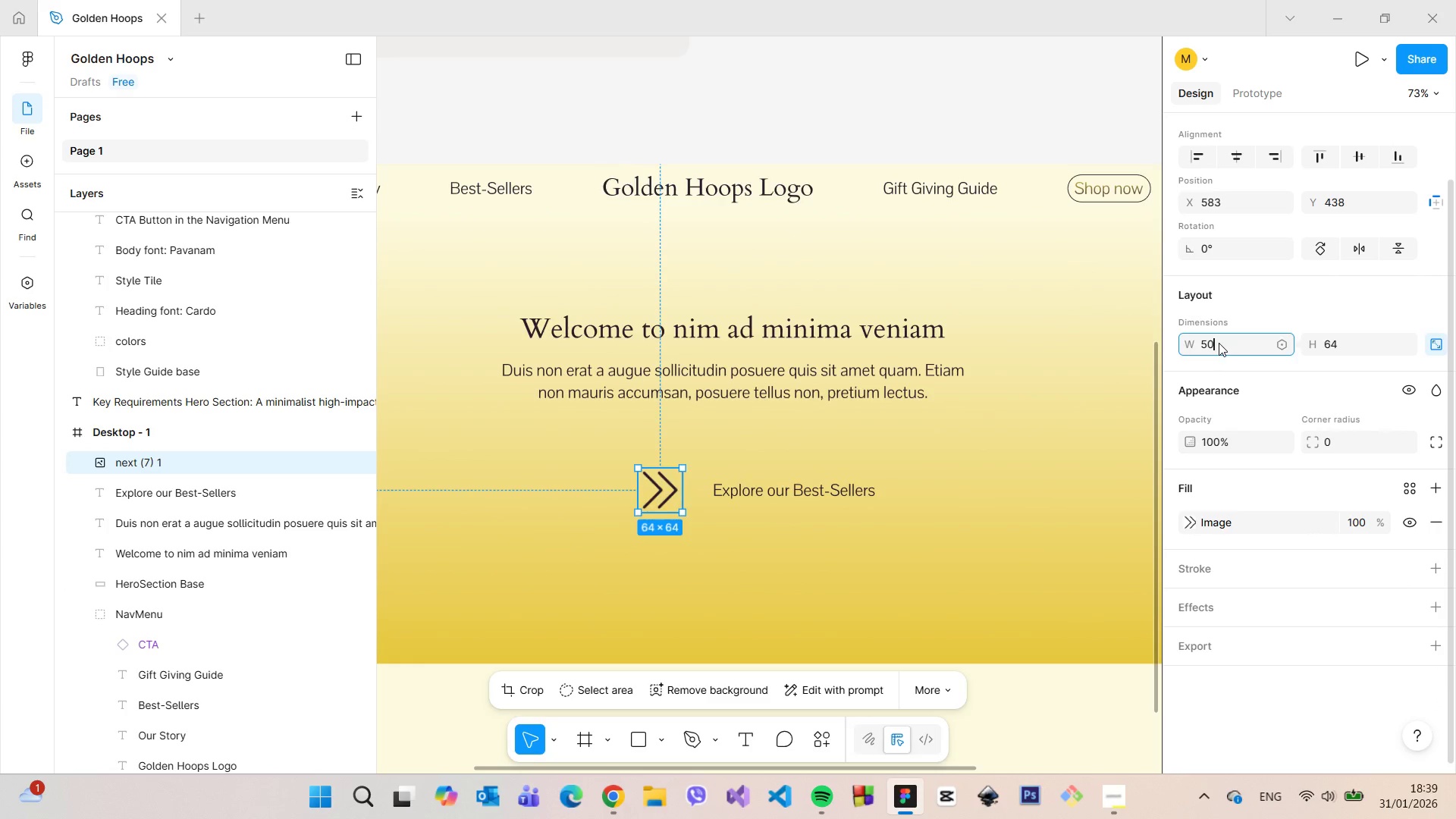 
key(Enter)
 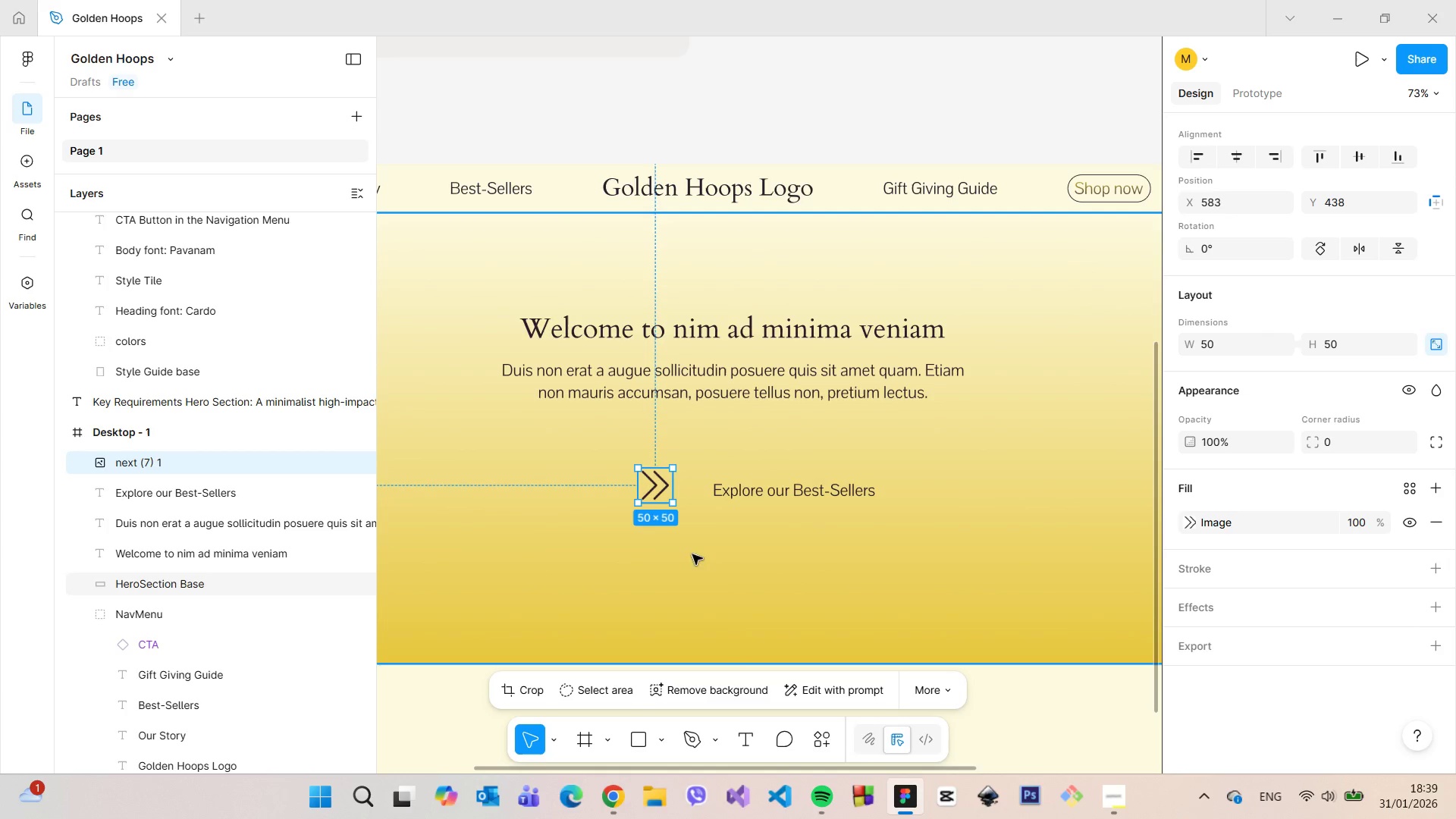 
left_click([628, 816])
 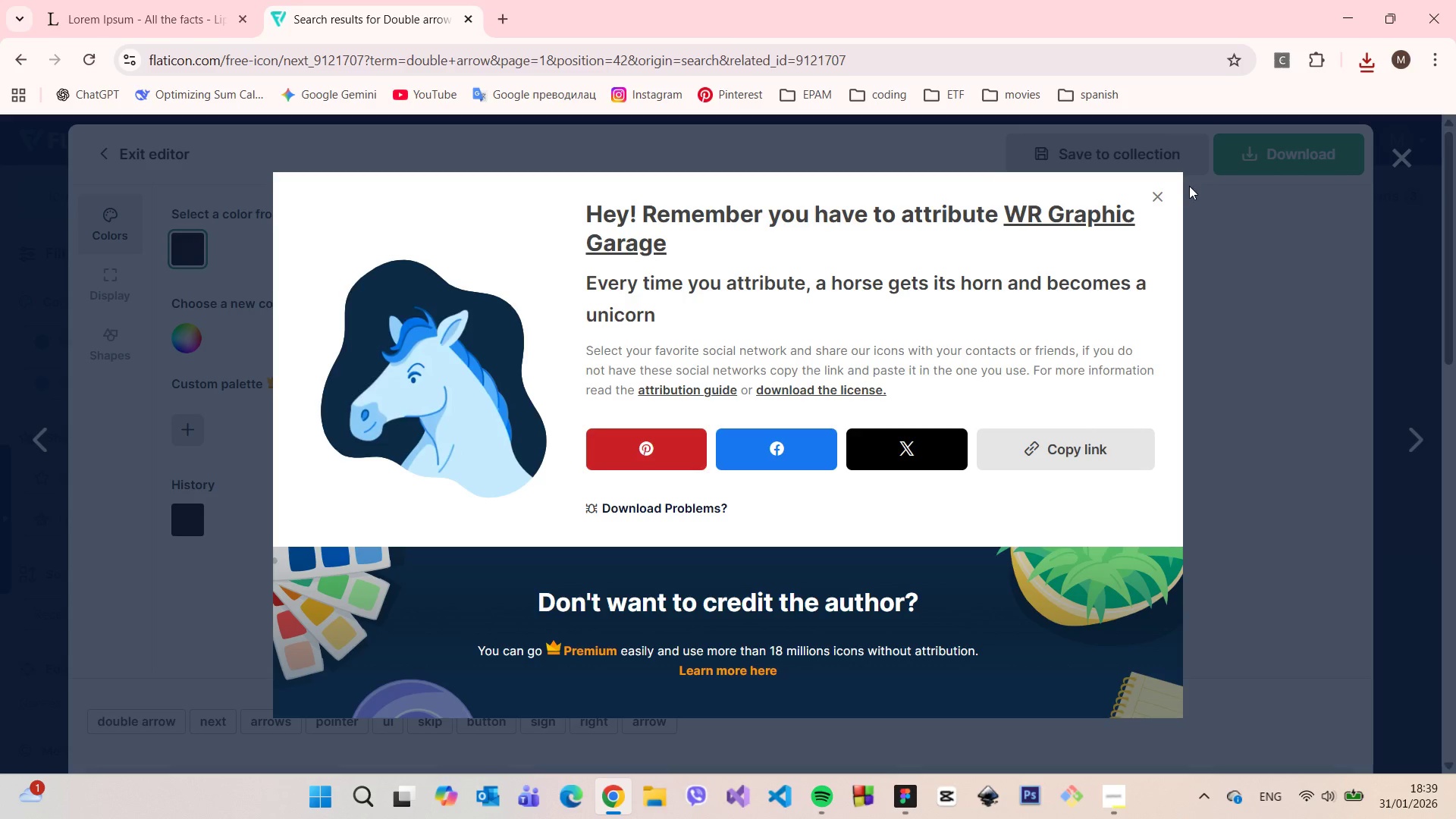 
left_click([1163, 199])
 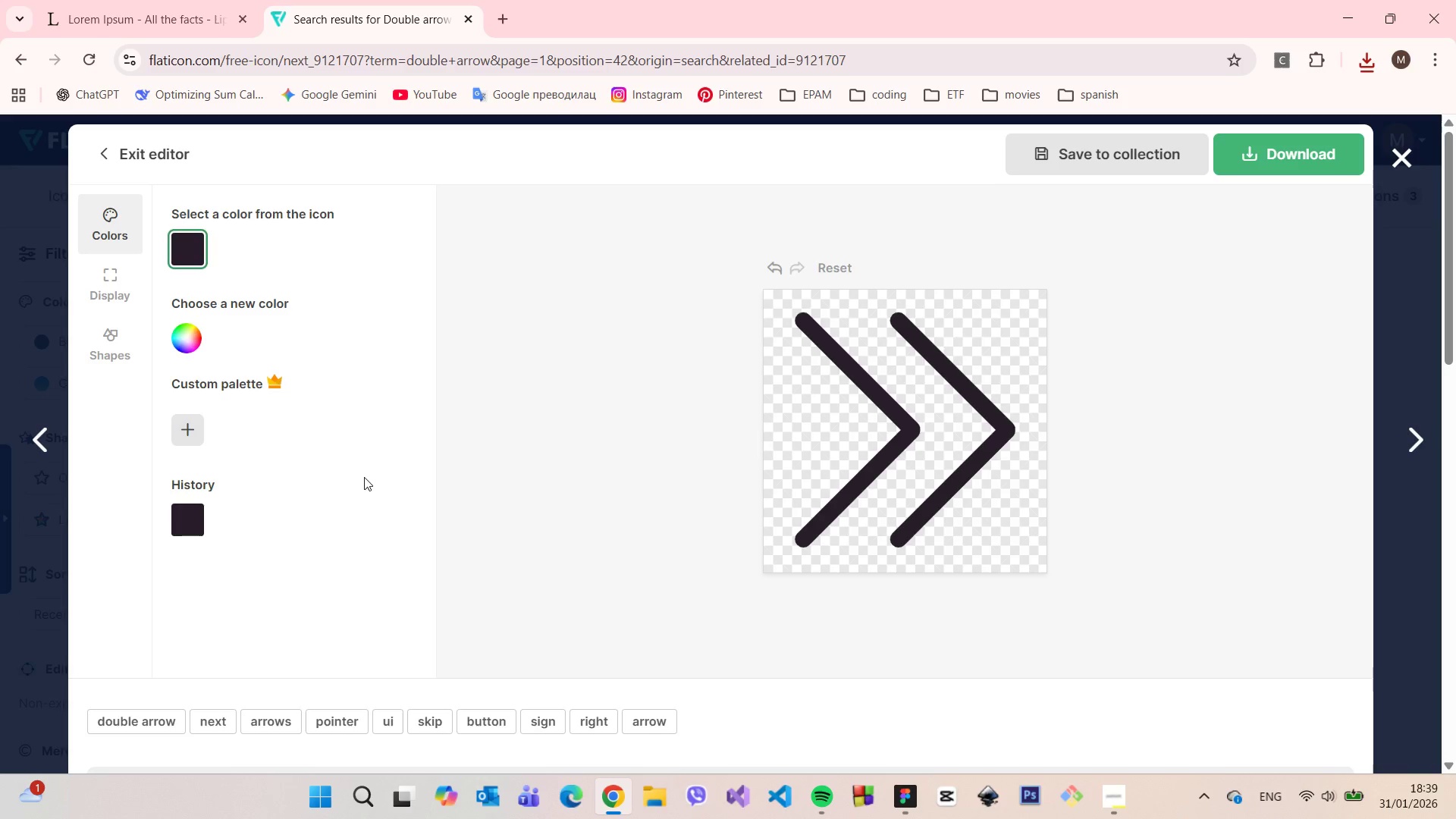 
left_click([184, 511])
 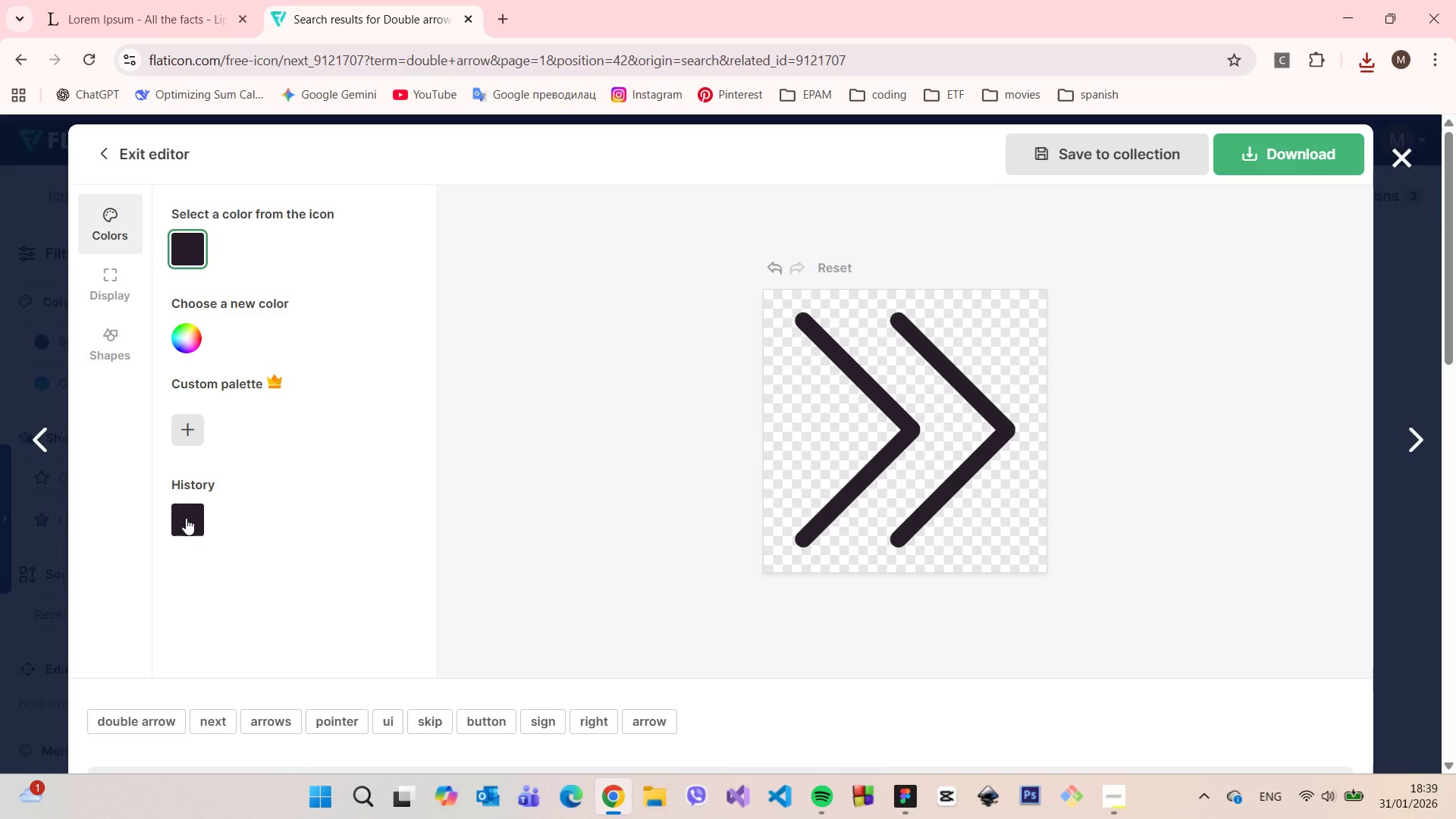 
left_click([186, 518])
 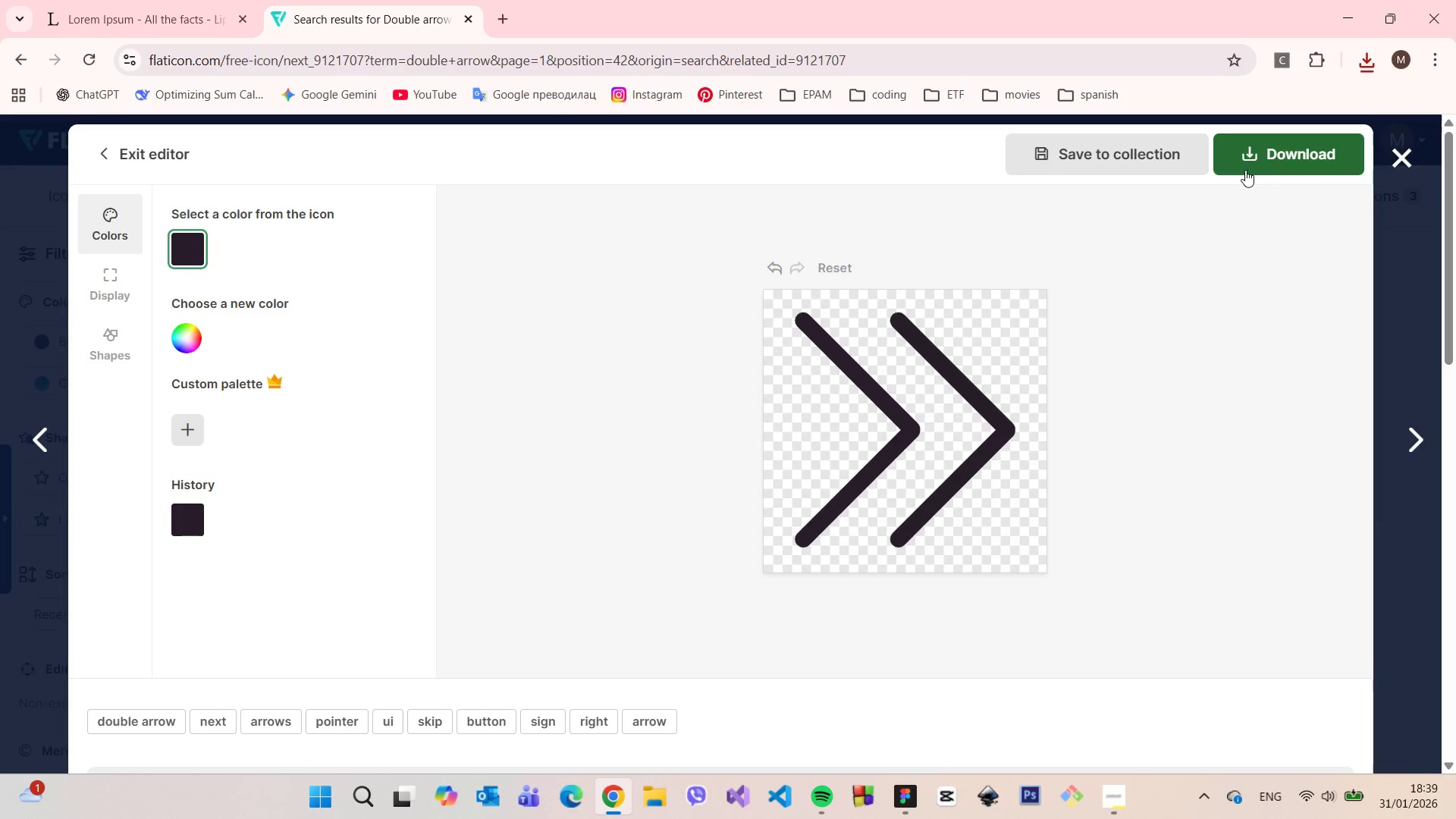 
left_click([1288, 215])
 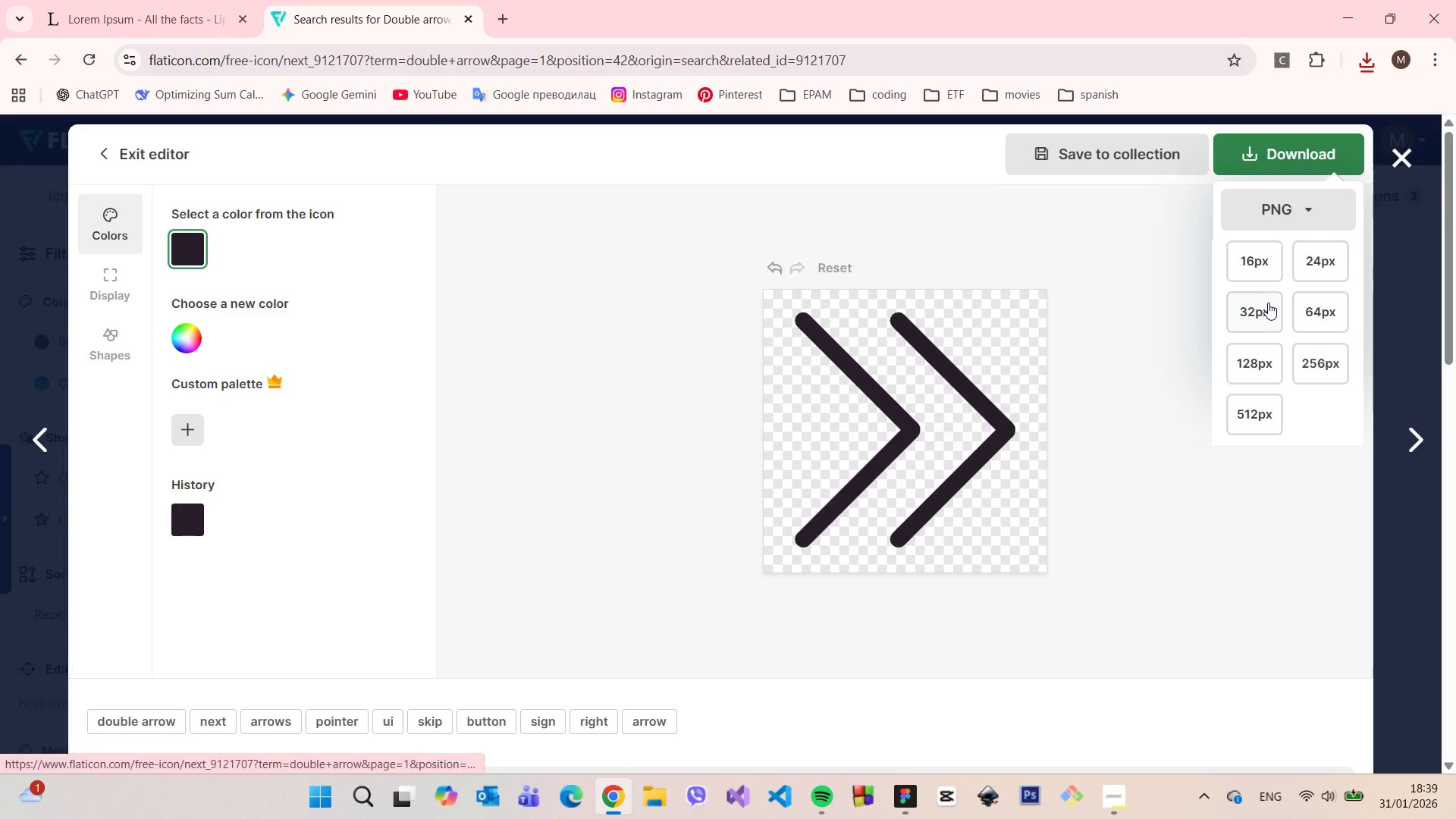 
left_click([1265, 297])
 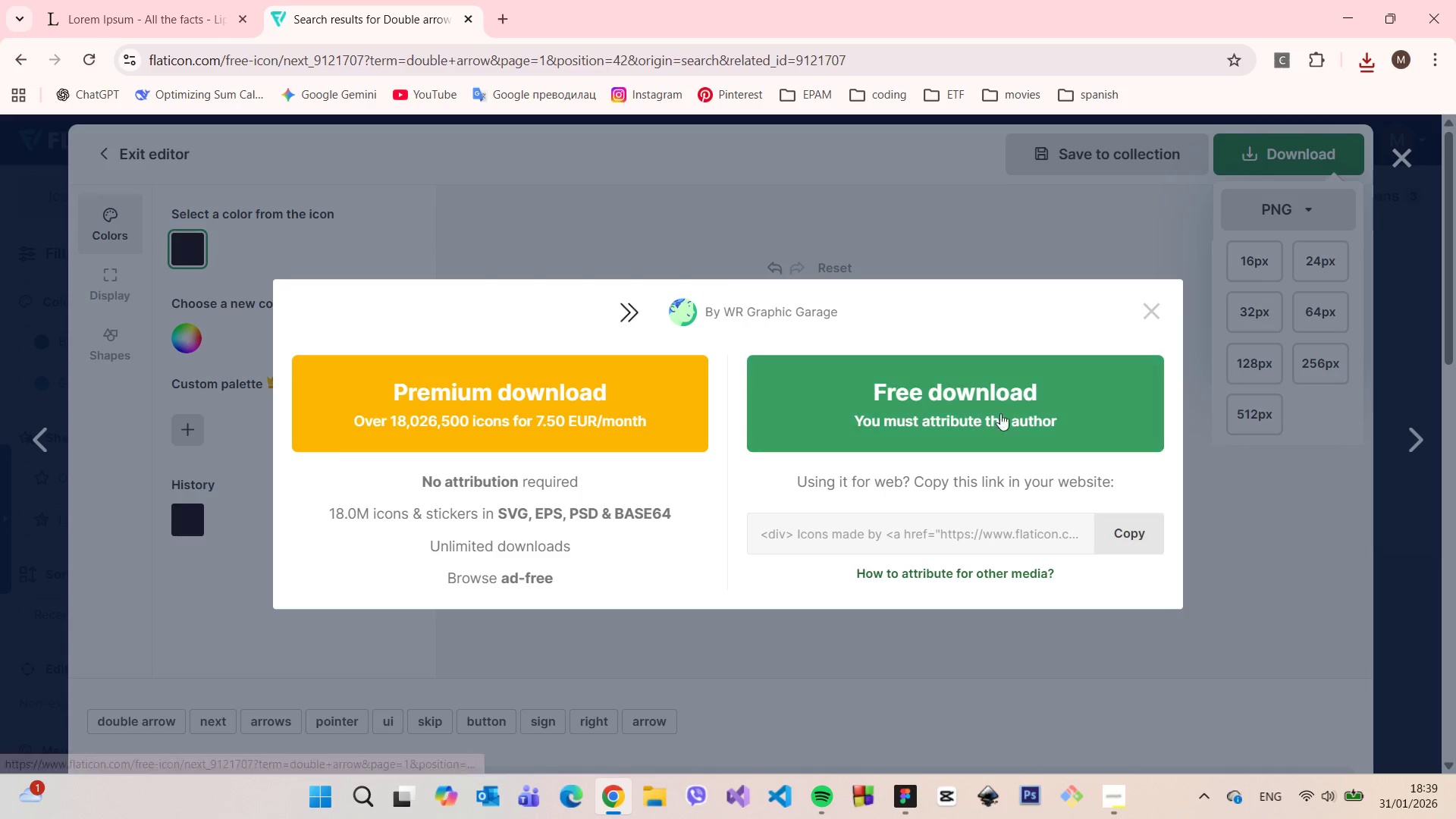 
left_click([971, 419])
 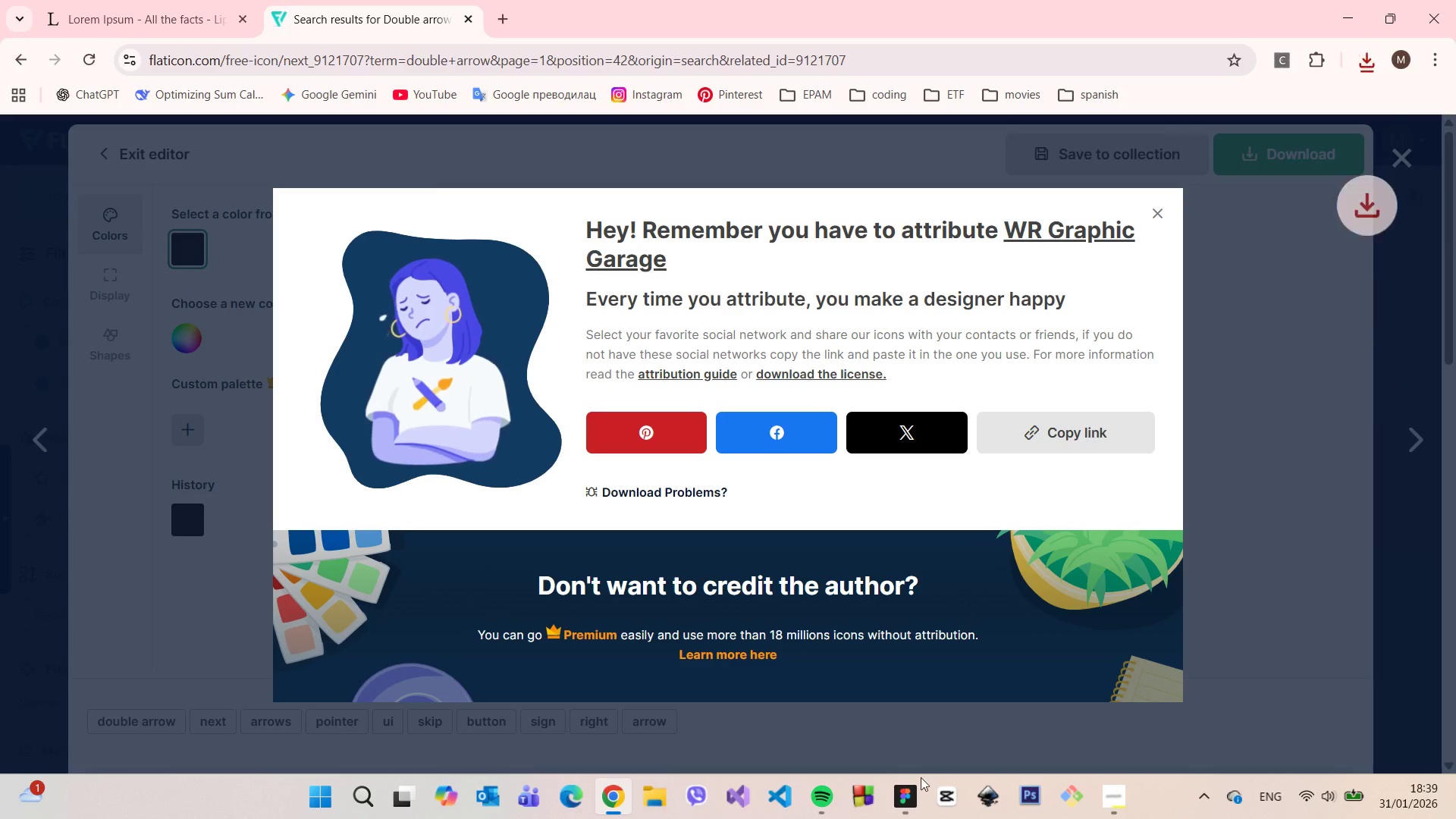 
left_click([915, 792])
 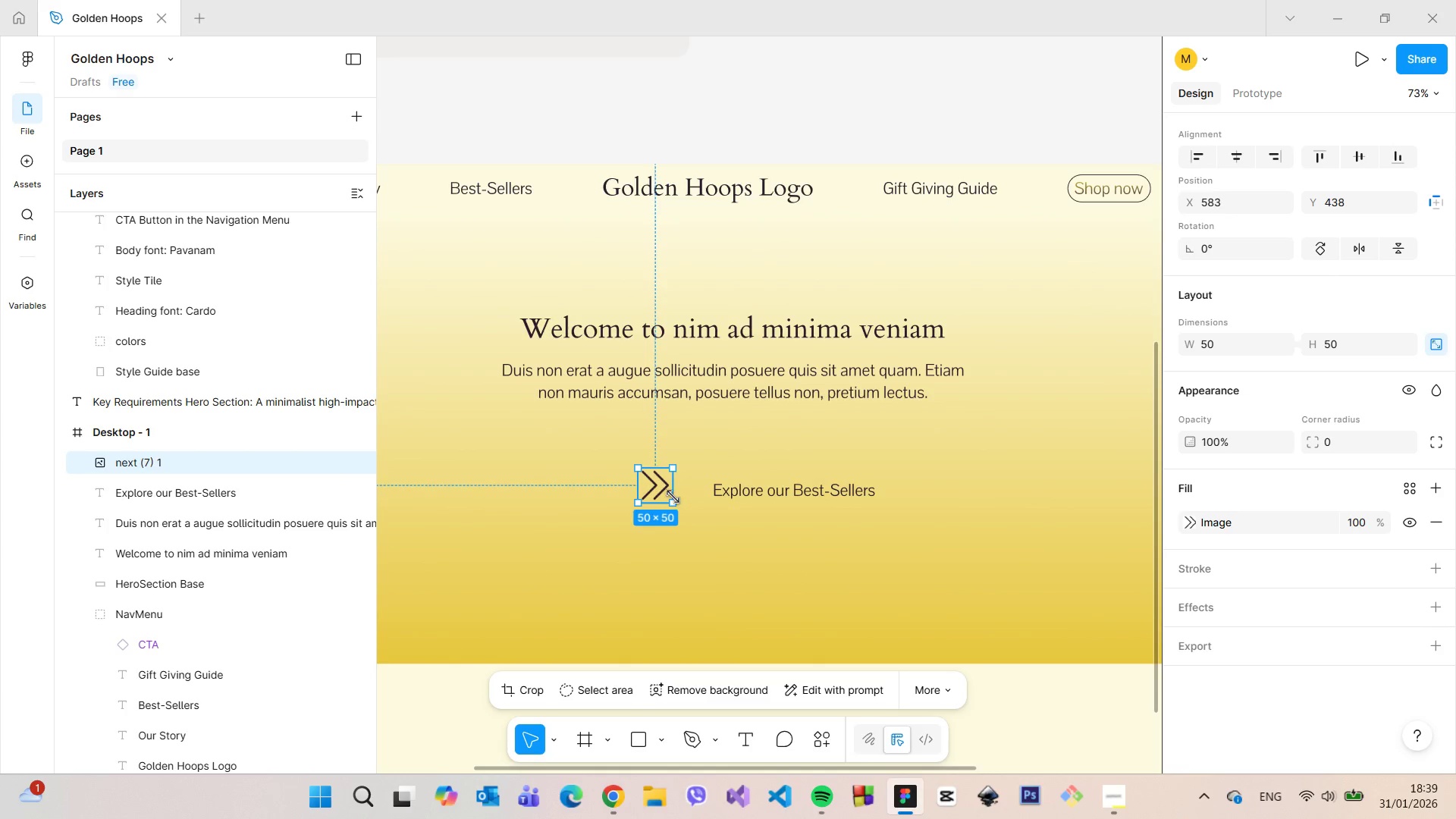 
key(Backspace)
 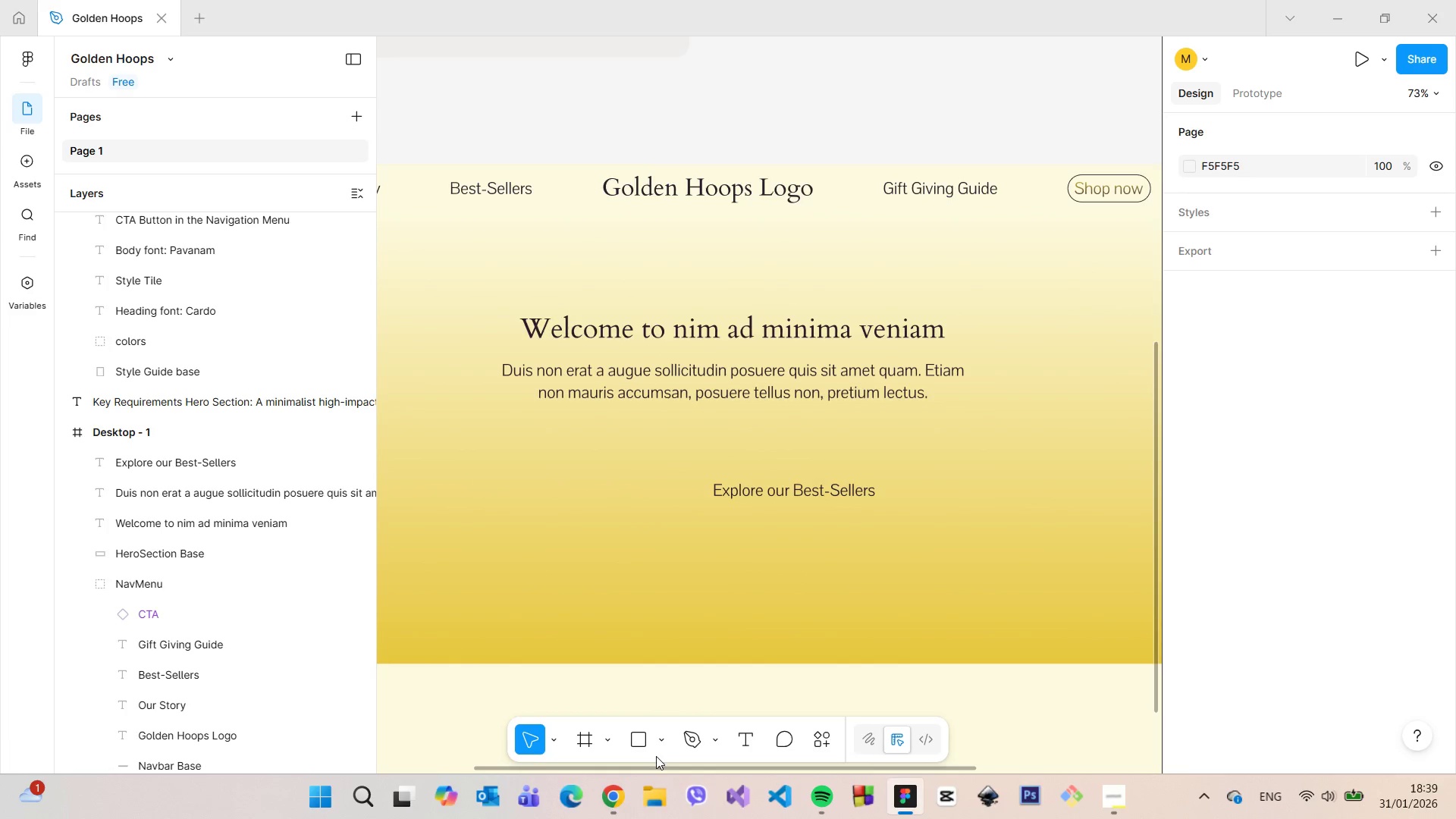 
left_click([659, 741])
 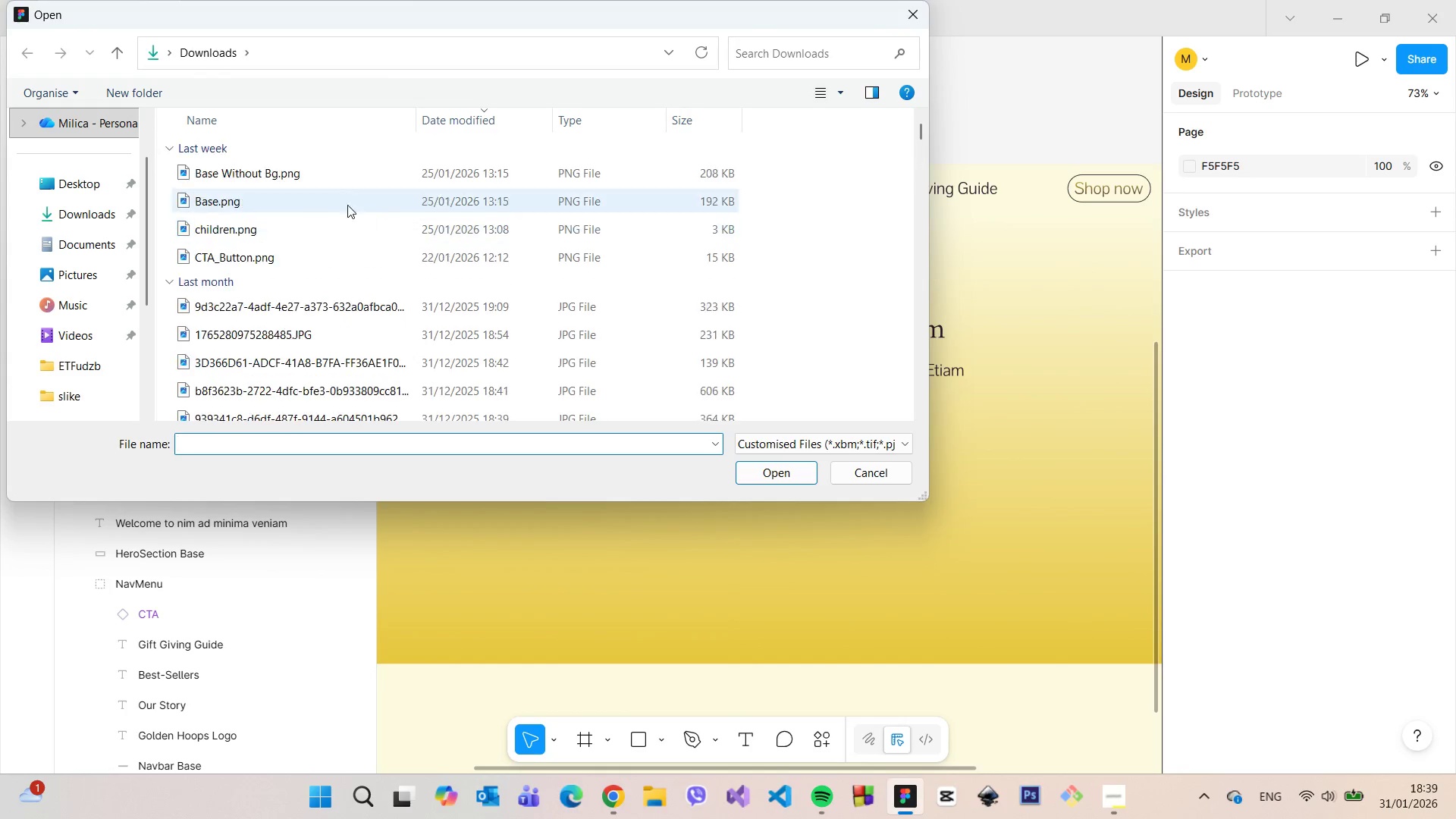 
left_click([238, 176])
 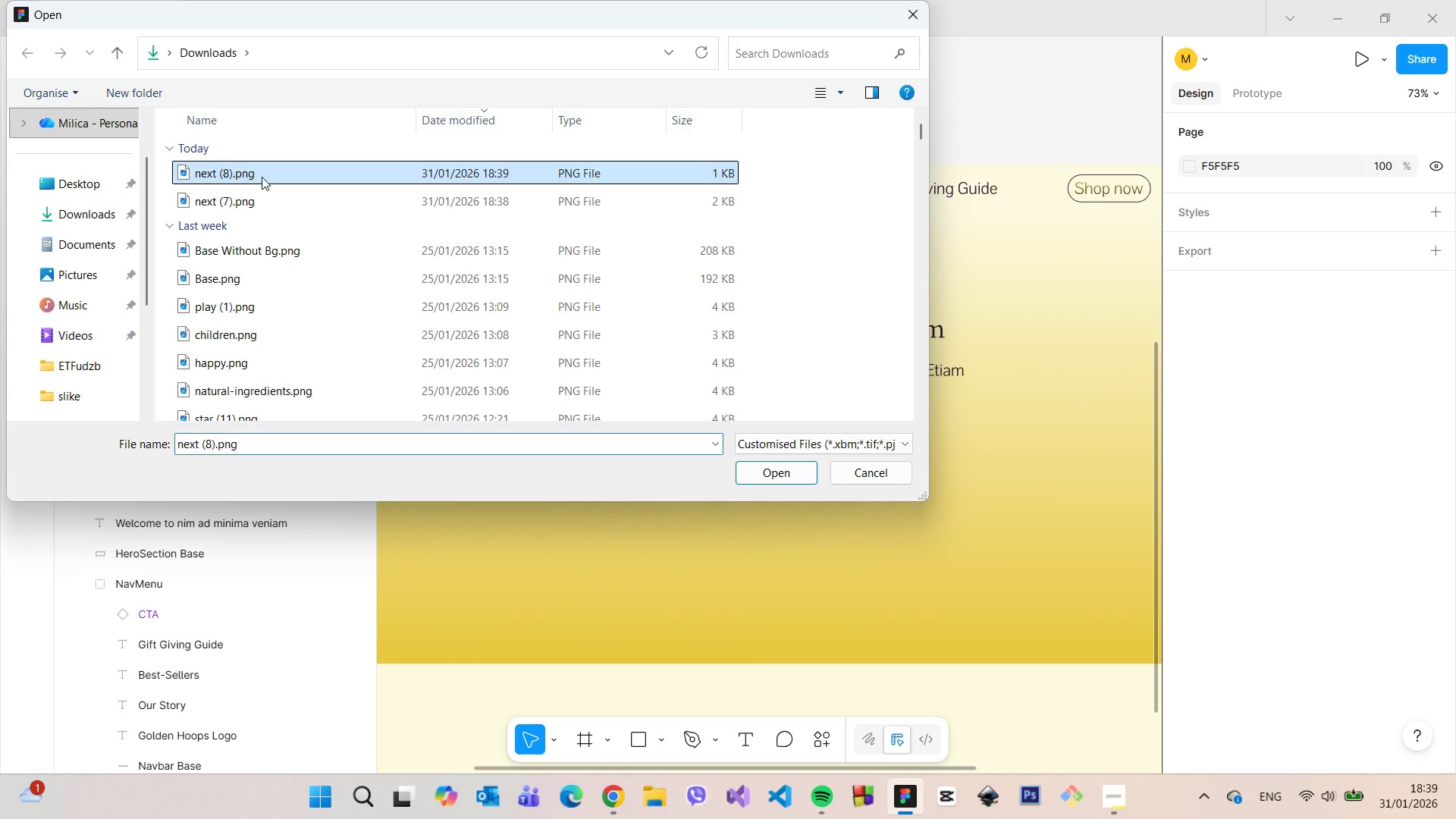 
left_click_drag(start_coordinate=[262, 173], to_coordinate=[612, 591])
 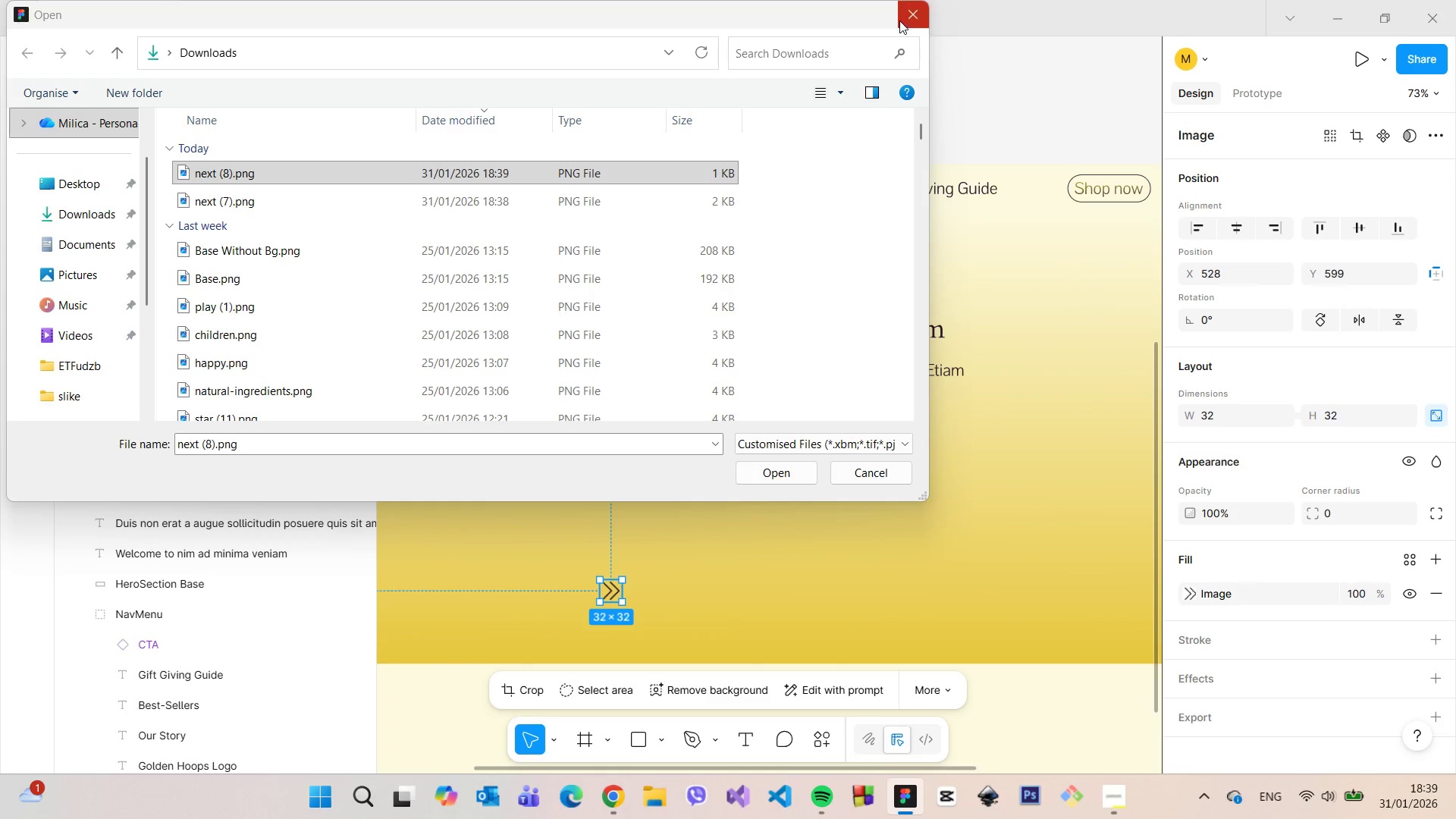 
left_click([899, 20])
 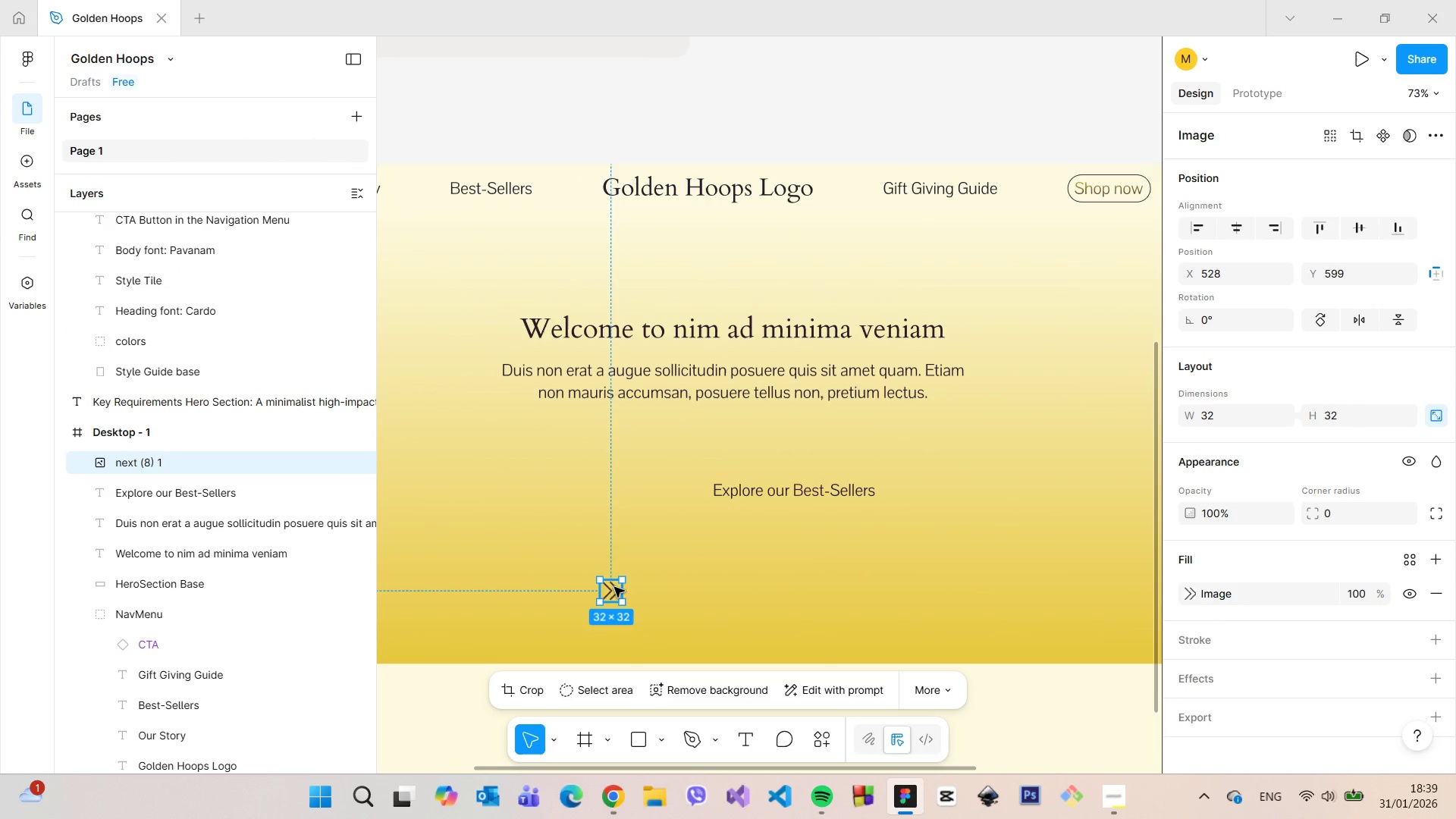 
left_click_drag(start_coordinate=[609, 589], to_coordinate=[664, 495])
 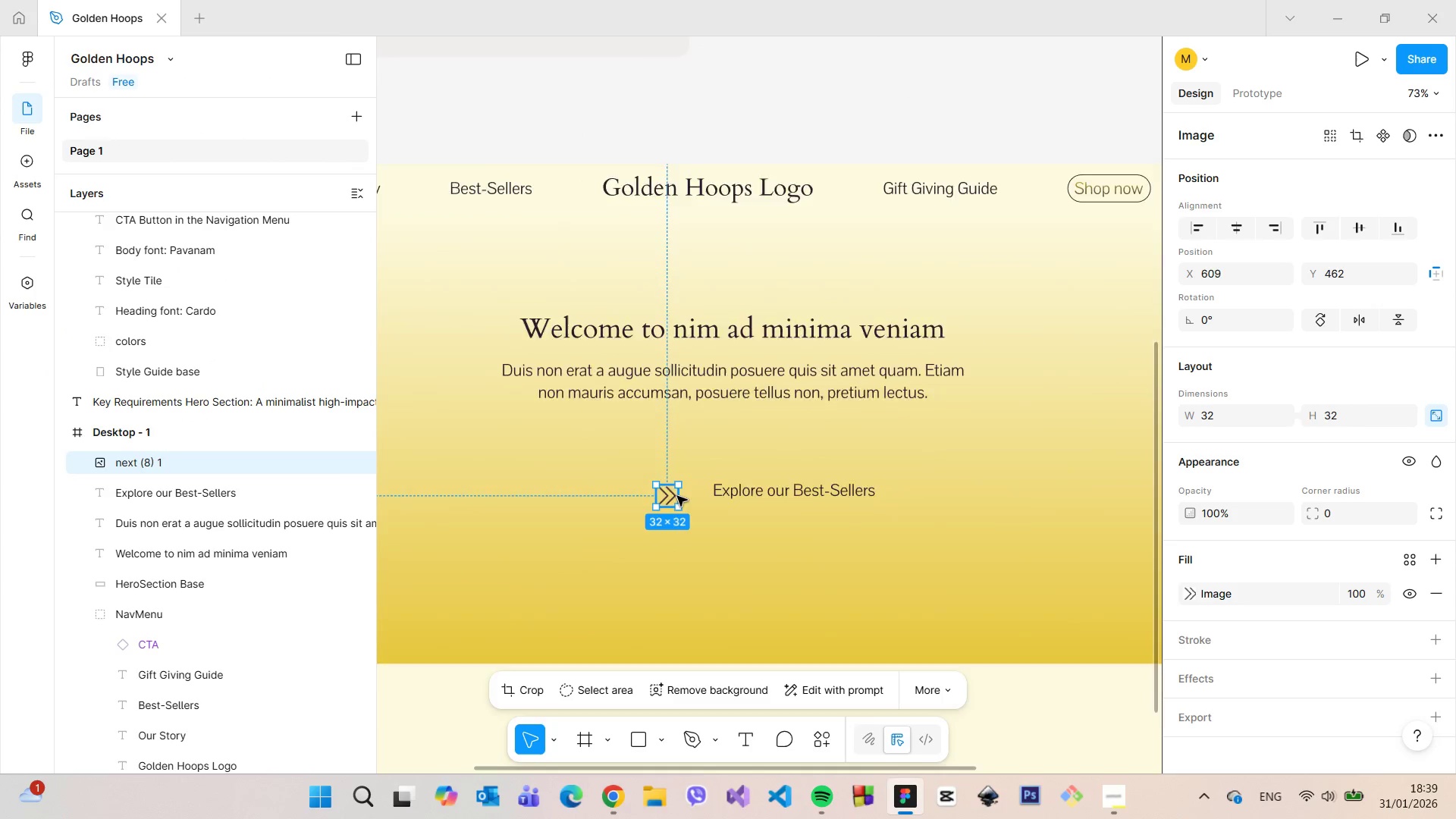 
scroll: coordinate [677, 496], scroll_direction: up, amount: 4.0
 